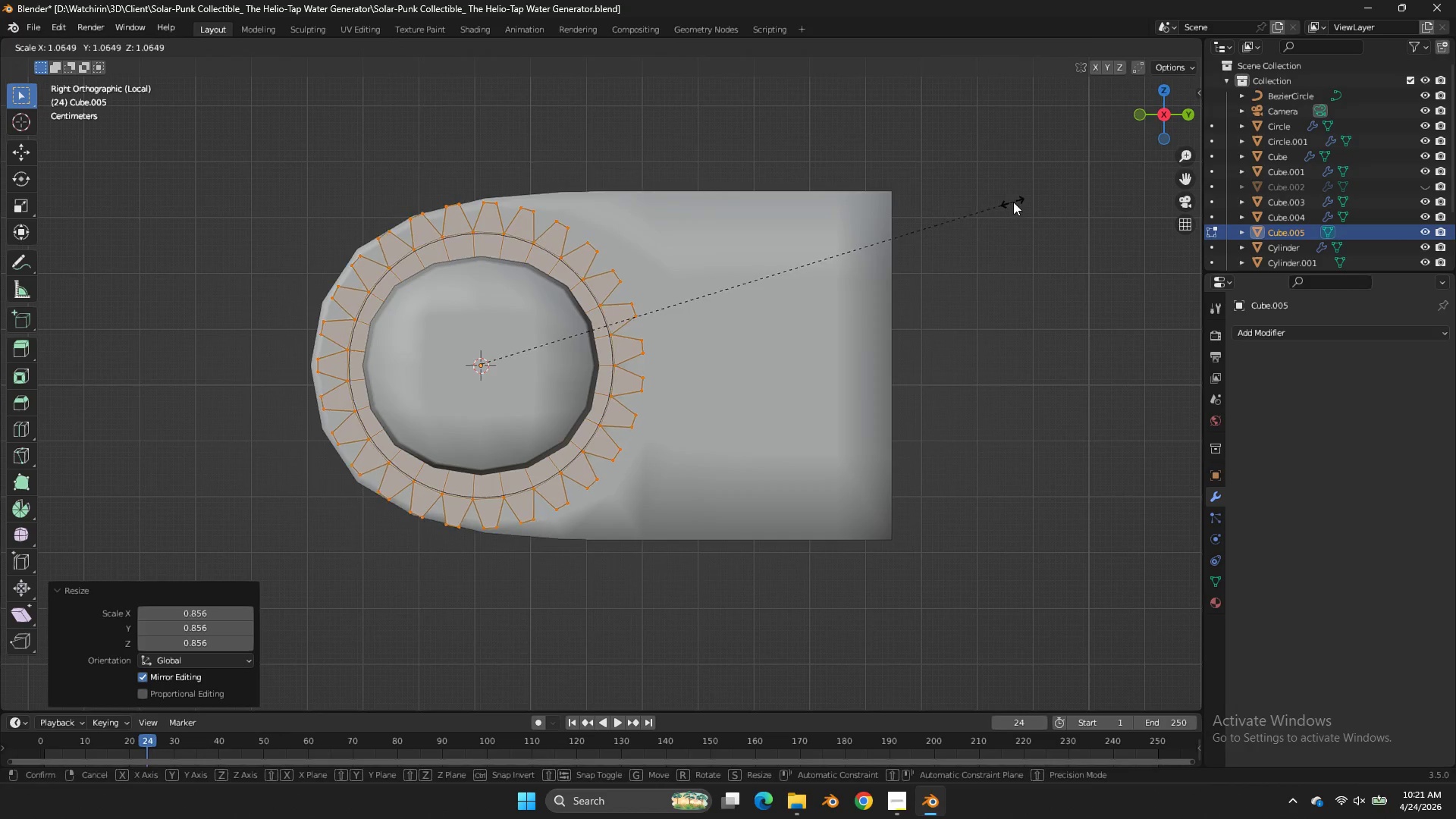 
left_click([1013, 202])
 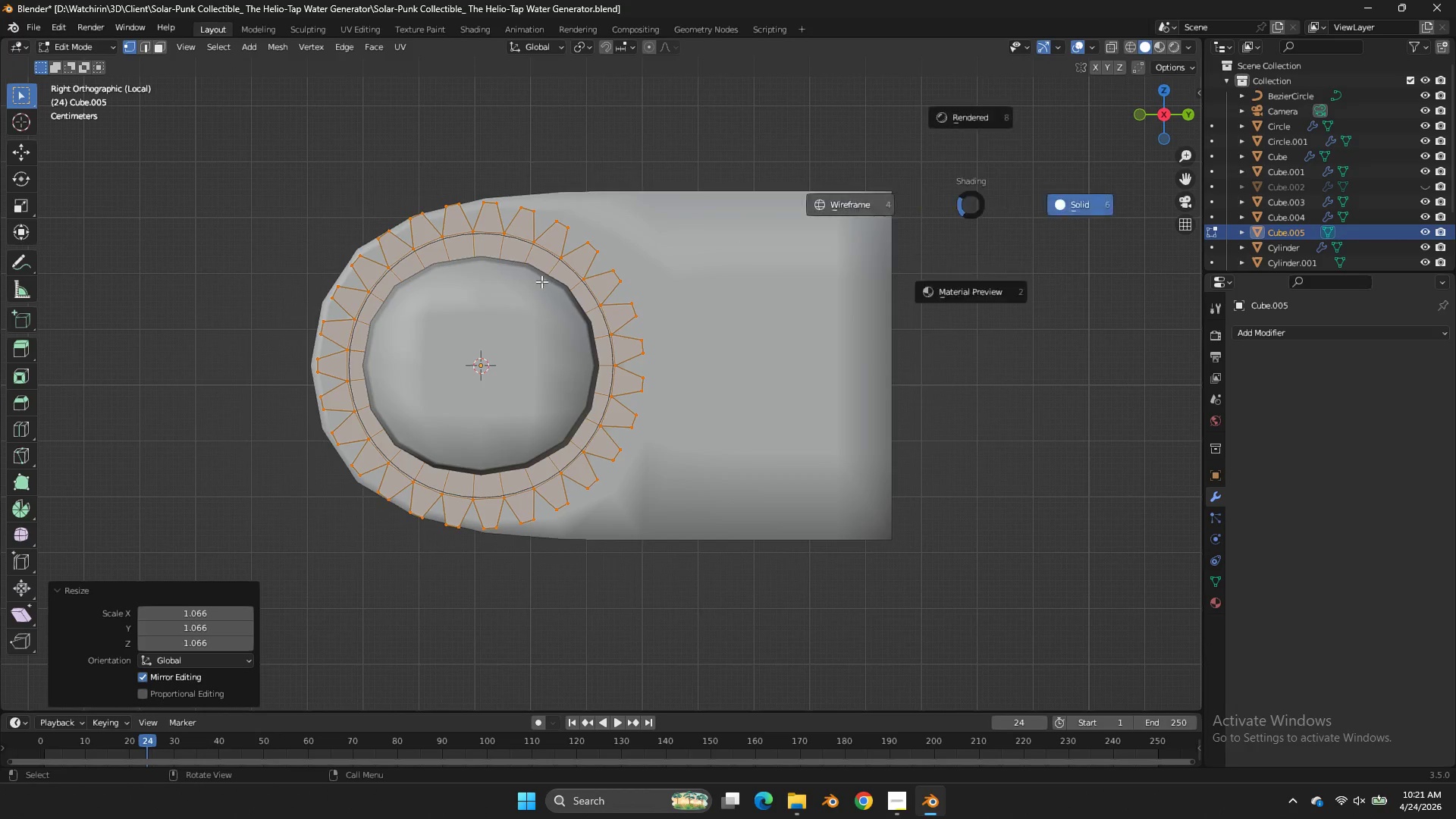 
key(Z)
 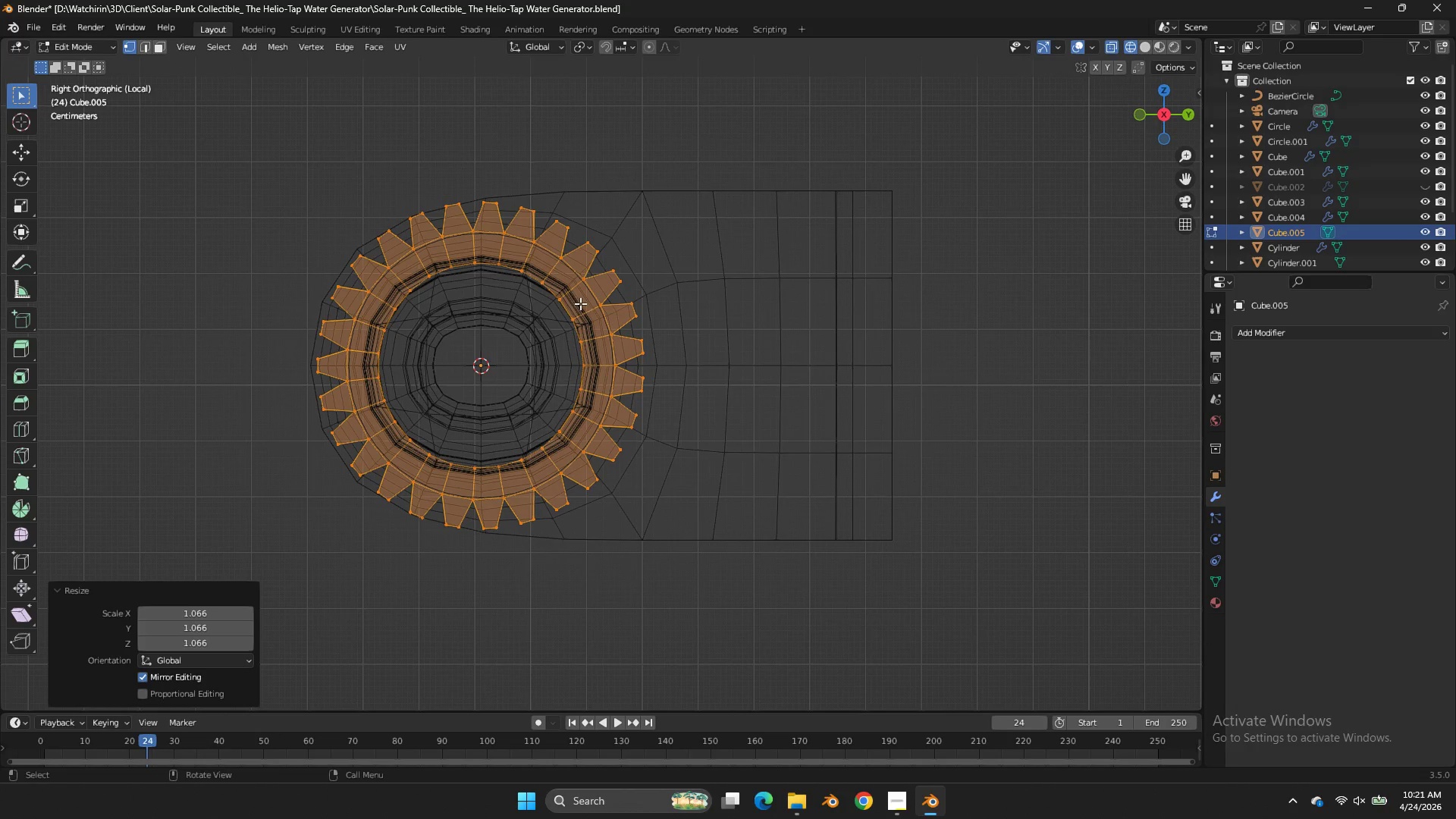 
hold_key(key=AltLeft, duration=1.28)
left_click([568, 306])
 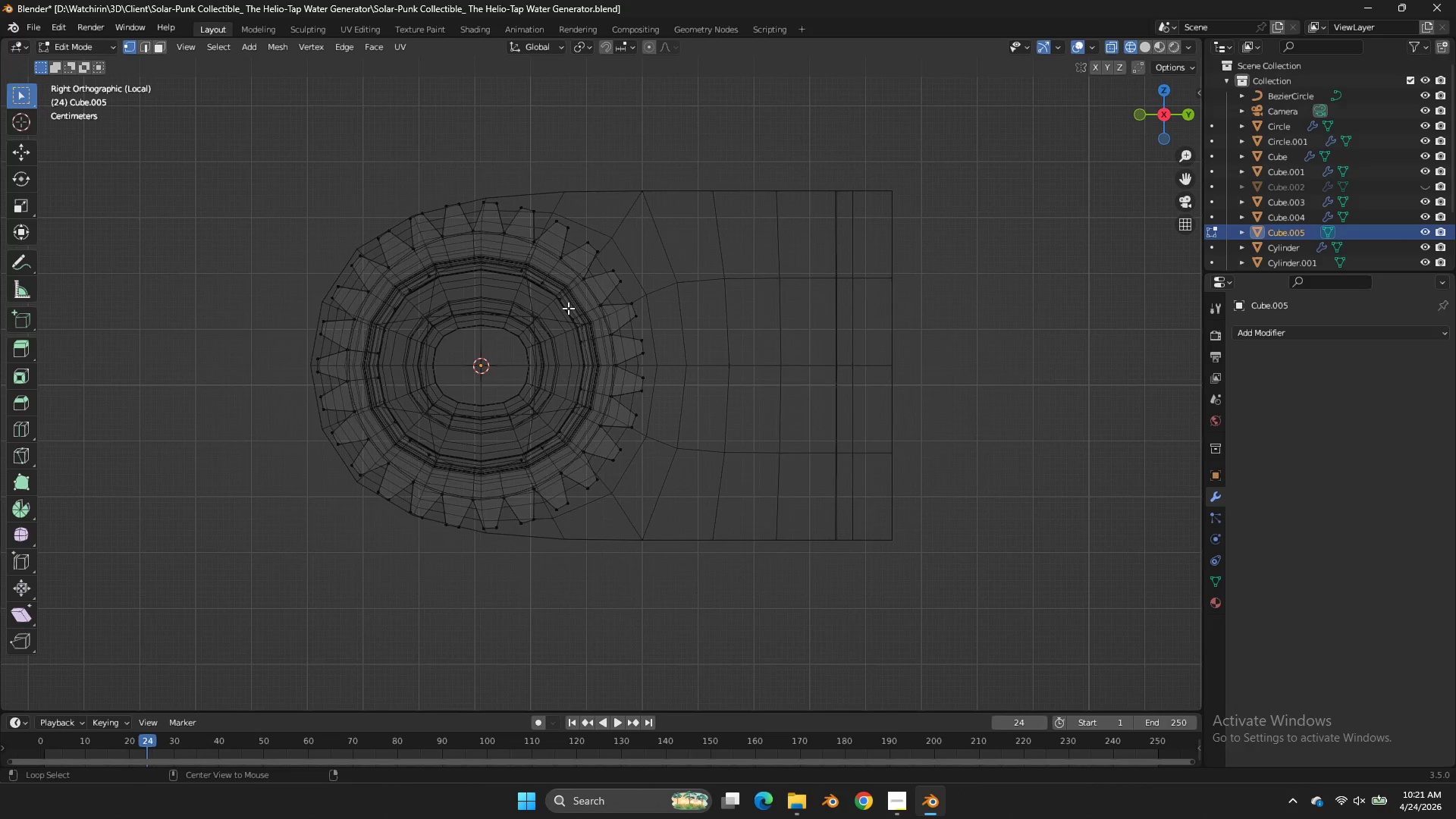 
double_click([568, 308])
 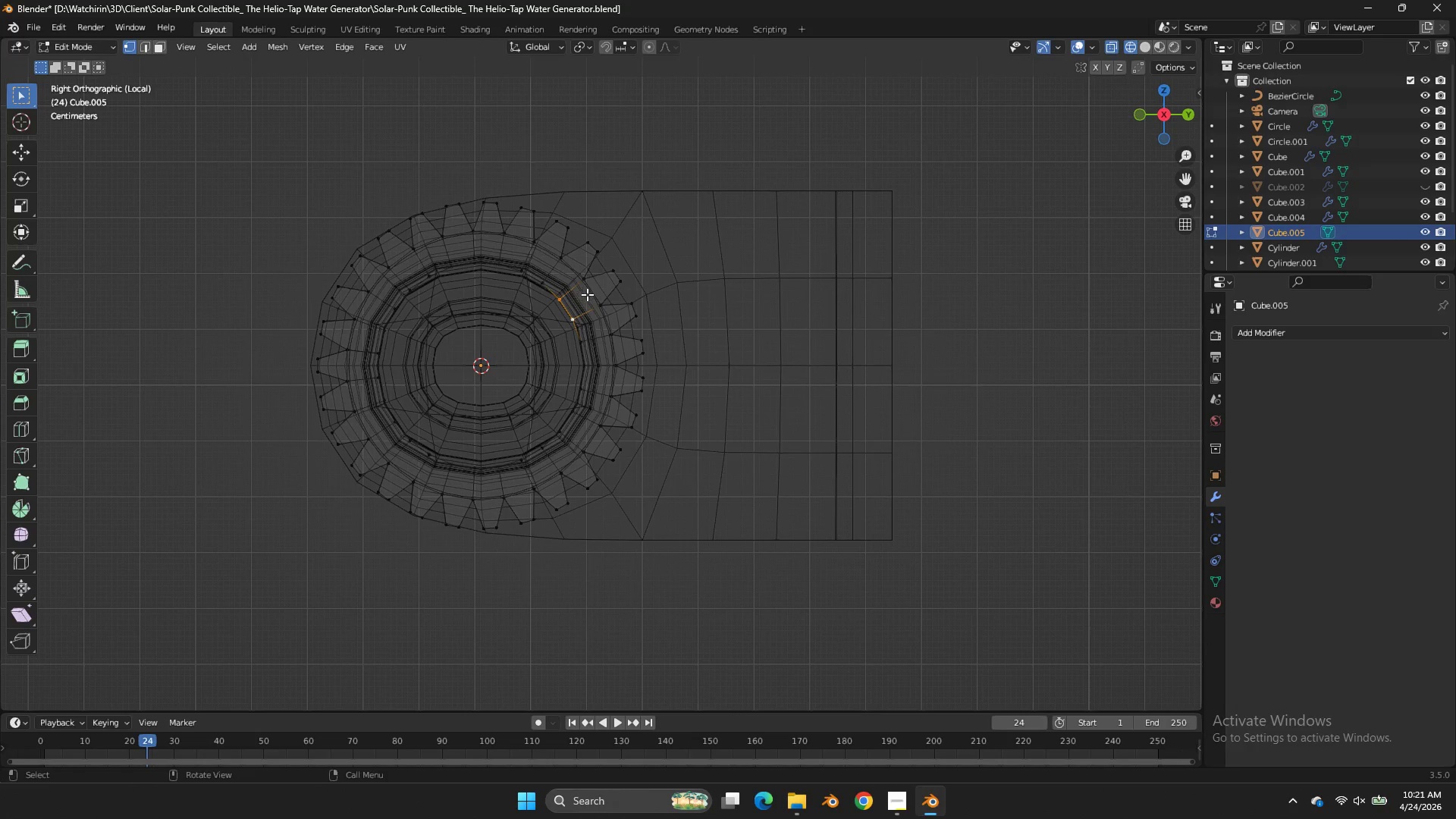 
left_click_drag(start_coordinate=[588, 294], to_coordinate=[489, 435])
 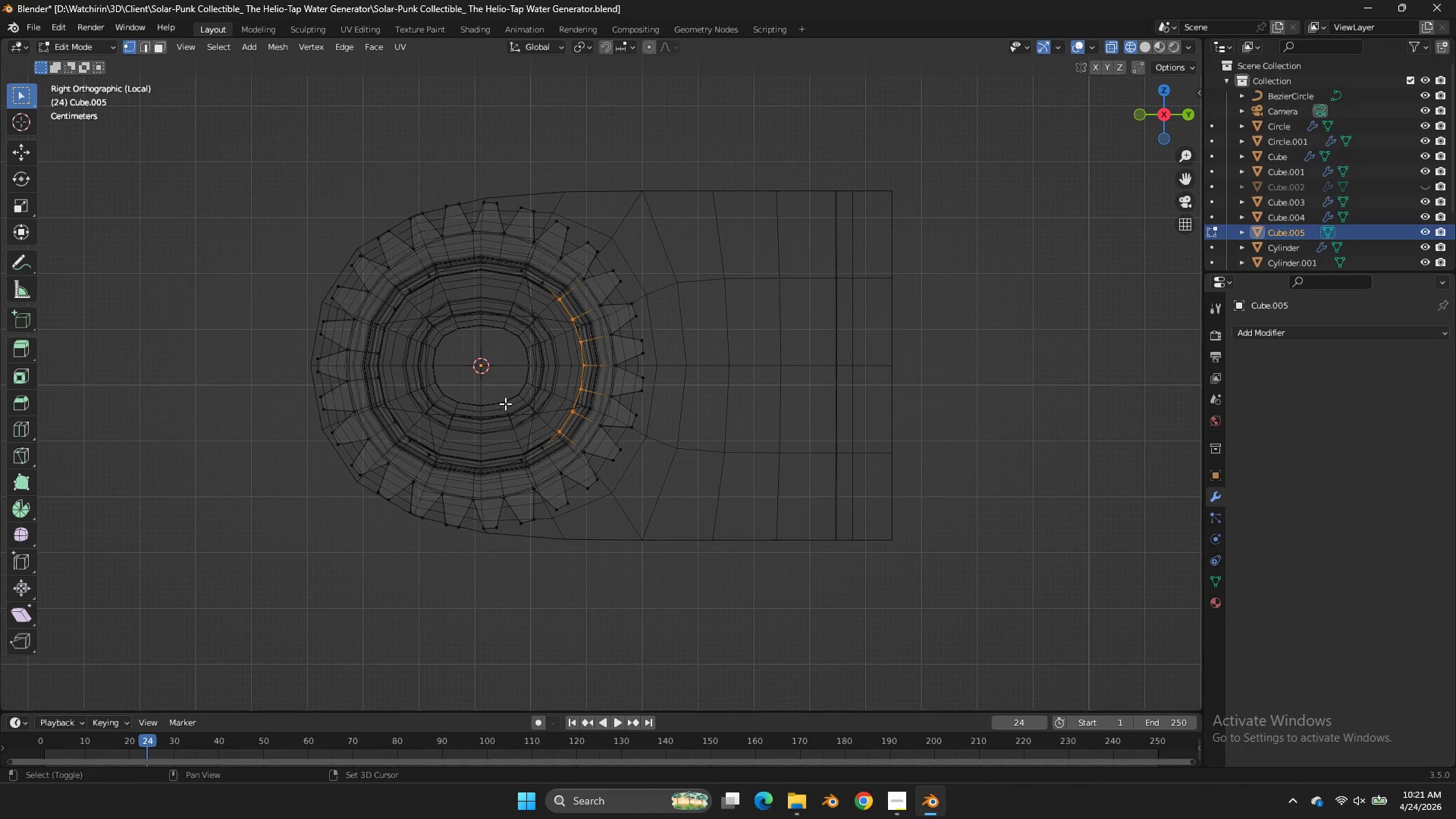 
hold_key(key=ShiftLeft, duration=7.67)
left_click_drag(start_coordinate=[558, 406], to_coordinate=[500, 453])
 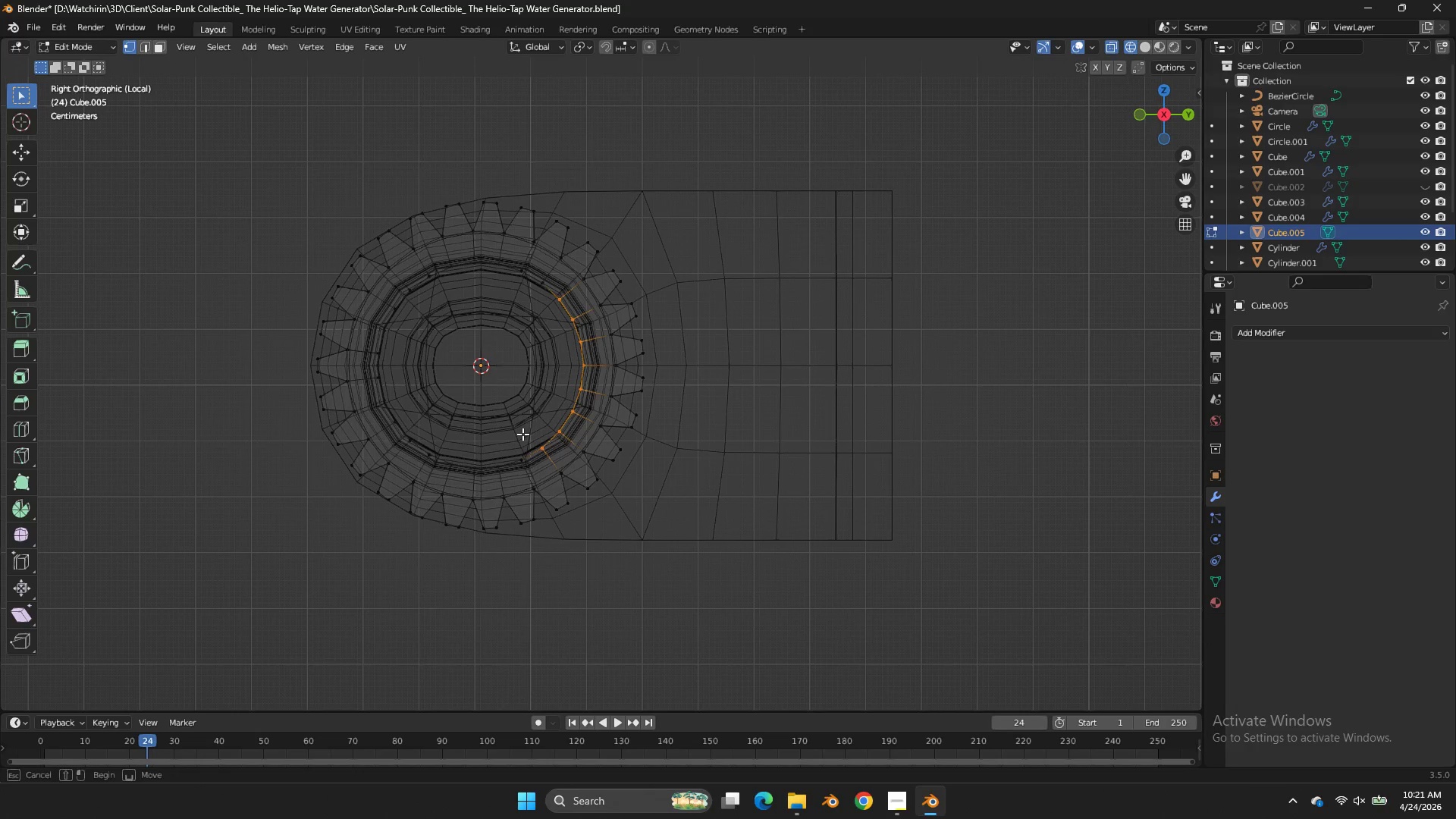 
left_click_drag(start_coordinate=[525, 427], to_coordinate=[476, 468])
 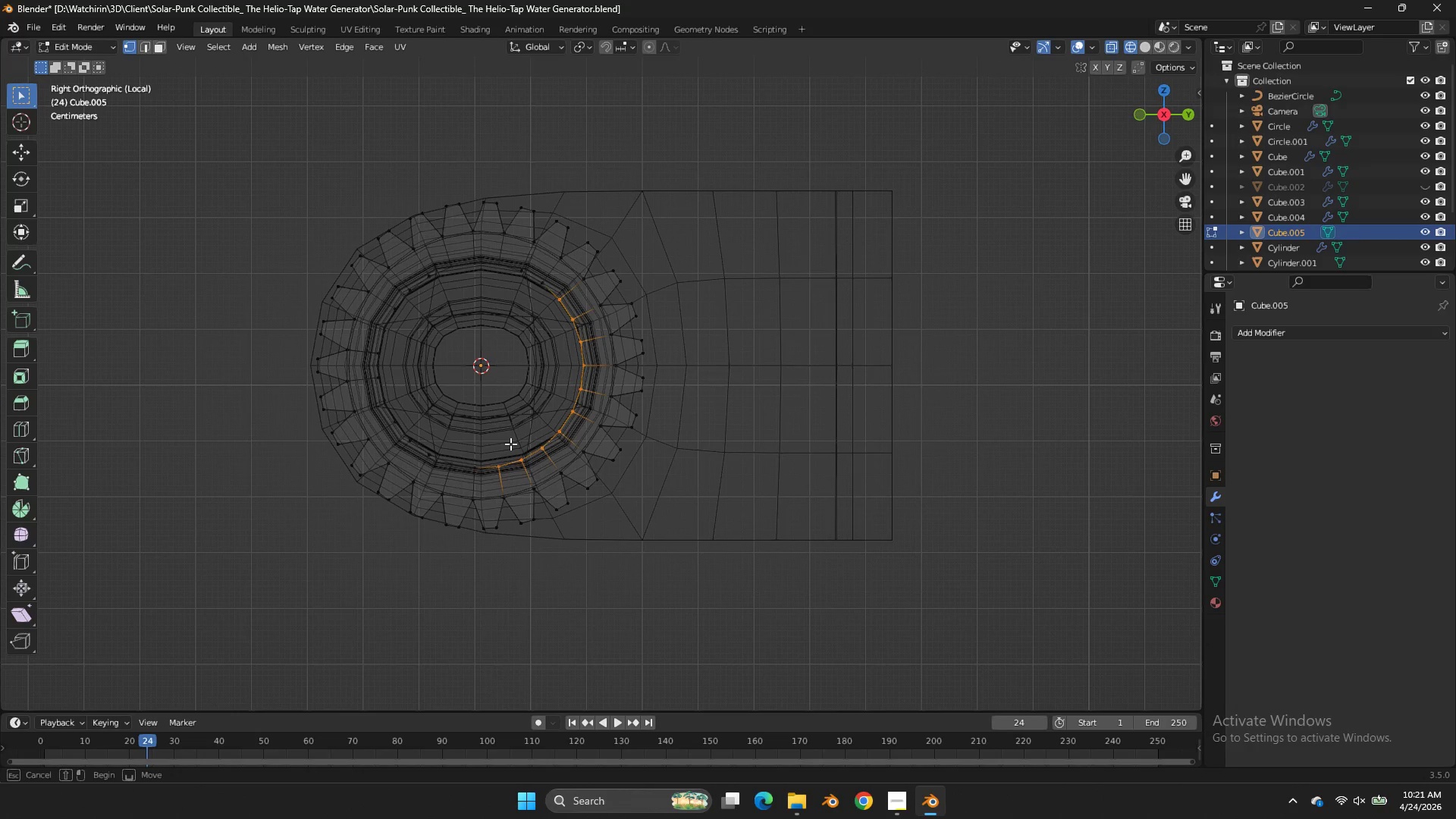 
left_click_drag(start_coordinate=[524, 432], to_coordinate=[442, 475])
 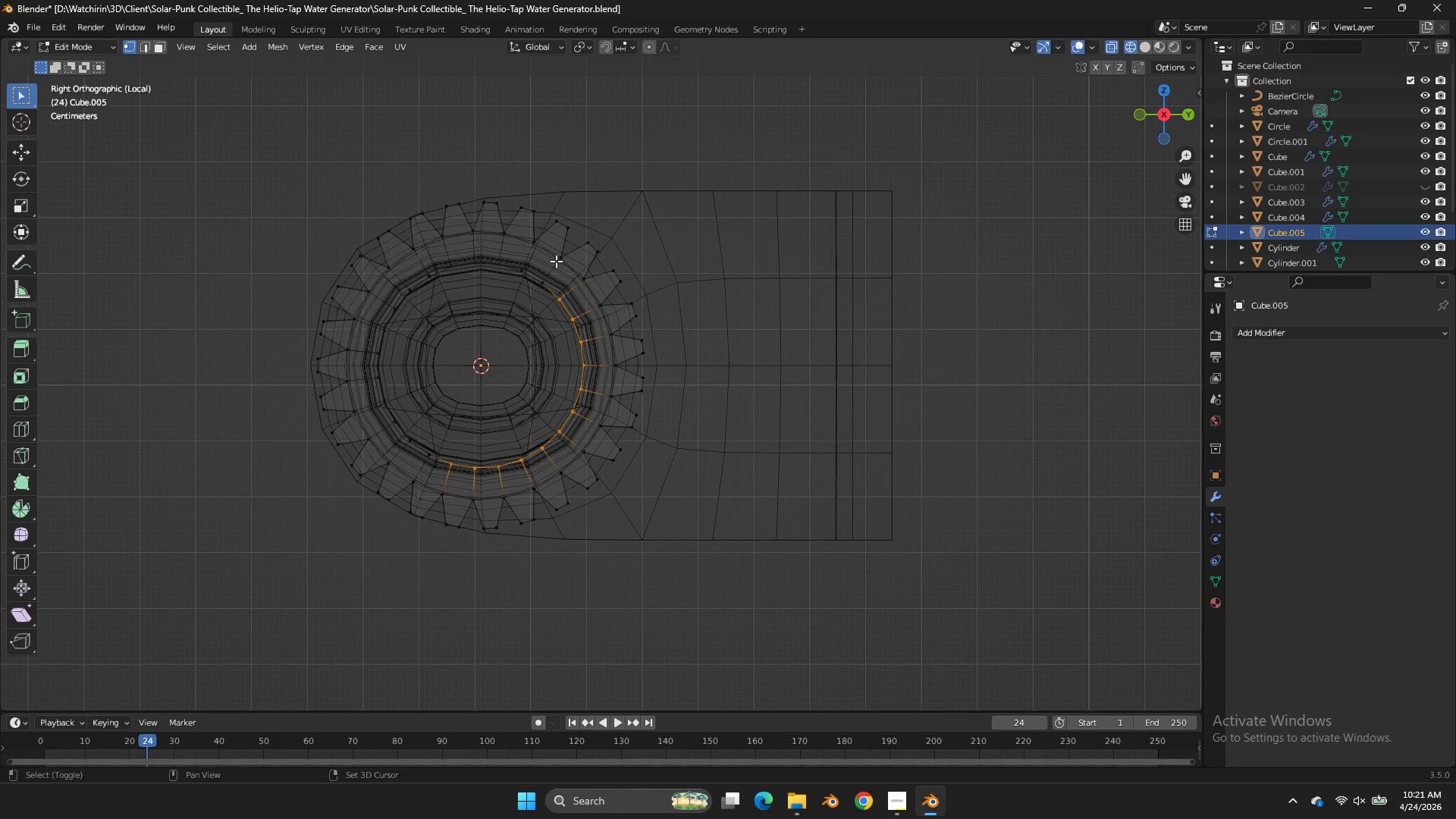 
left_click_drag(start_coordinate=[557, 261], to_coordinate=[478, 320])
 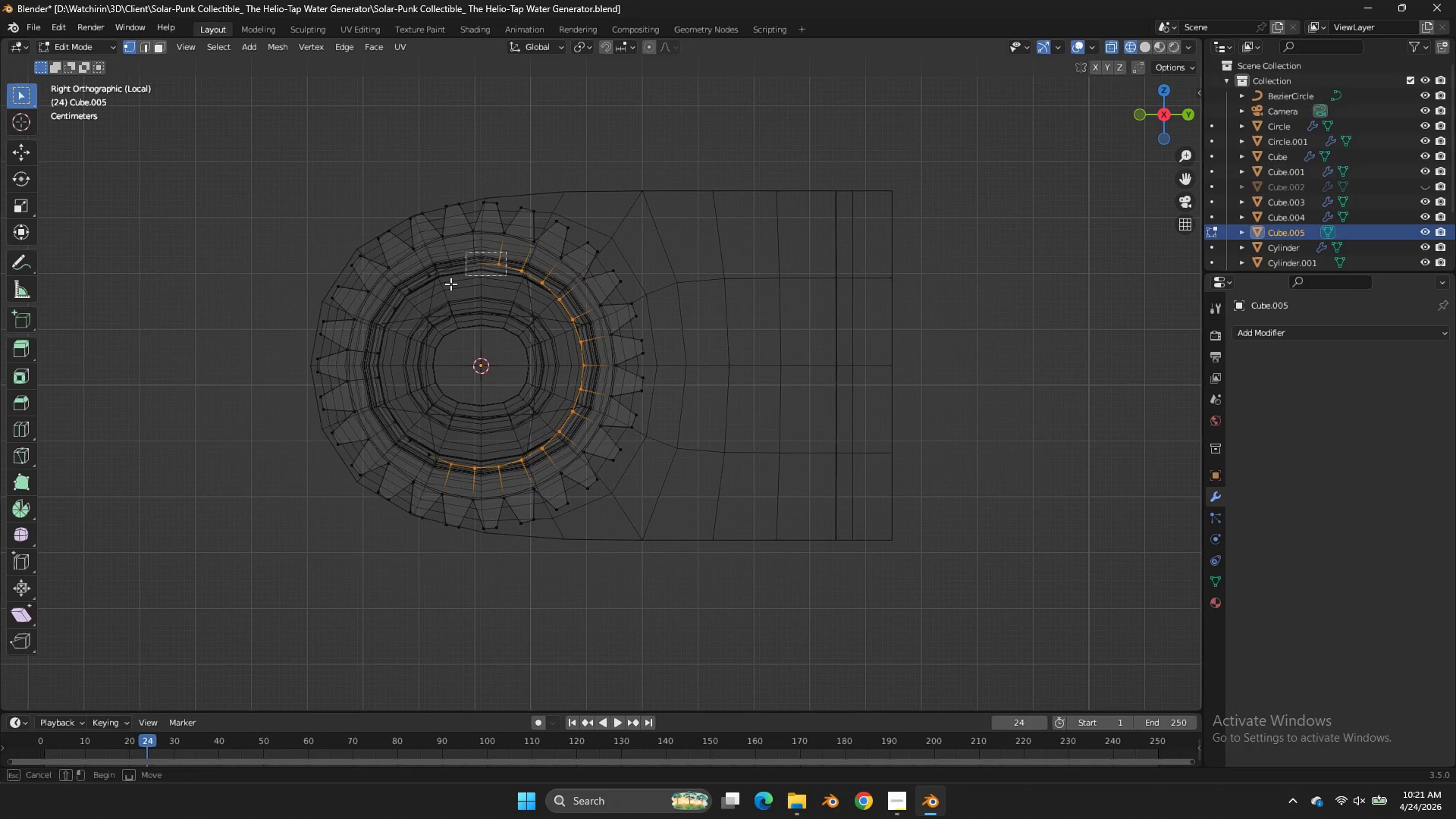 
left_click_drag(start_coordinate=[506, 252], to_coordinate=[394, 312])
 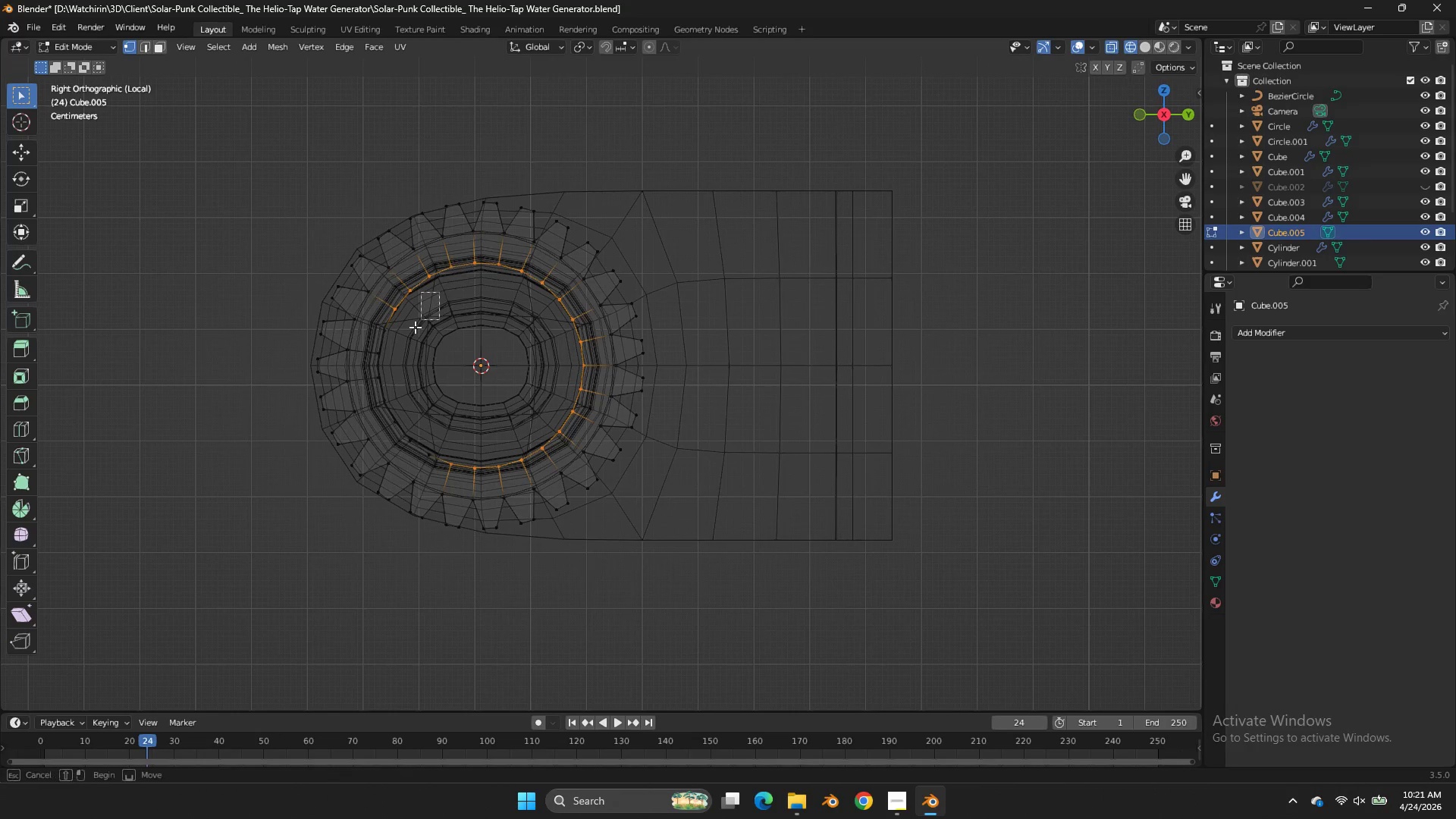 
left_click_drag(start_coordinate=[439, 292], to_coordinate=[374, 365])
 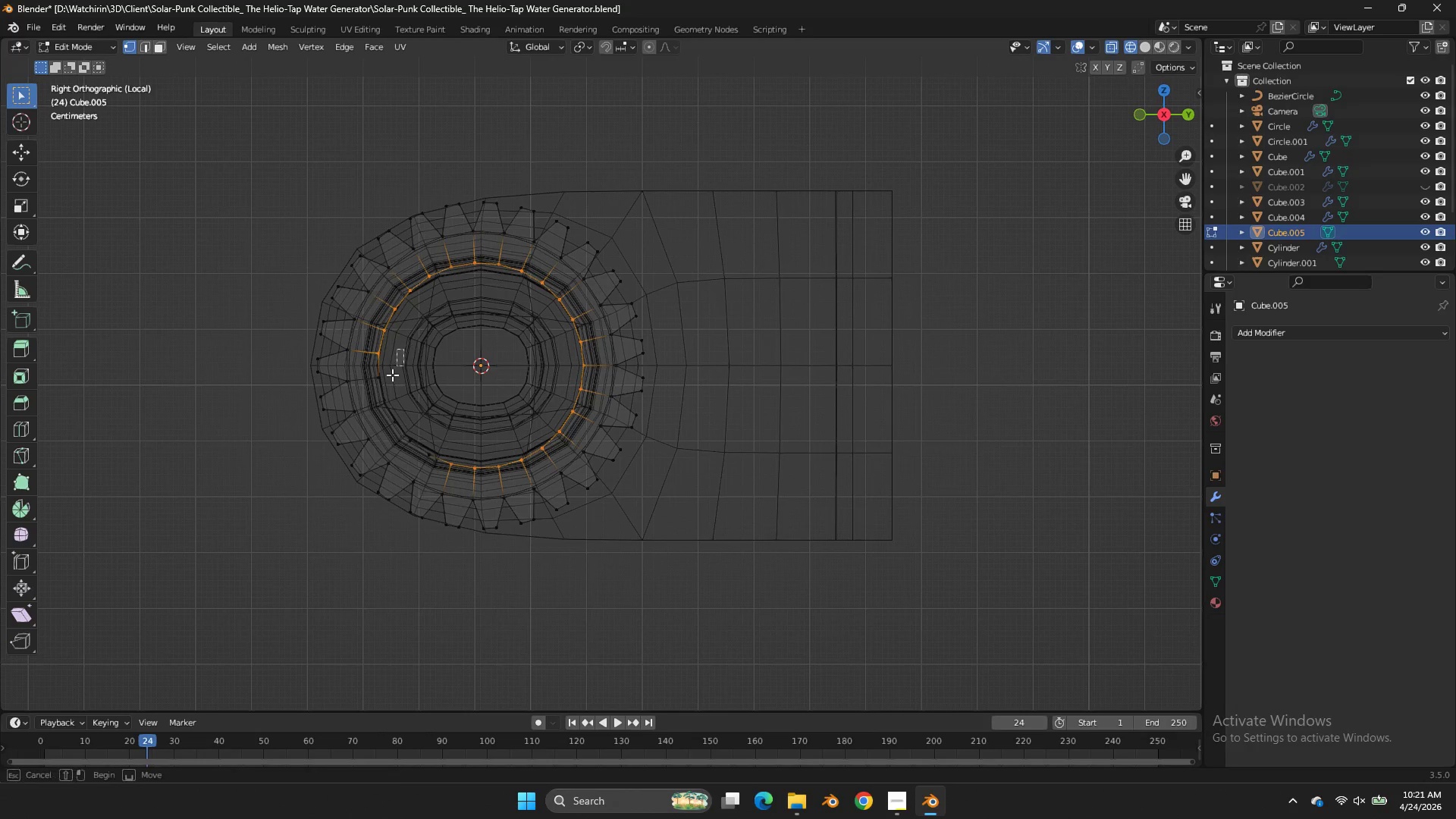 
left_click_drag(start_coordinate=[403, 349], to_coordinate=[373, 417])
 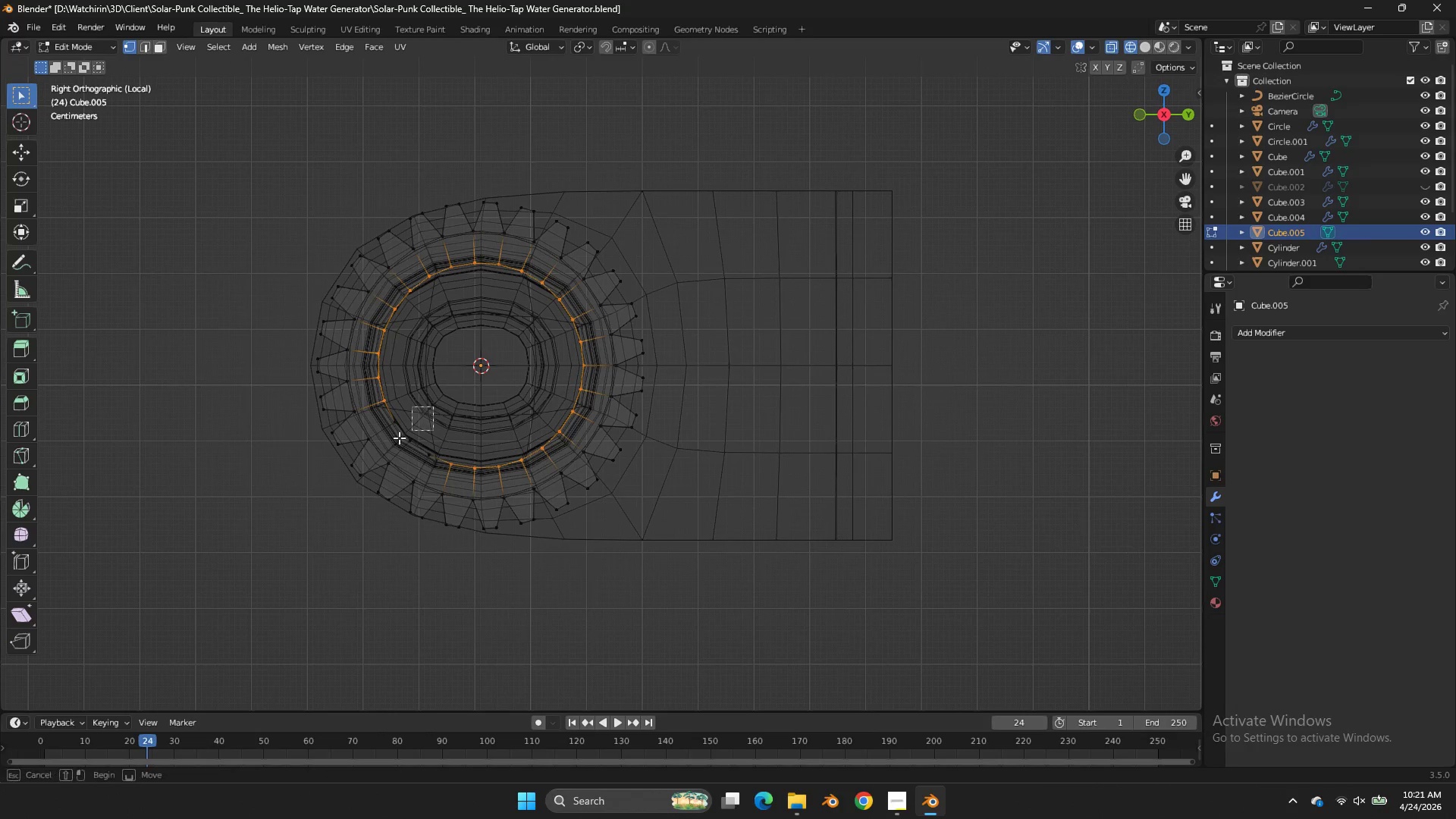 
left_click_drag(start_coordinate=[433, 406], to_coordinate=[393, 440])
 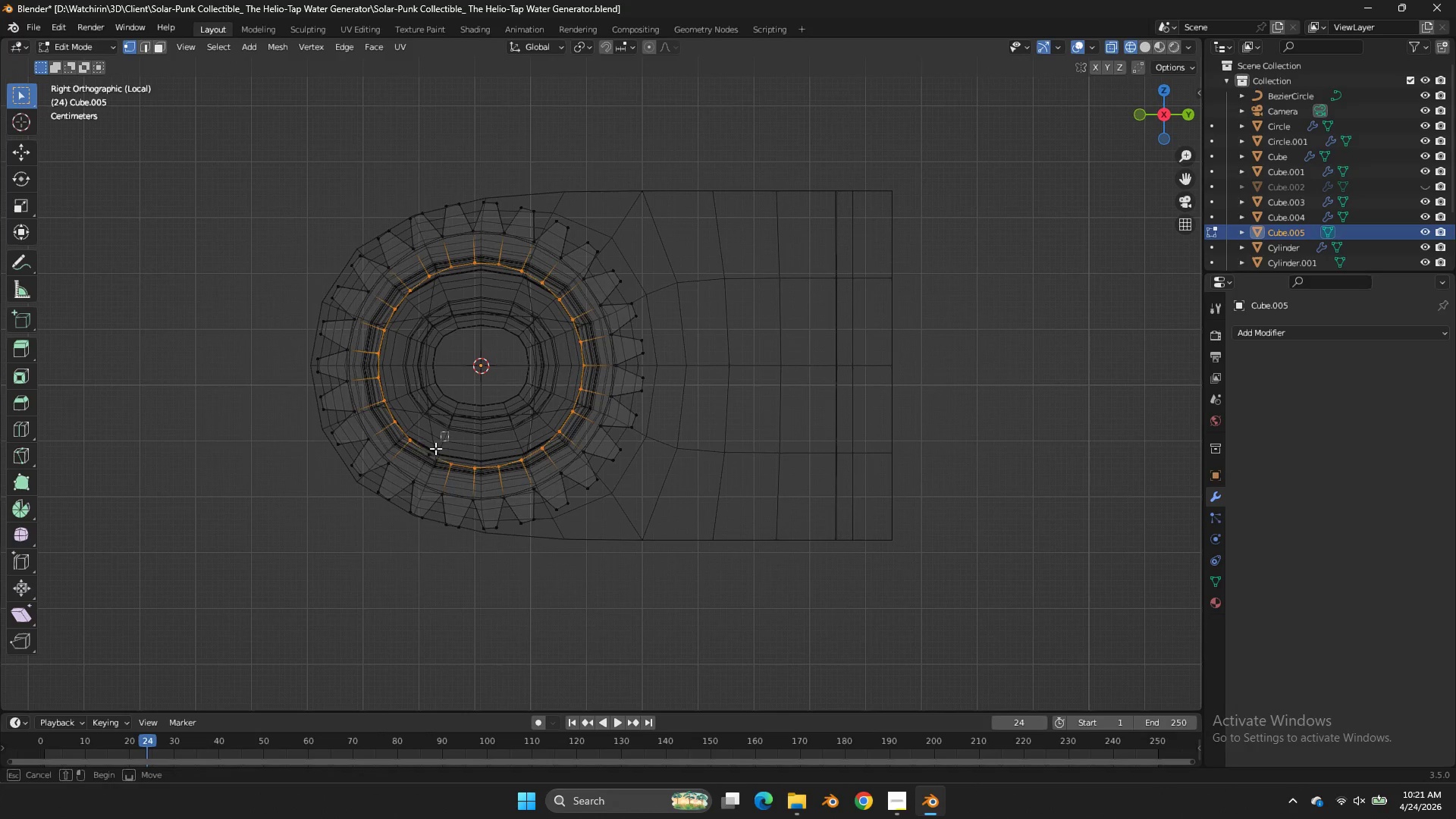 
left_click_drag(start_coordinate=[448, 431], to_coordinate=[416, 460])
 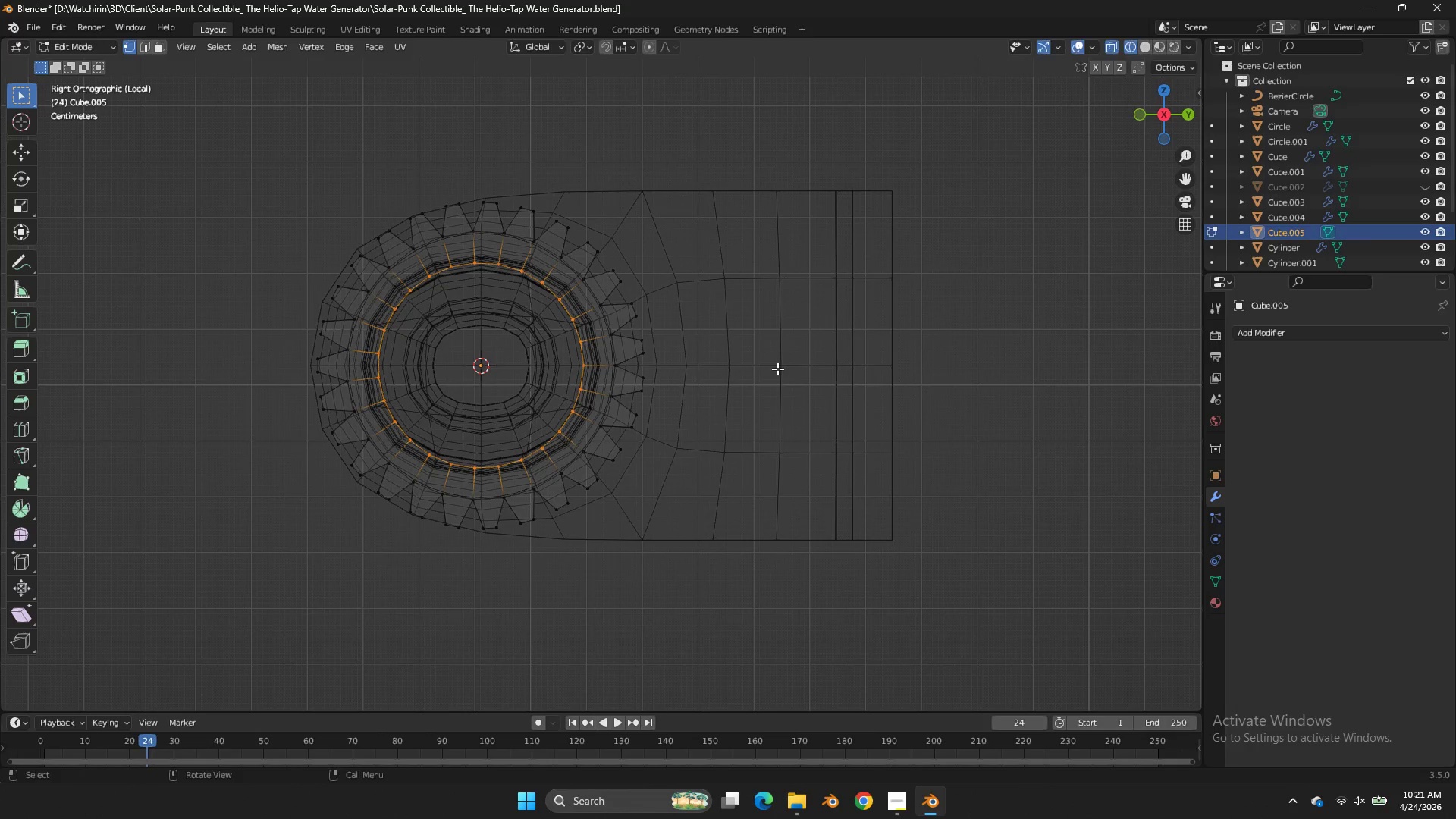 
key(S)
 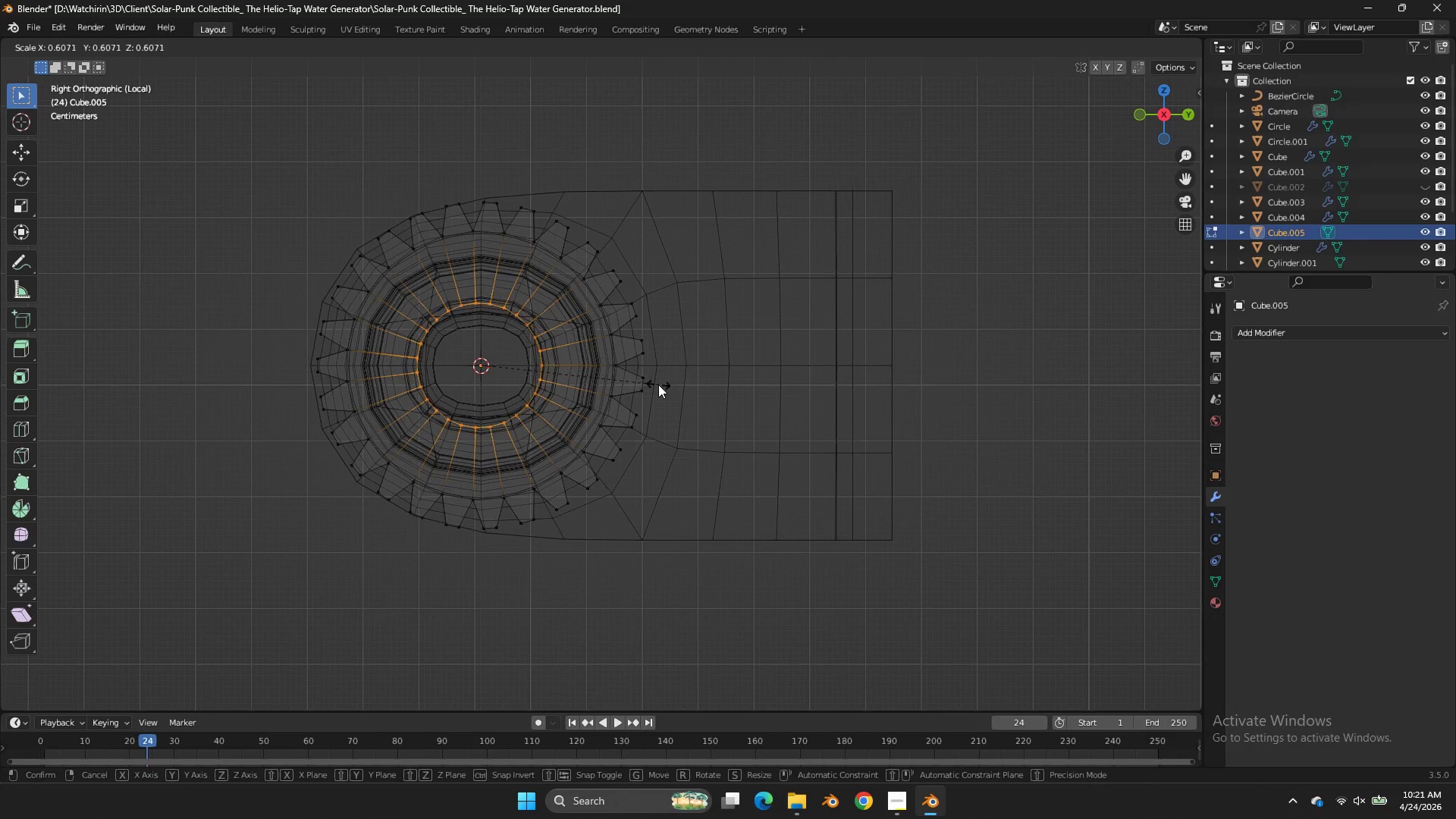 
left_click([658, 384])
 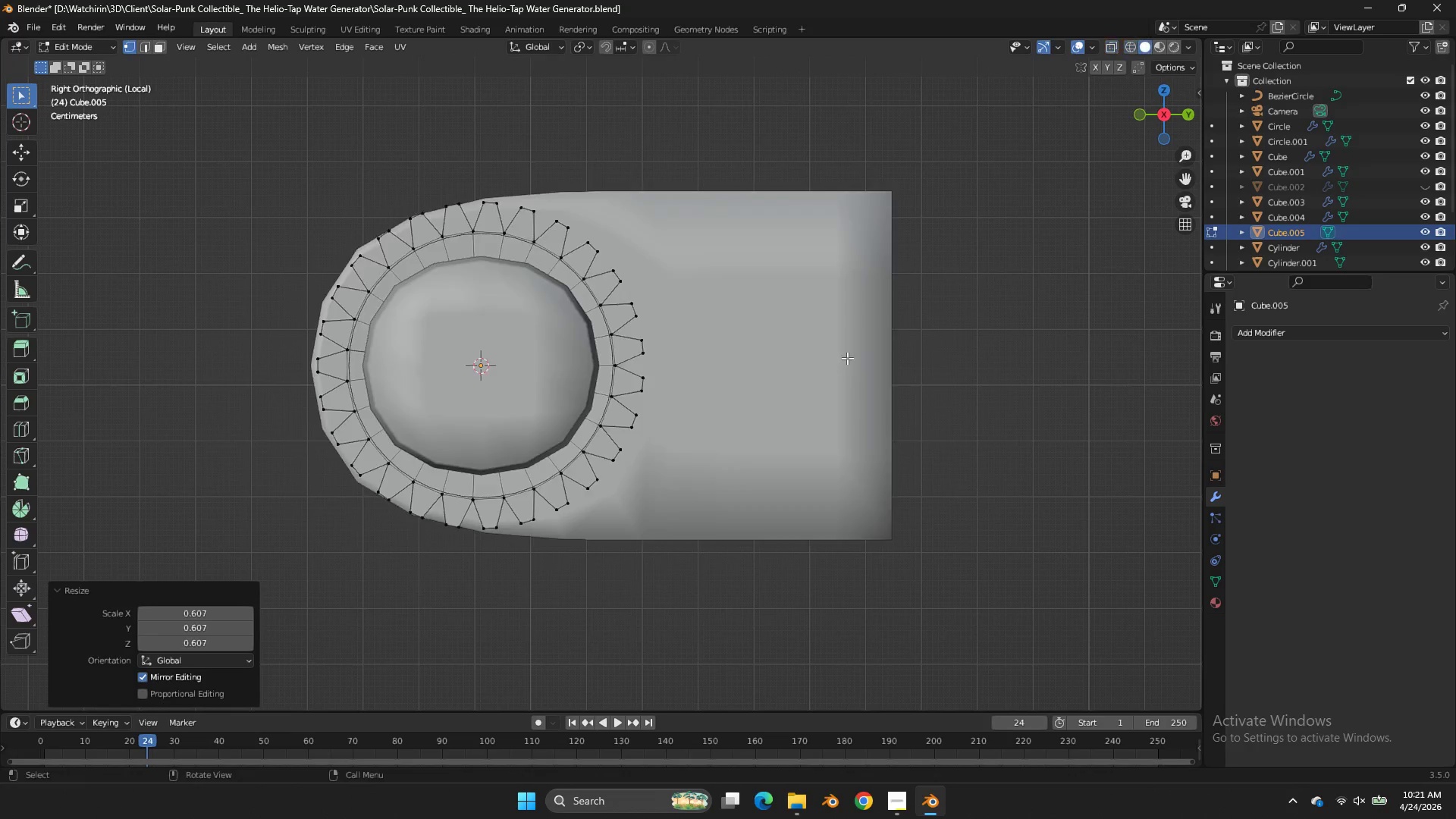 
key(Z)
 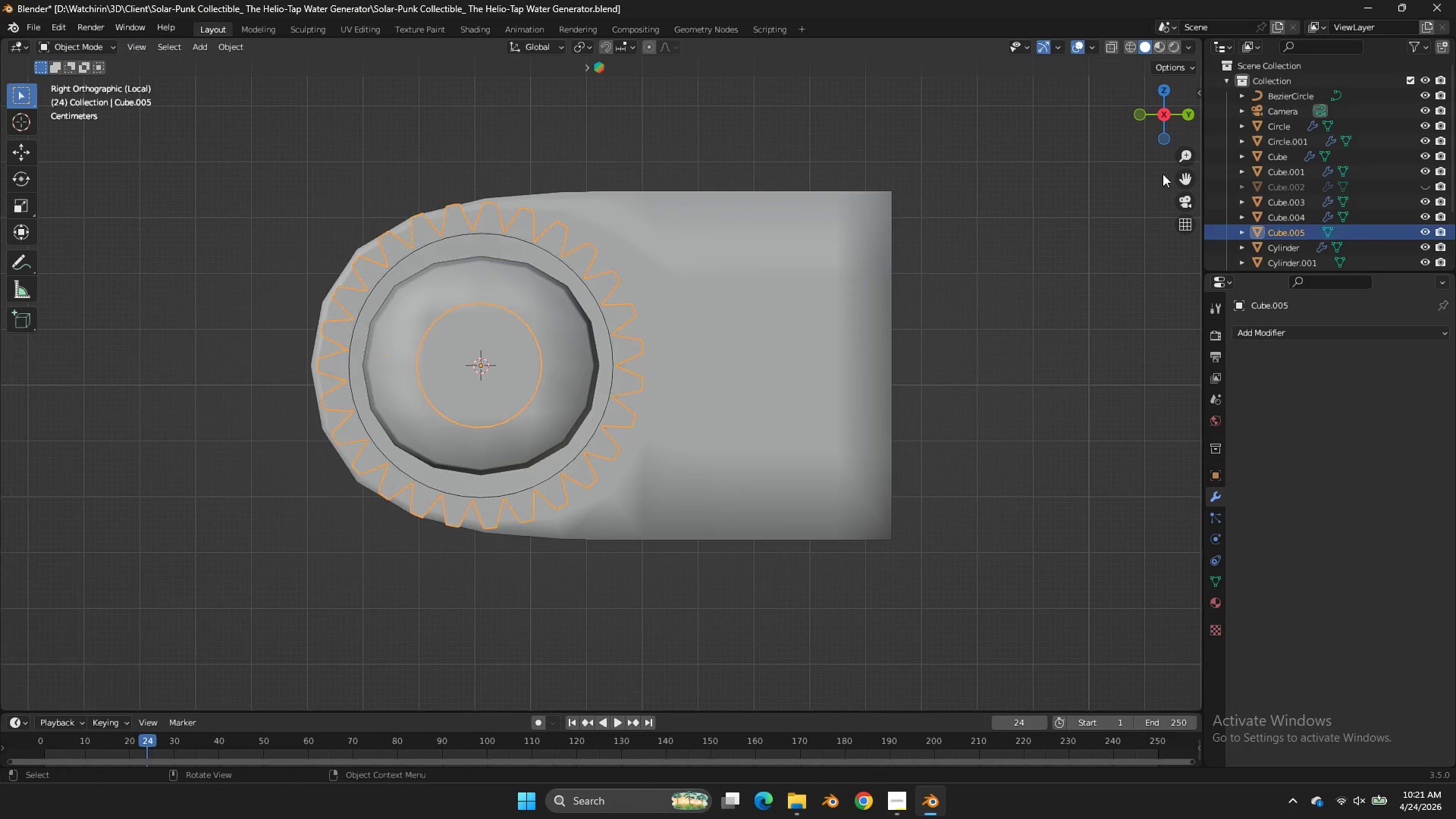 
key(Tab)
 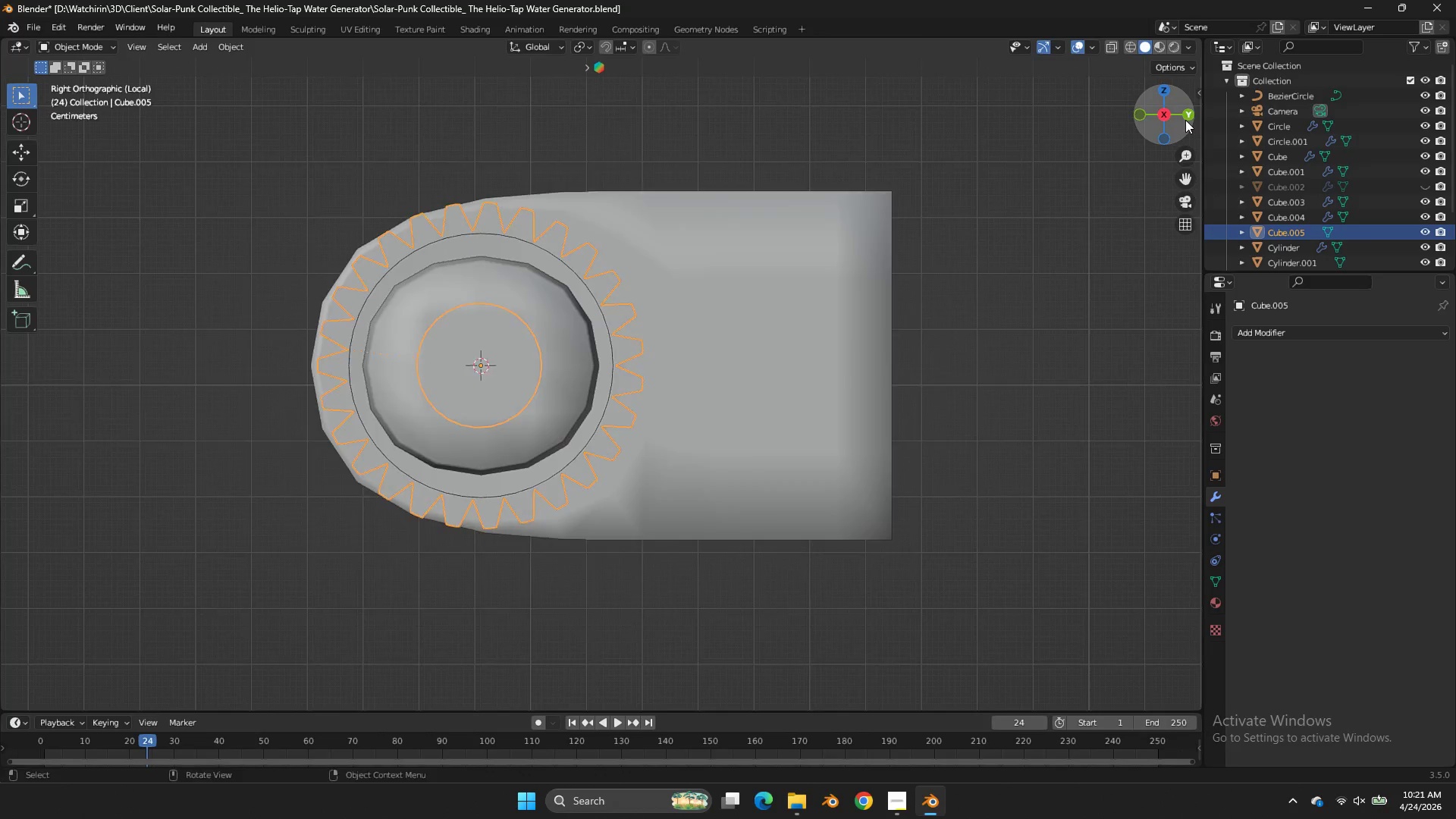 
left_click_drag(start_coordinate=[1185, 120], to_coordinate=[149, 149])
 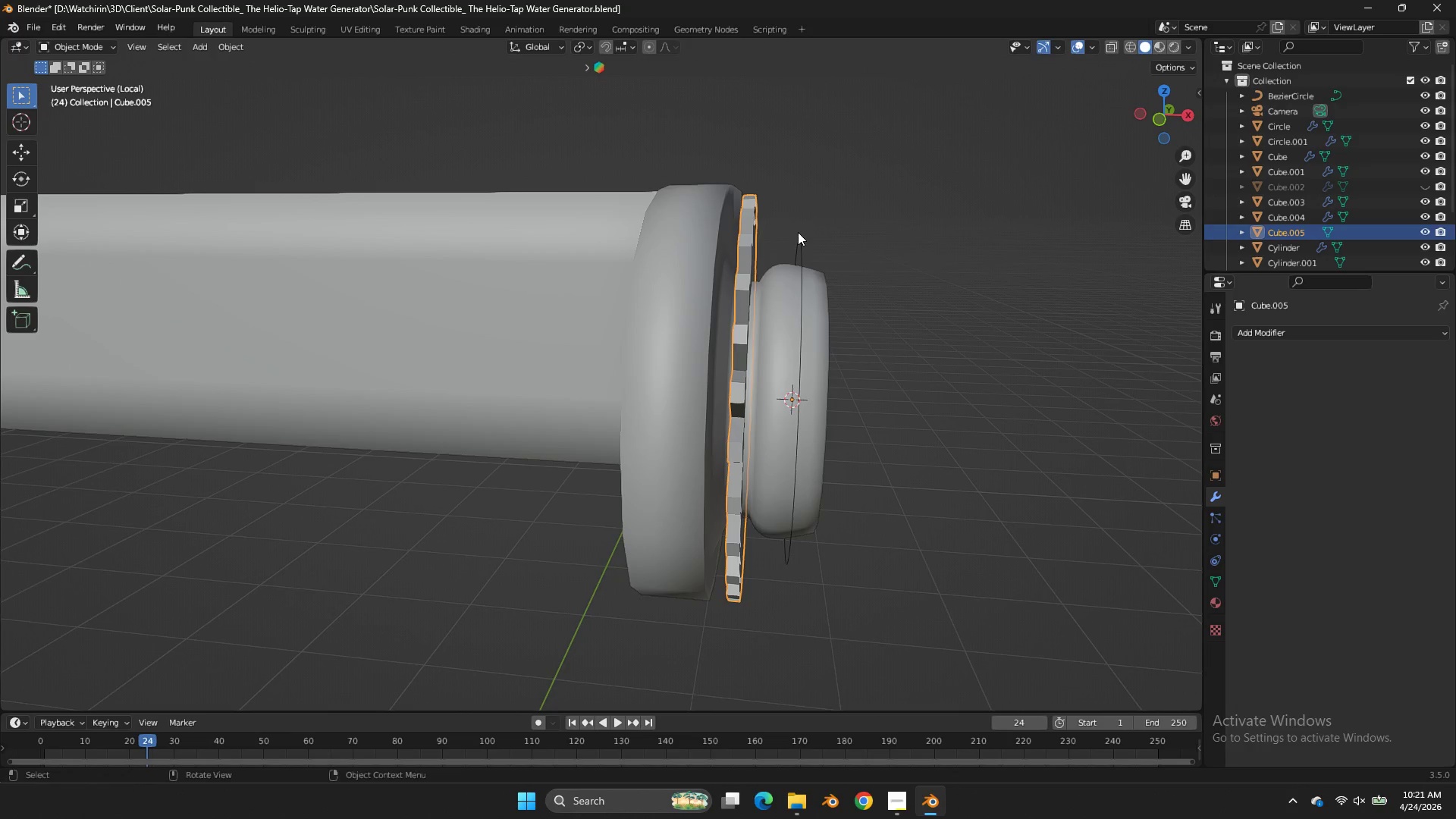 
left_click([798, 232])
 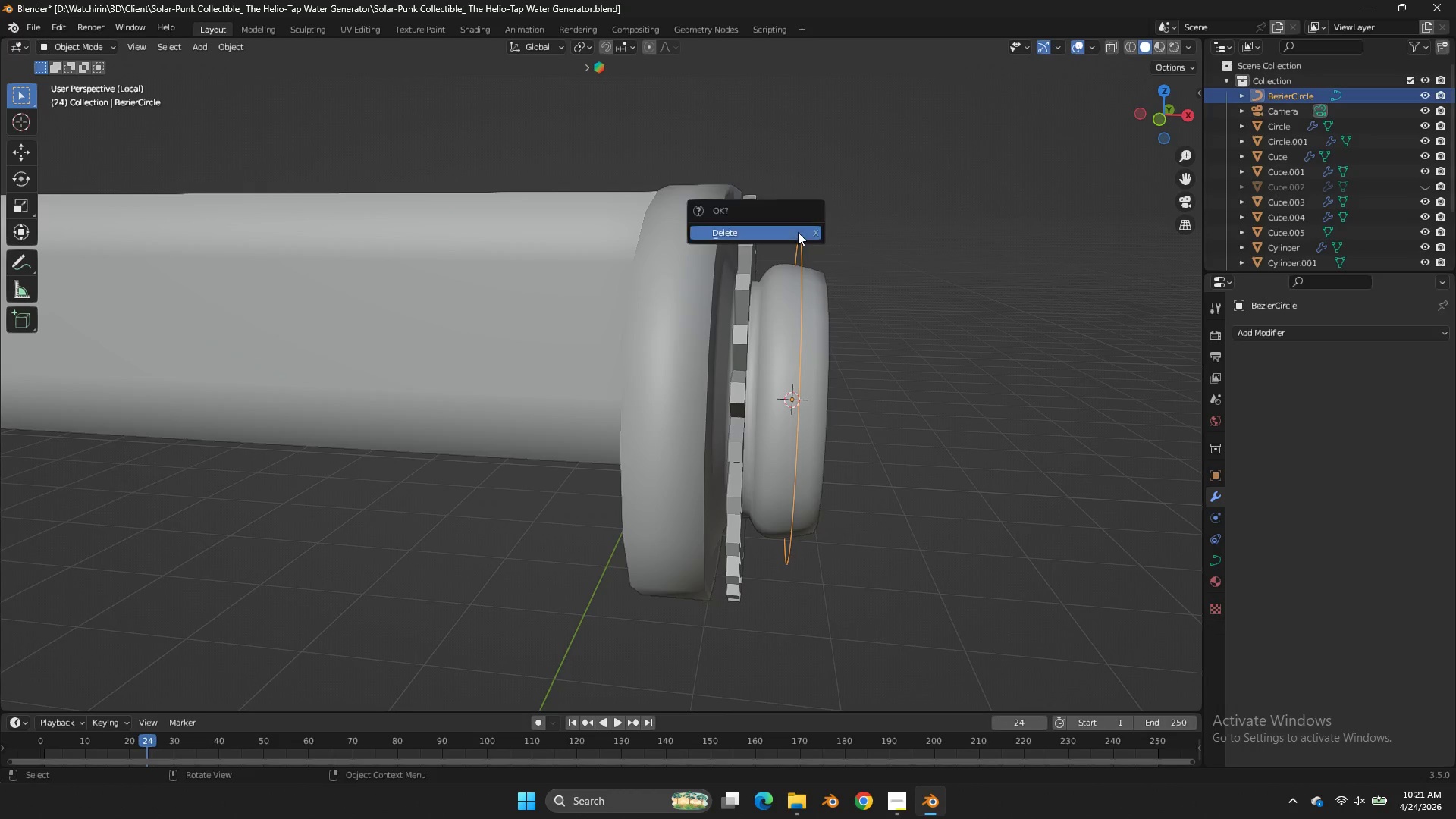 
key(X)
 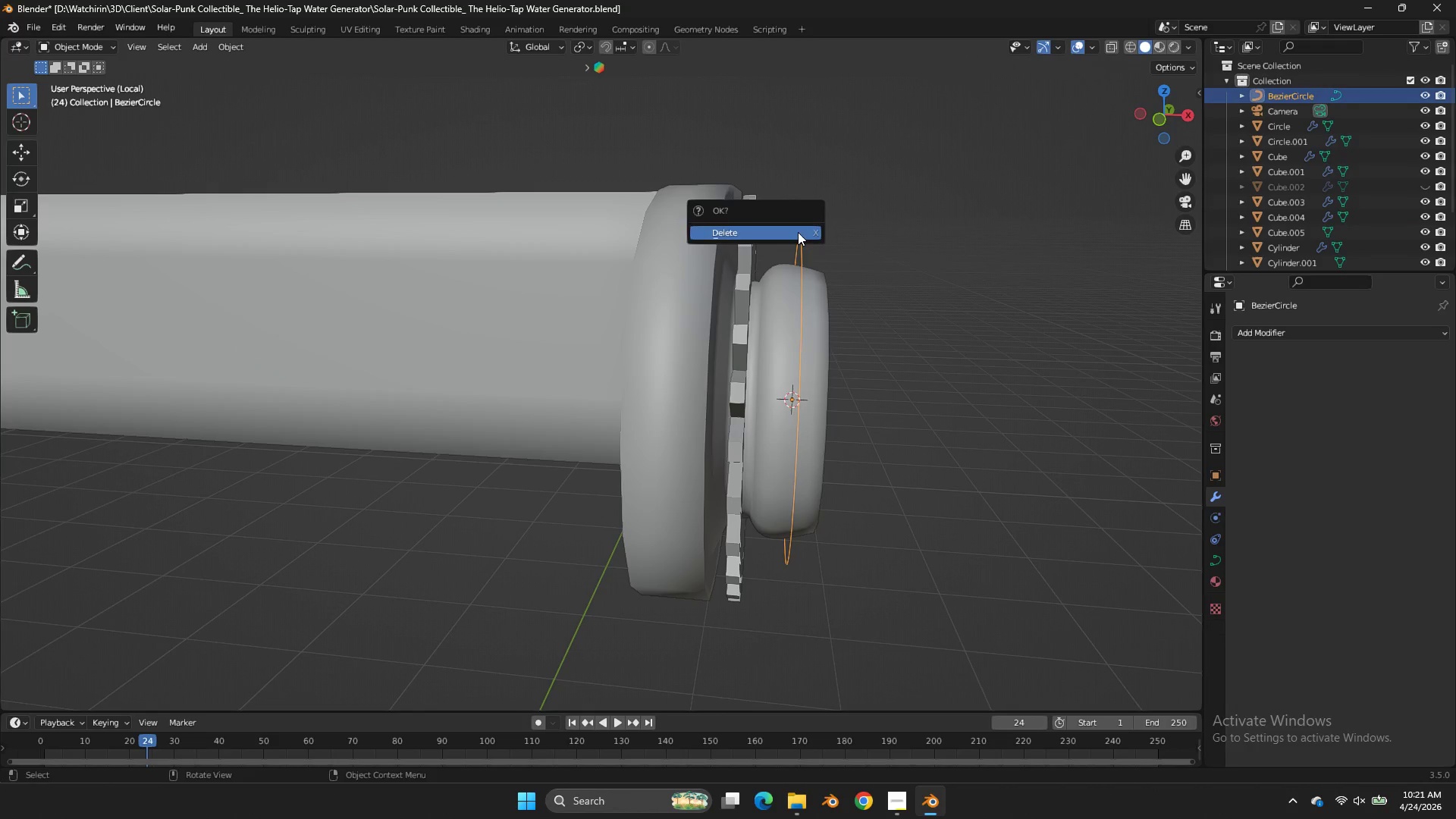 
double_click([798, 232])
 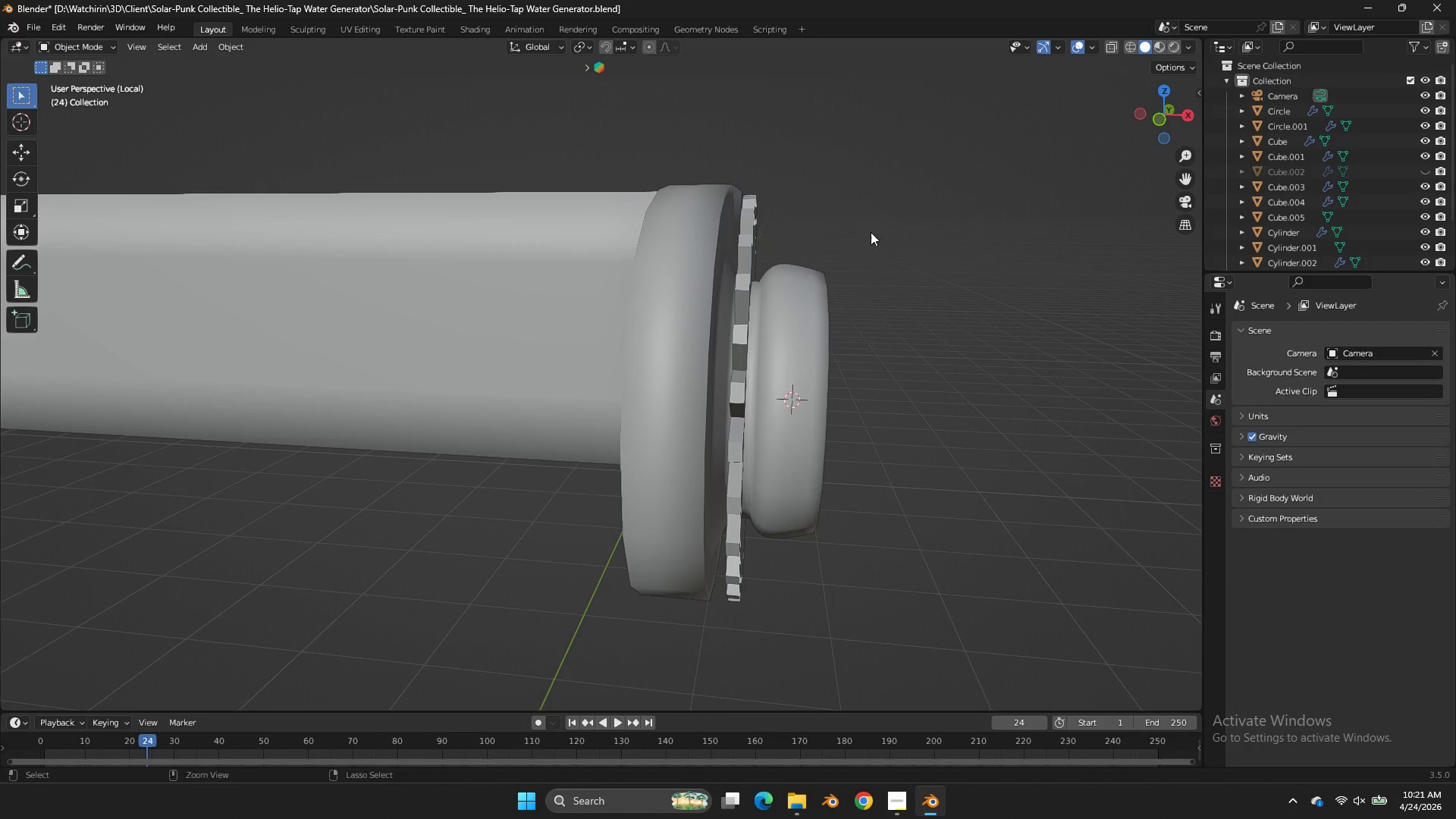 
key(Control+ControlLeft)
 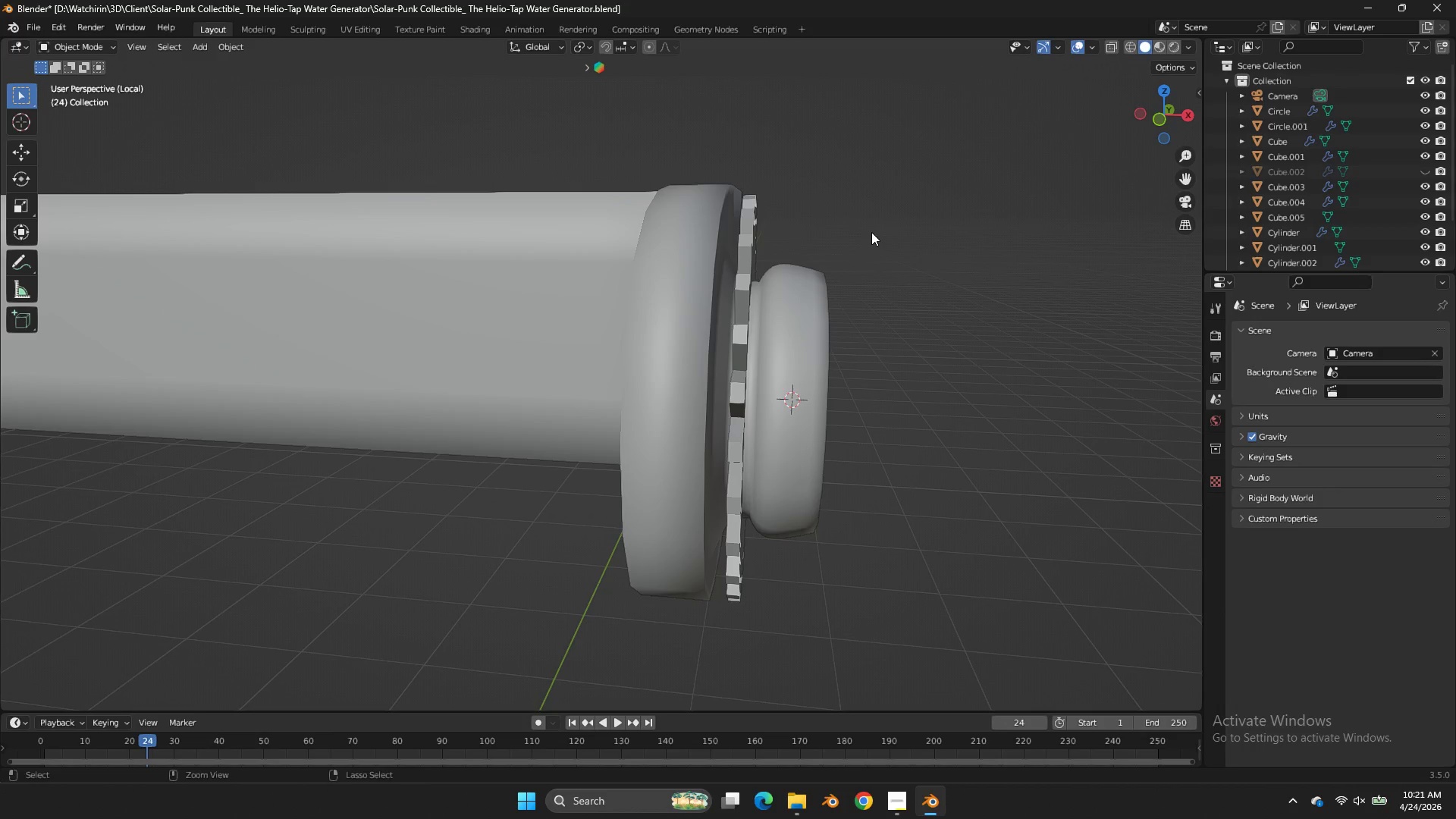 
key(Control+S)
 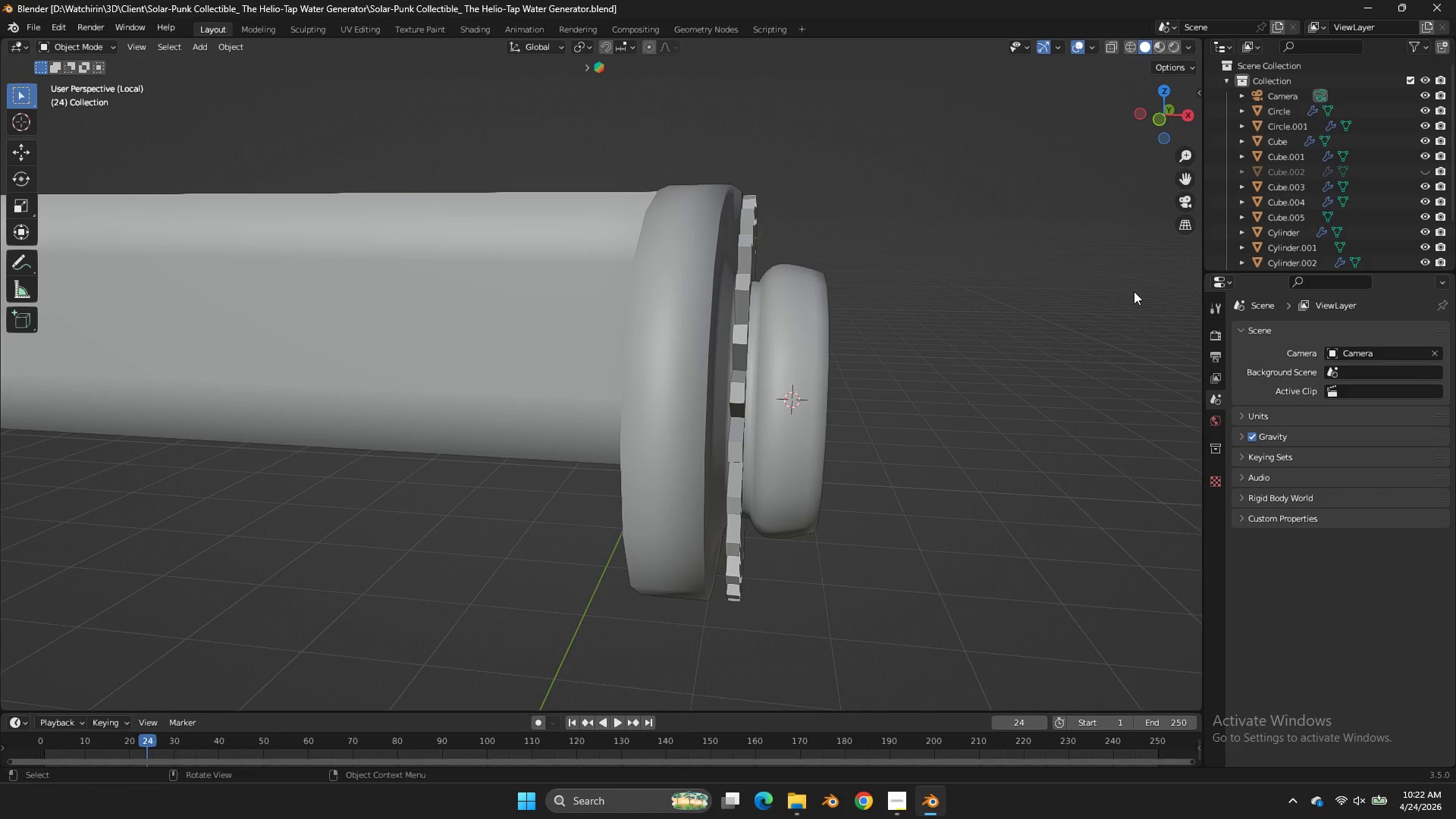 
wait(29.99)
 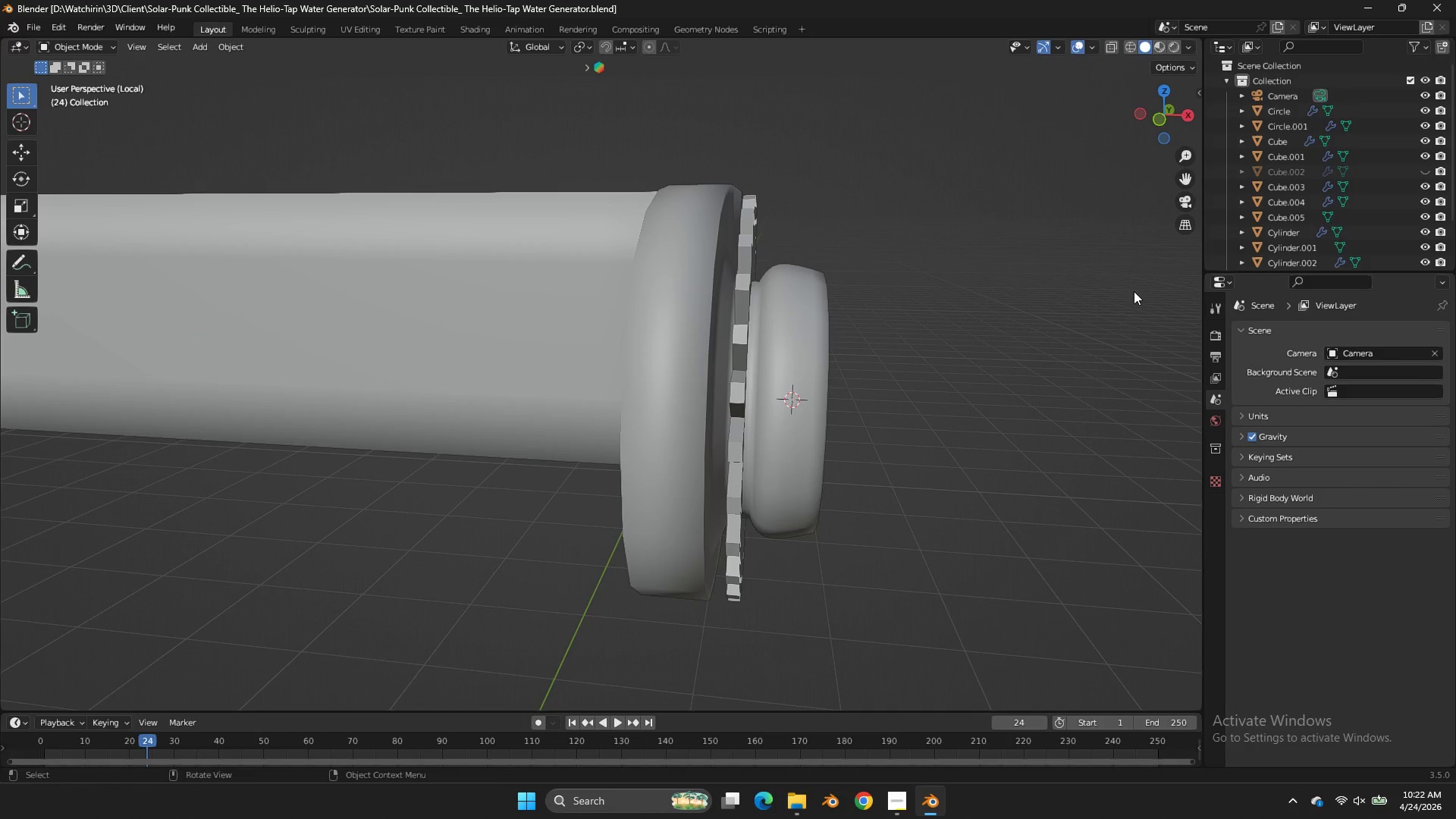 
key(Control+S)
 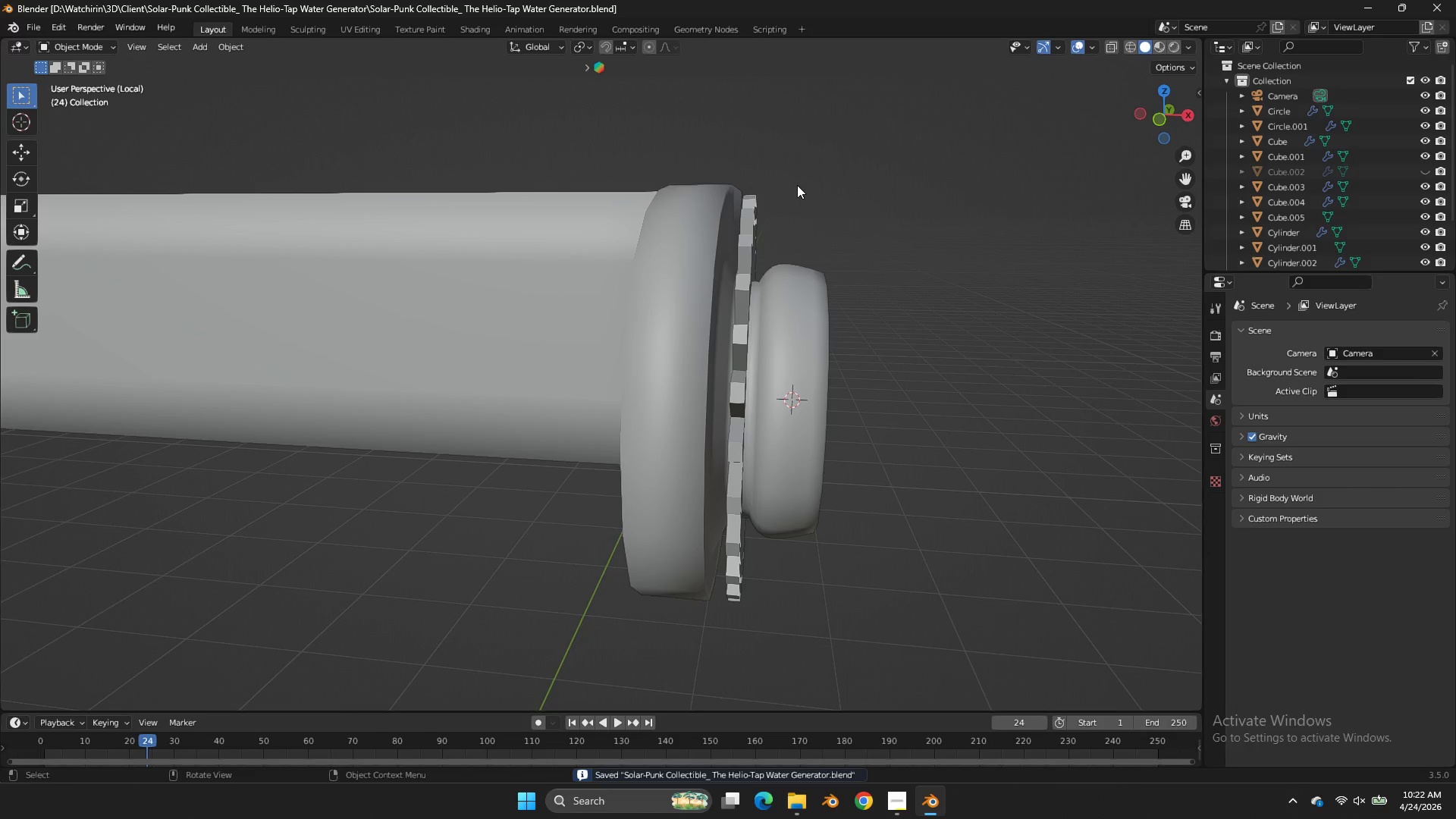 
key(Z)
 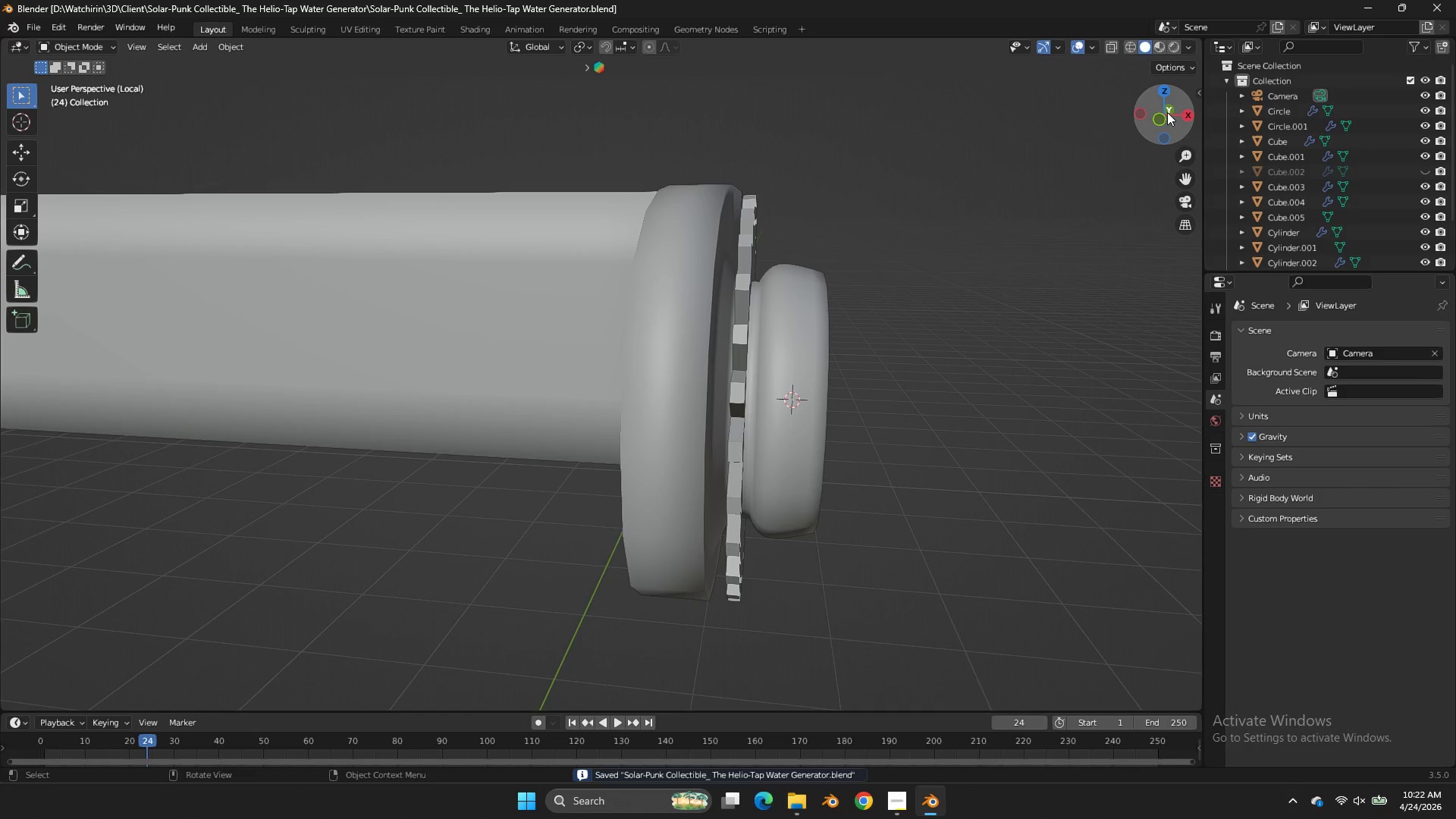 
key(Tab)
 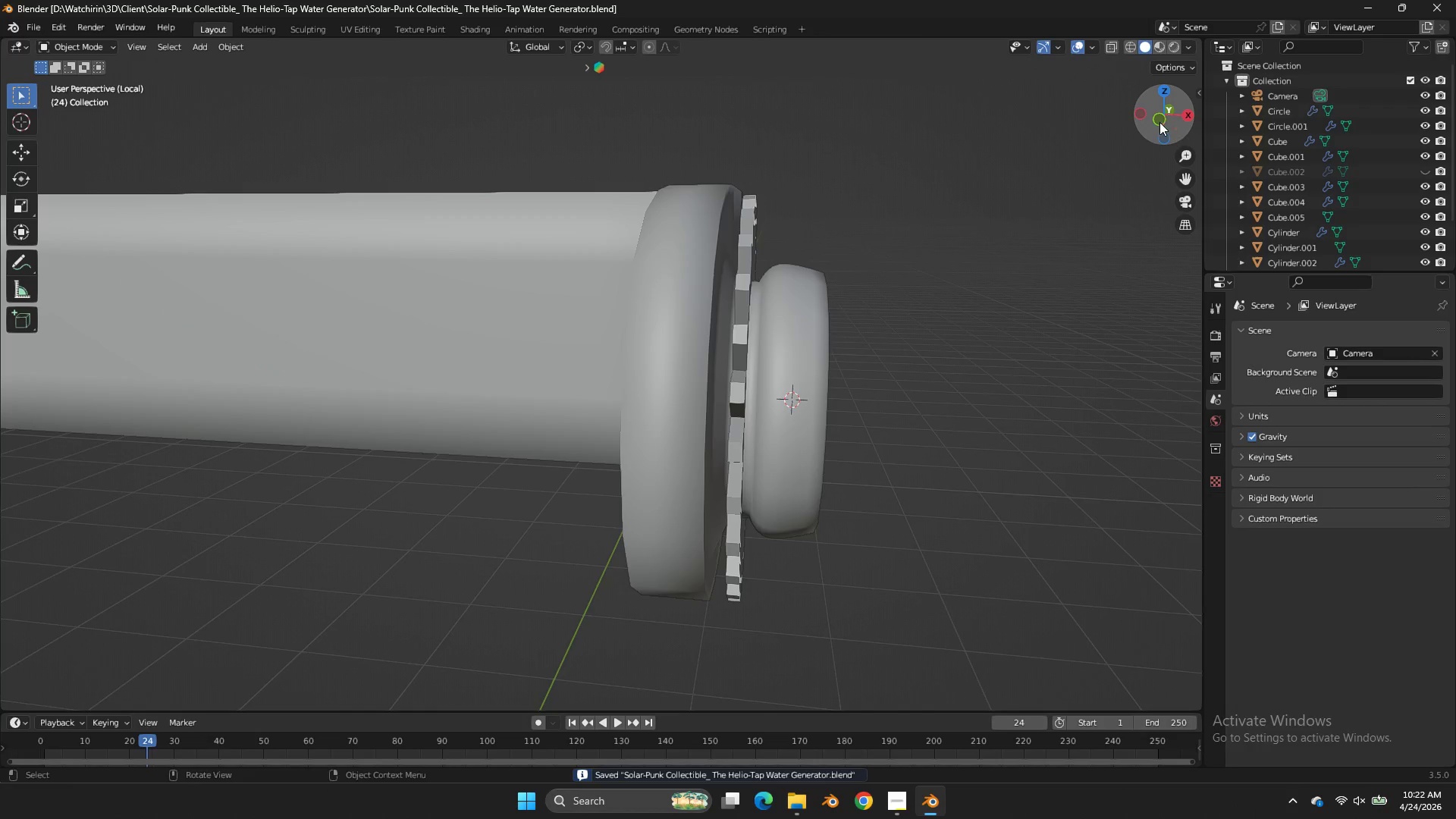 
left_click_drag(start_coordinate=[1166, 115], to_coordinate=[1130, 134])
 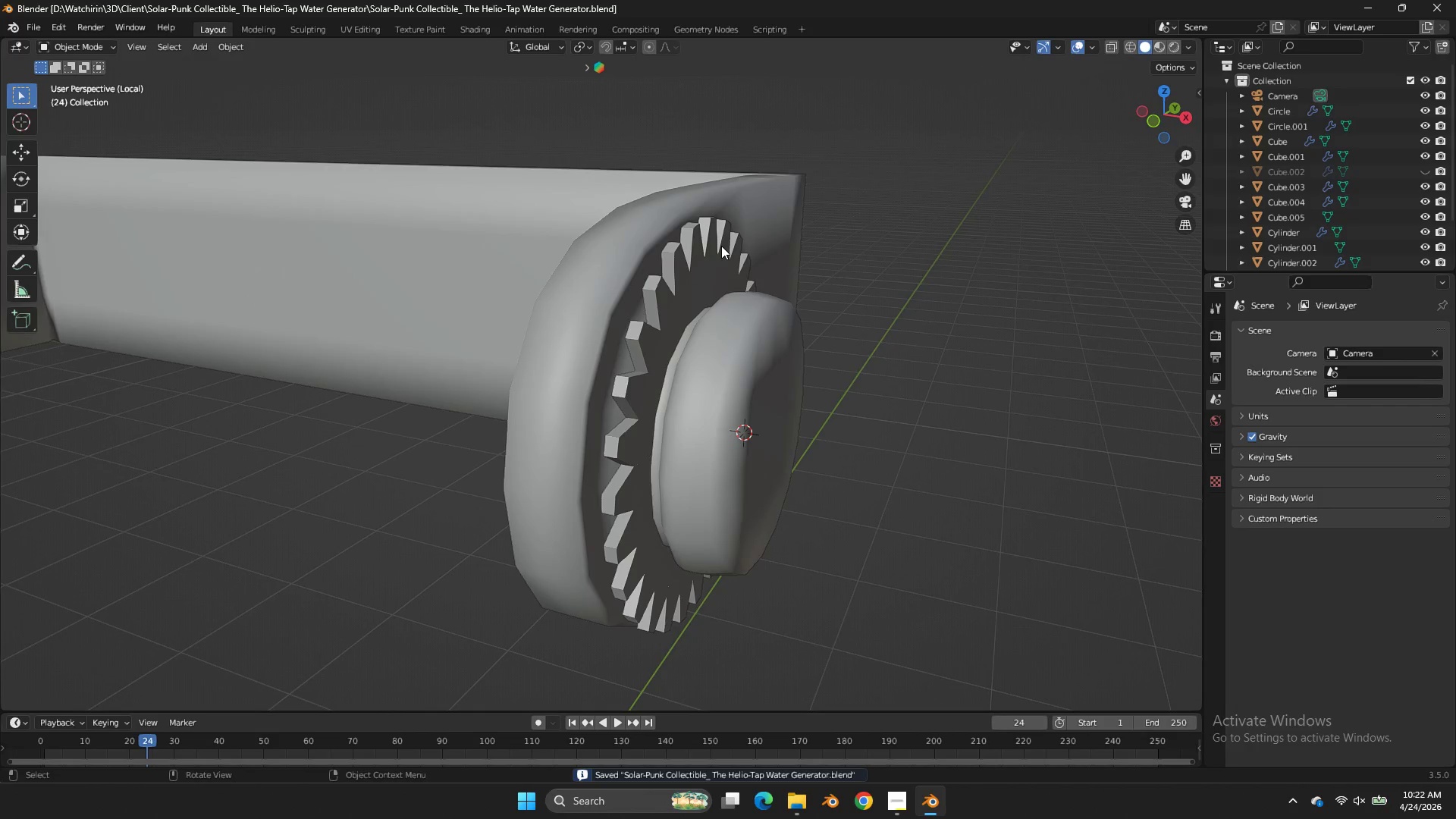 
left_click([721, 246])
 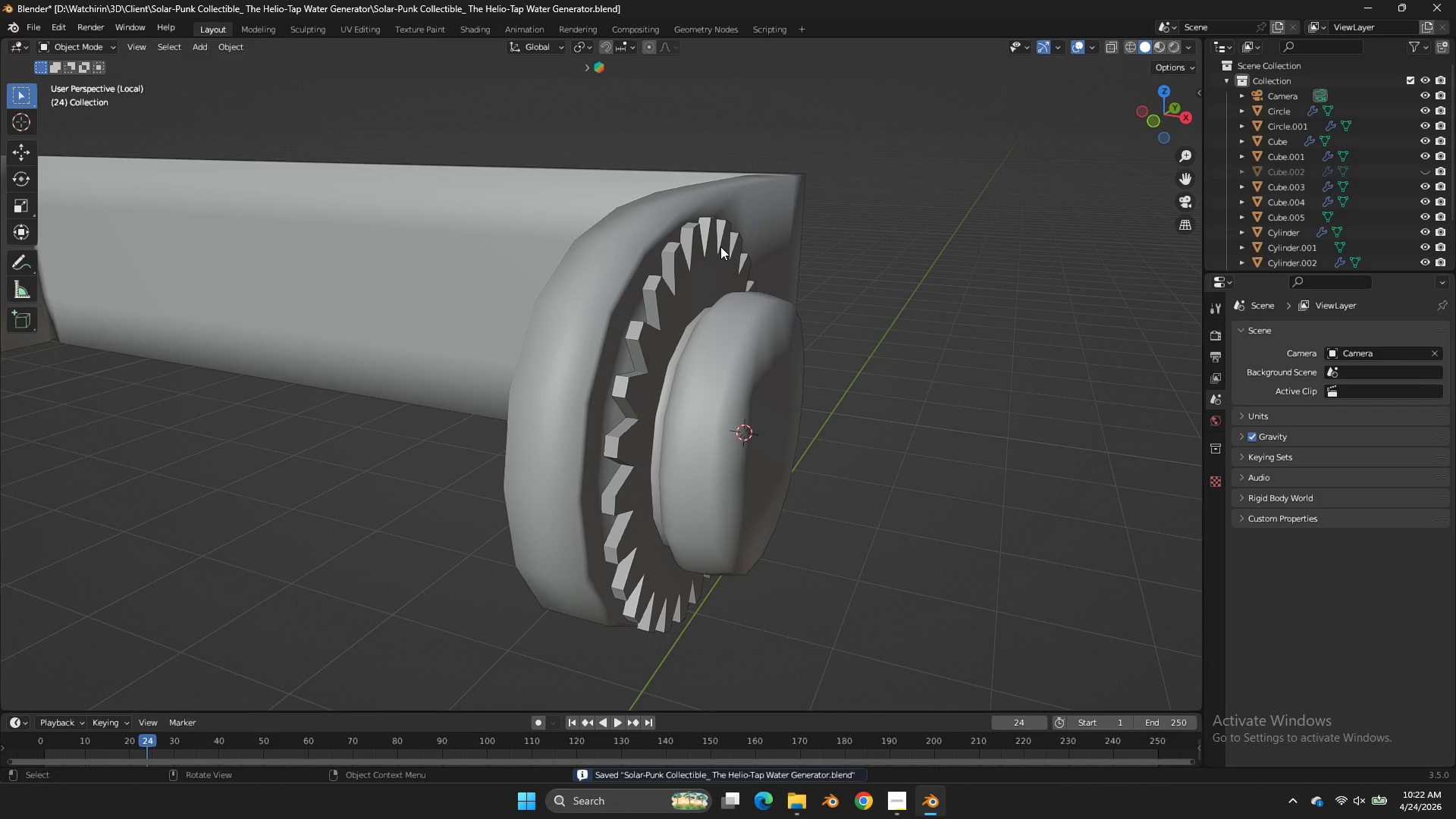 
key(Tab)
key(Tab)
key(Tab)
type(asx)
 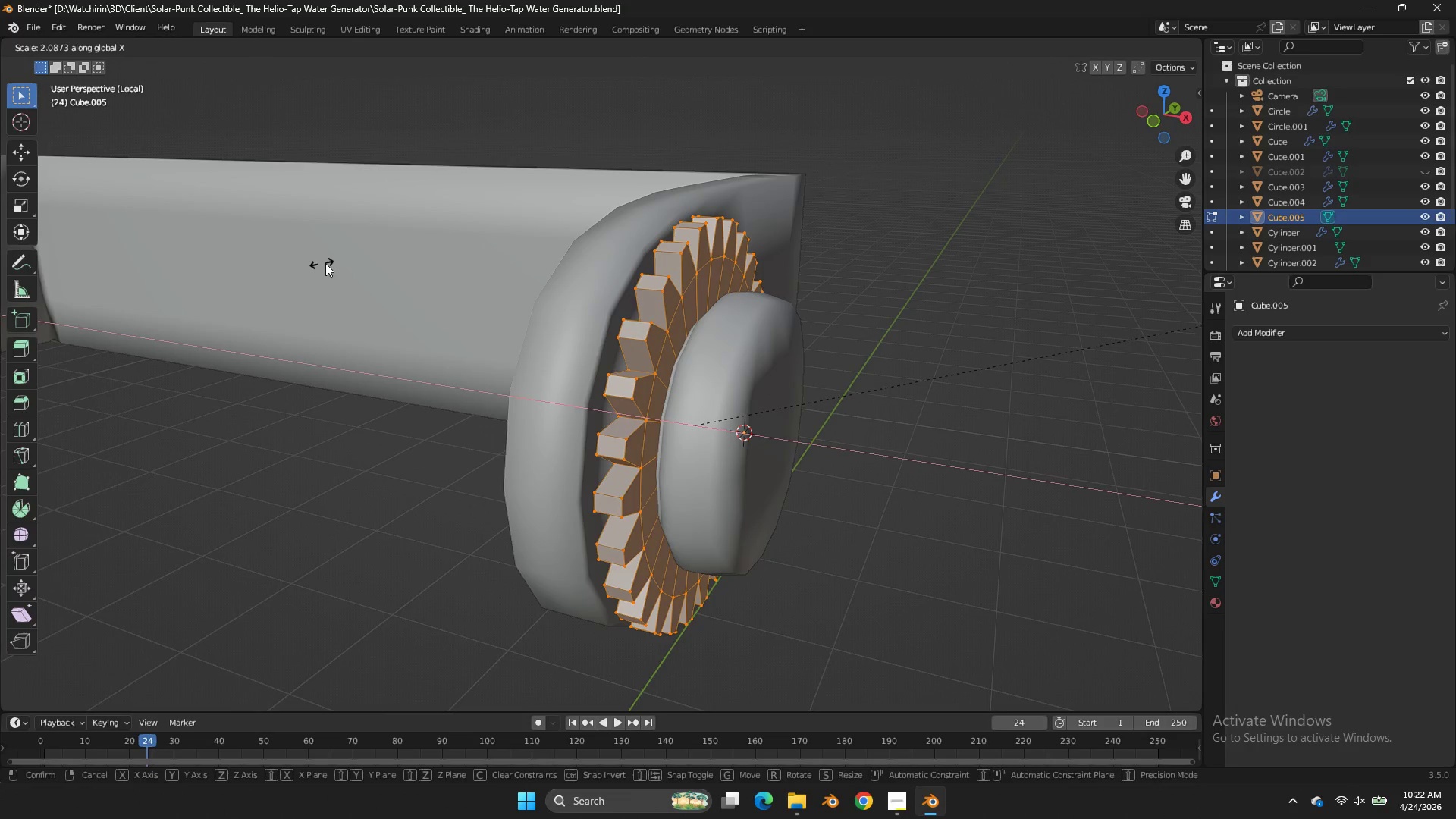 
left_click_drag(start_coordinate=[328, 263], to_coordinate=[376, 271])
 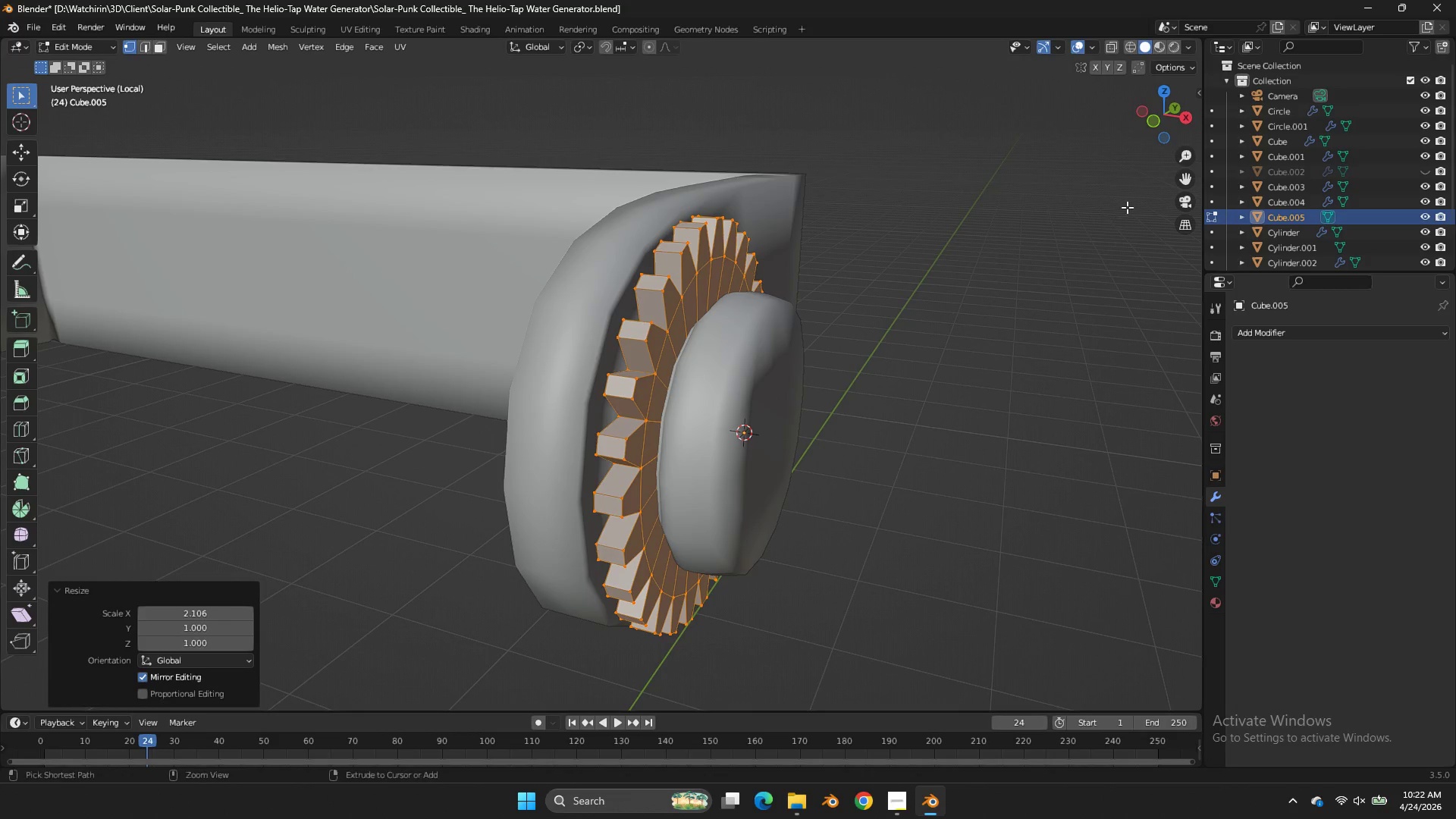 
key(Control+ControlLeft)
 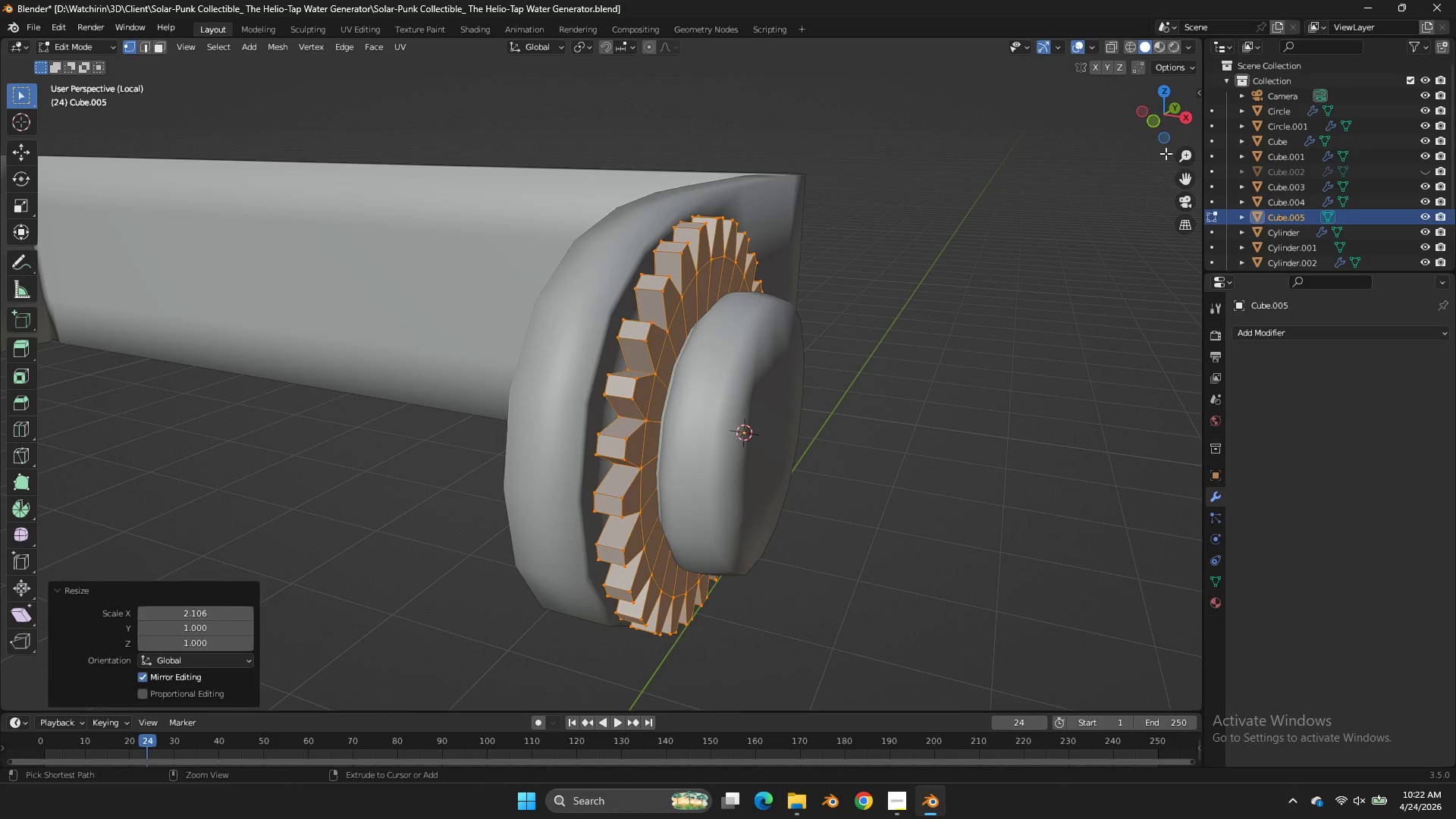 
key(Control+S)
 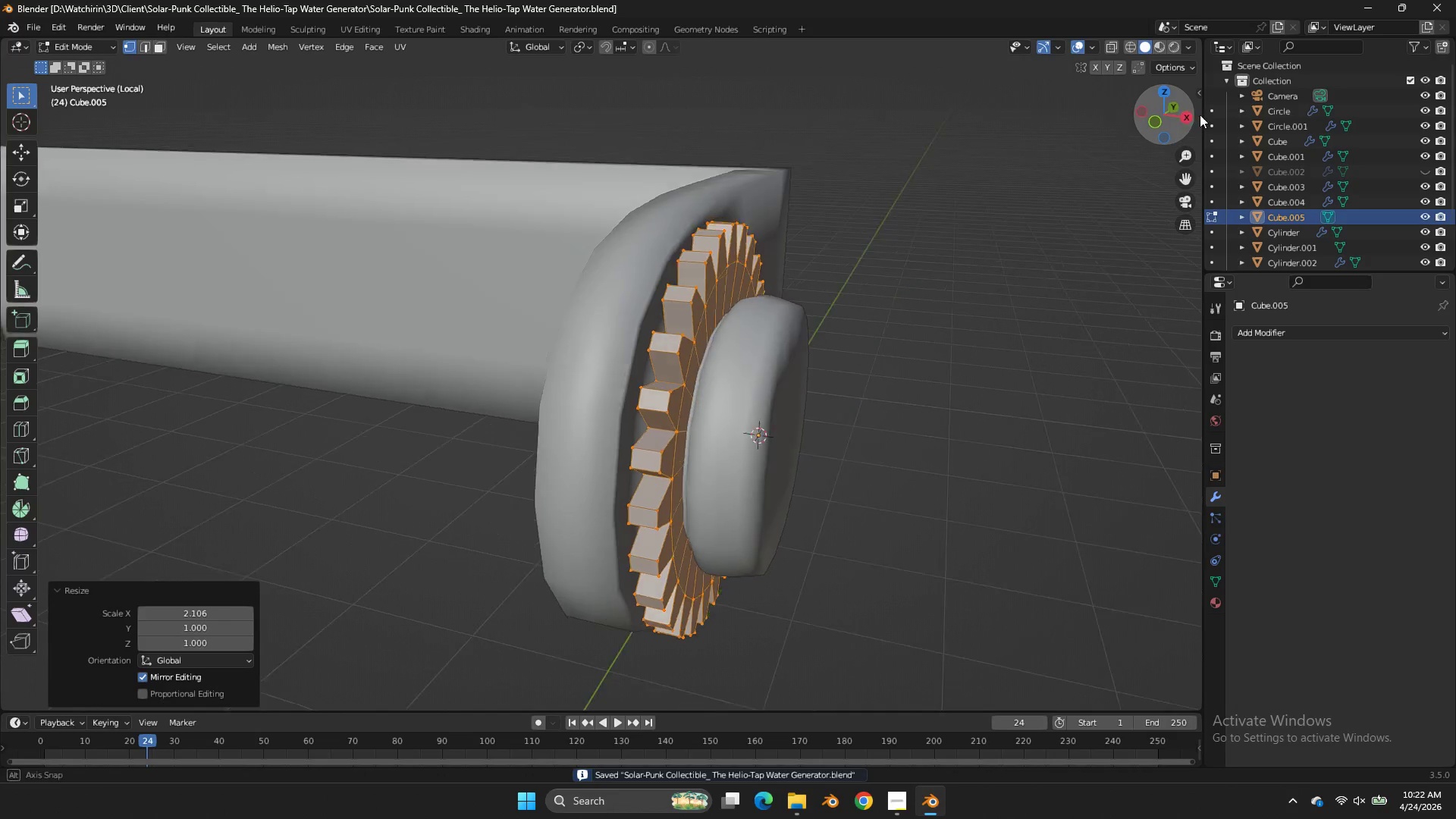 
left_click_drag(start_coordinate=[1188, 110], to_coordinate=[21, 118])
 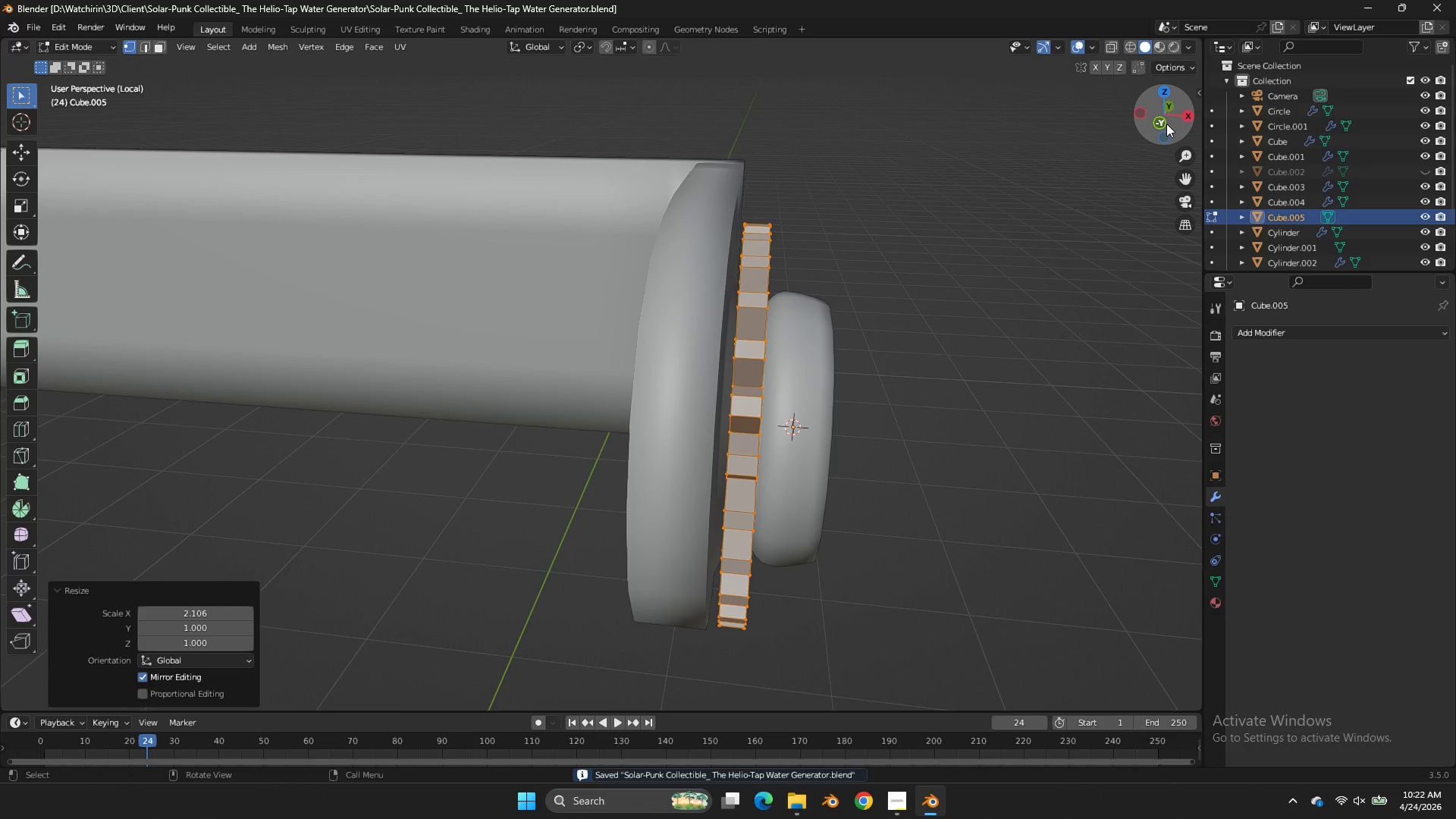 
left_click([1166, 124])
 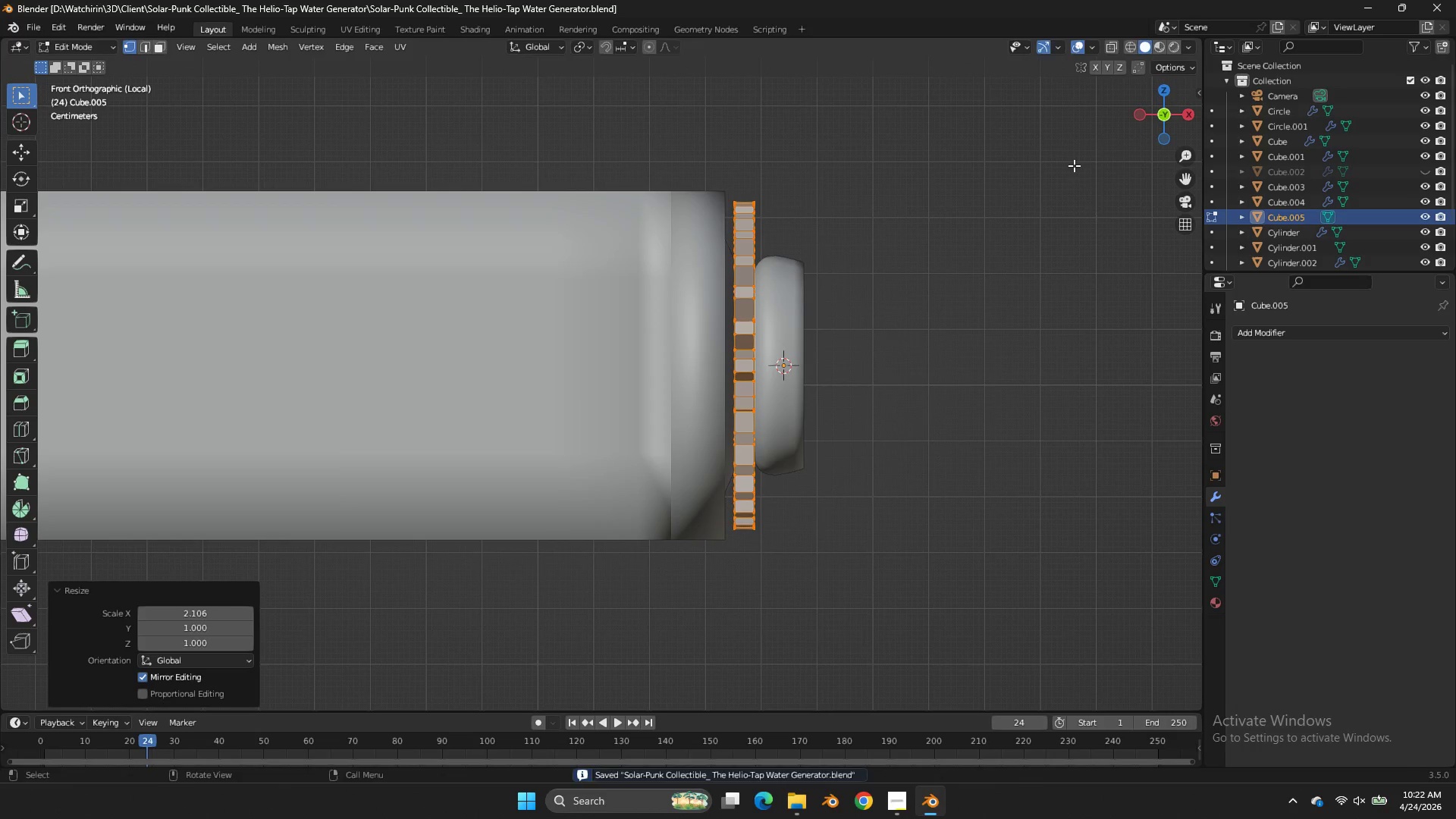 
type(gx)
 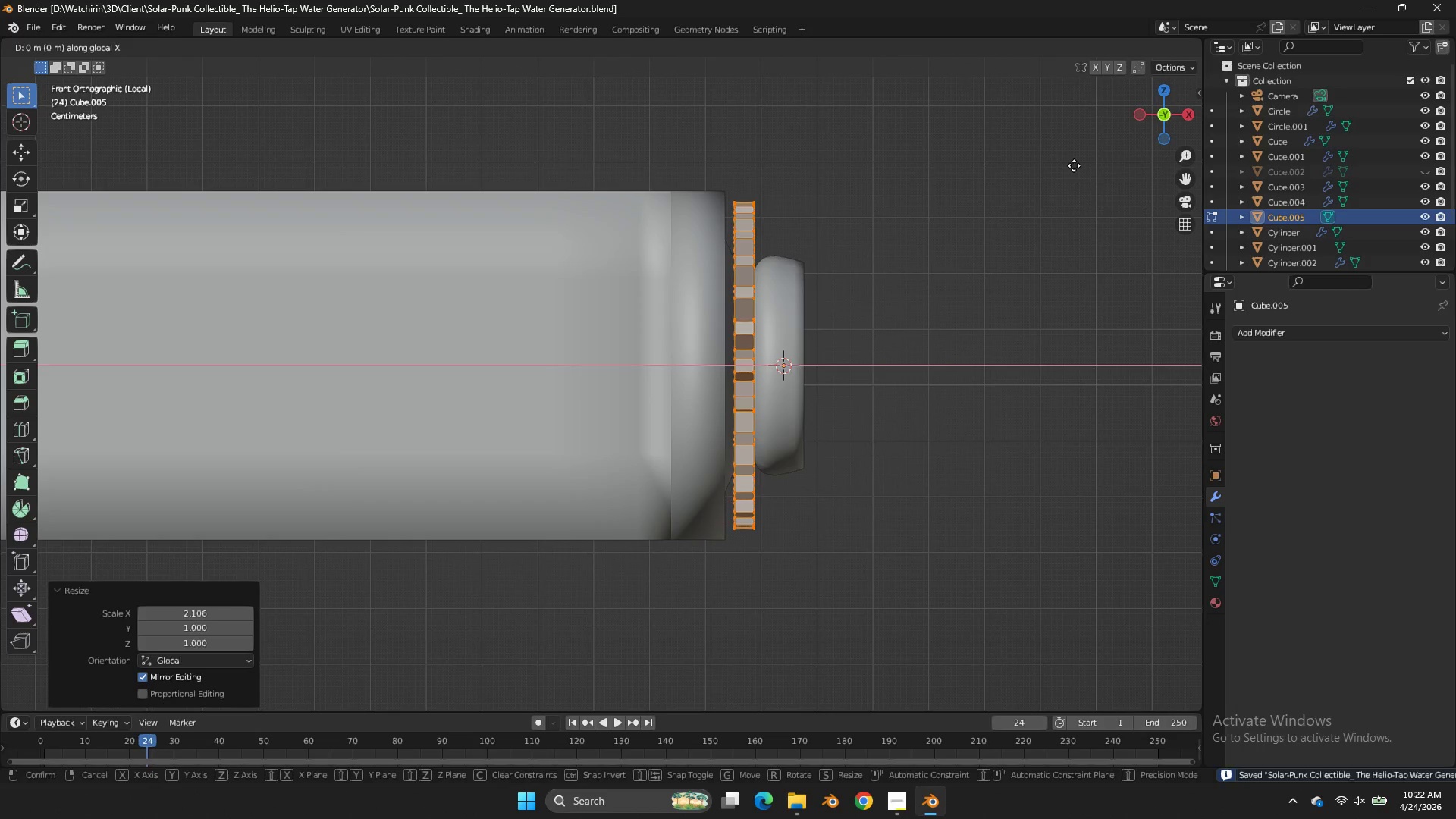 
hold_key(key=ShiftLeft, duration=0.67)
left_click([1106, 165])
 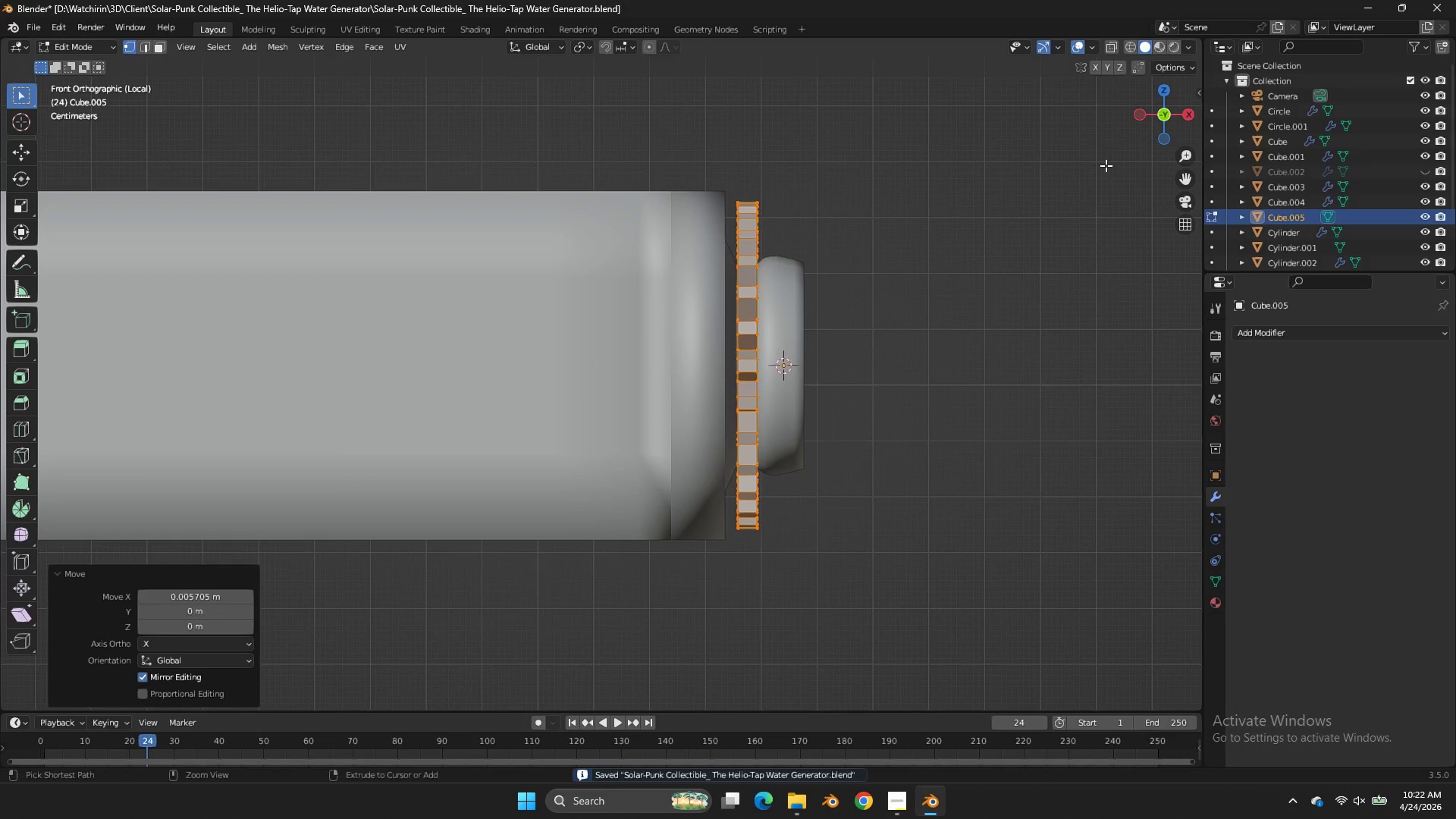 
key(Control+ControlLeft)
 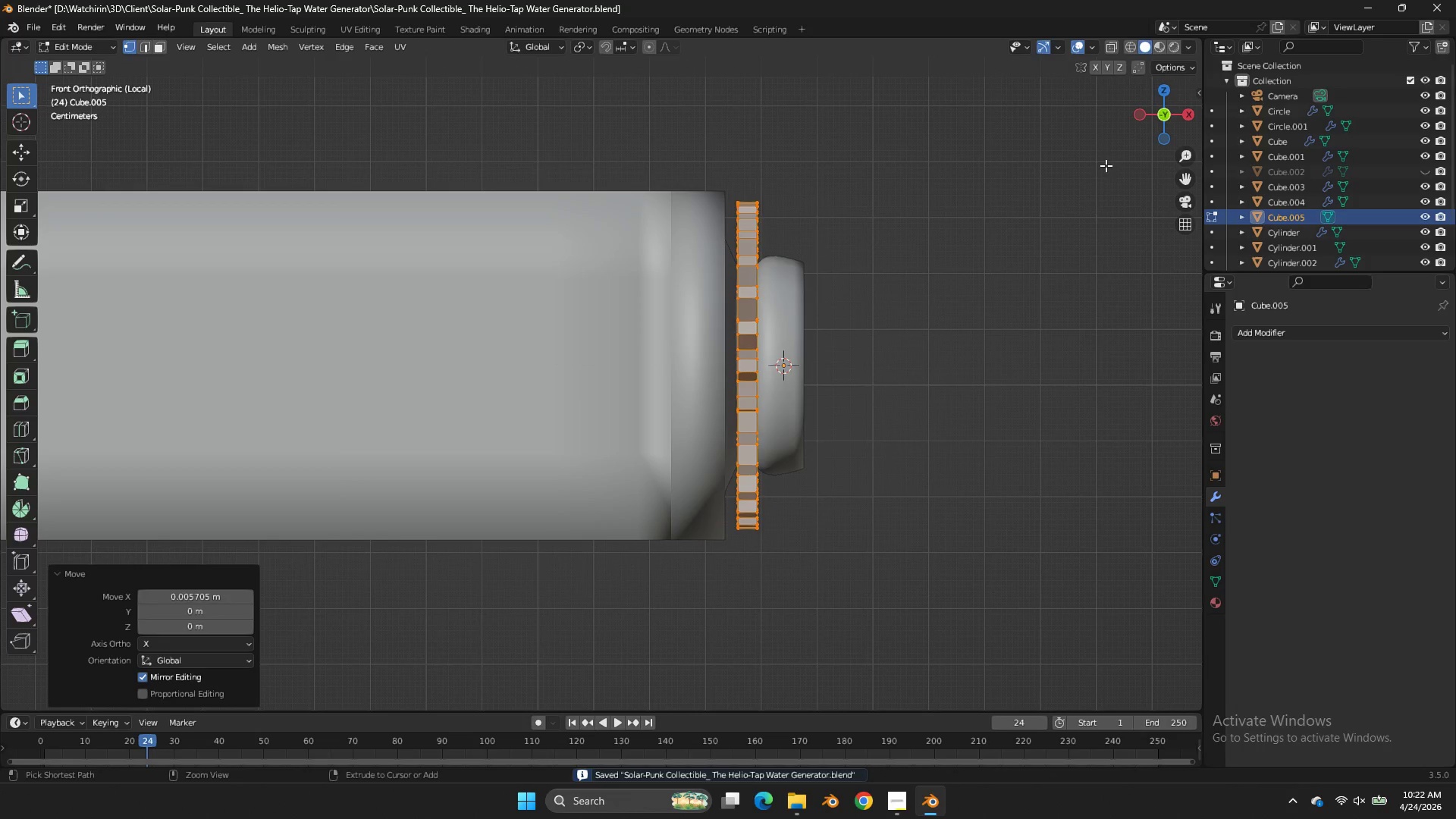 
key(Control+ControlLeft)
 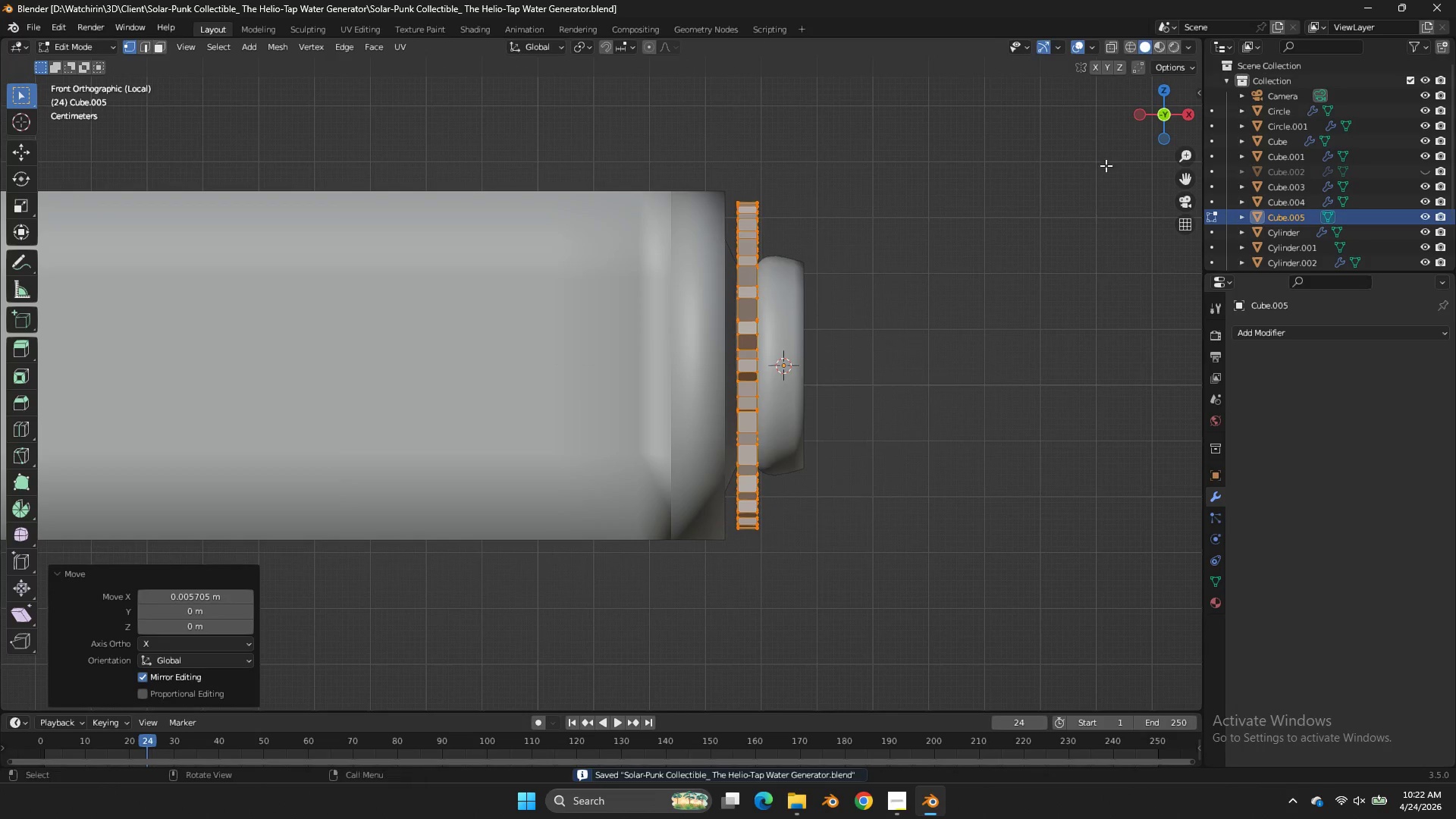 
key(Control+S)
 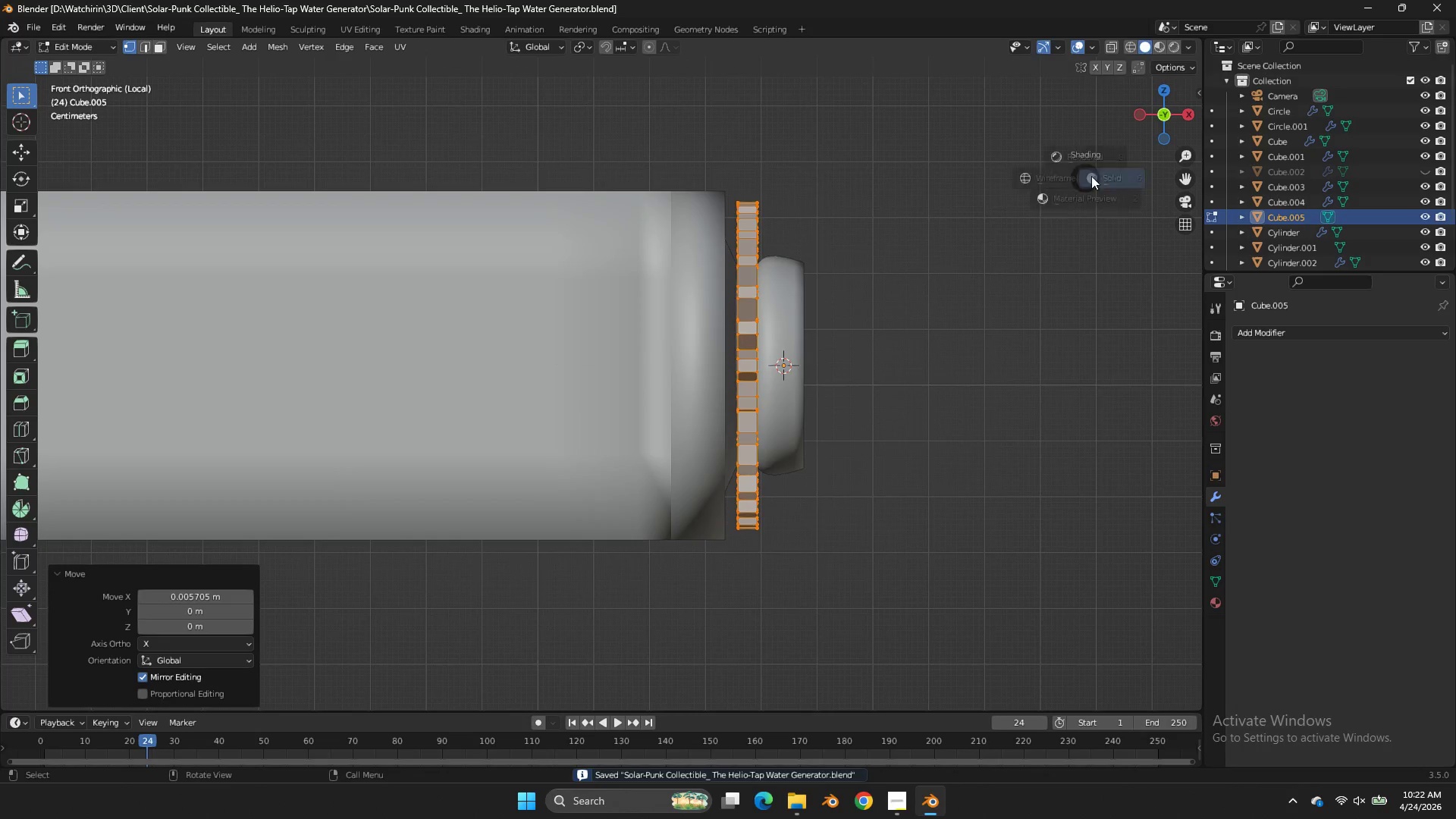 
key(Z)
 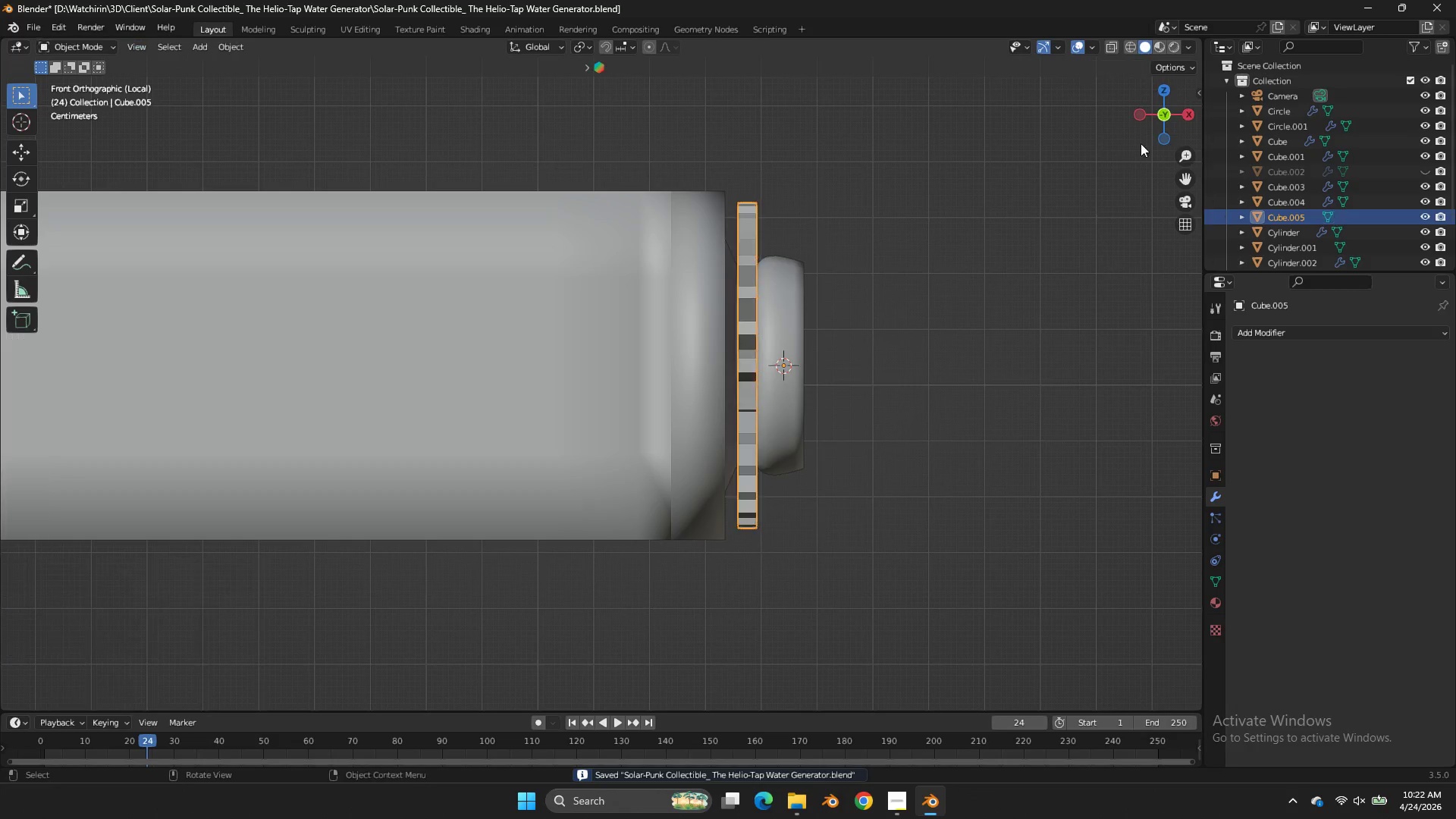 
key(Tab)
 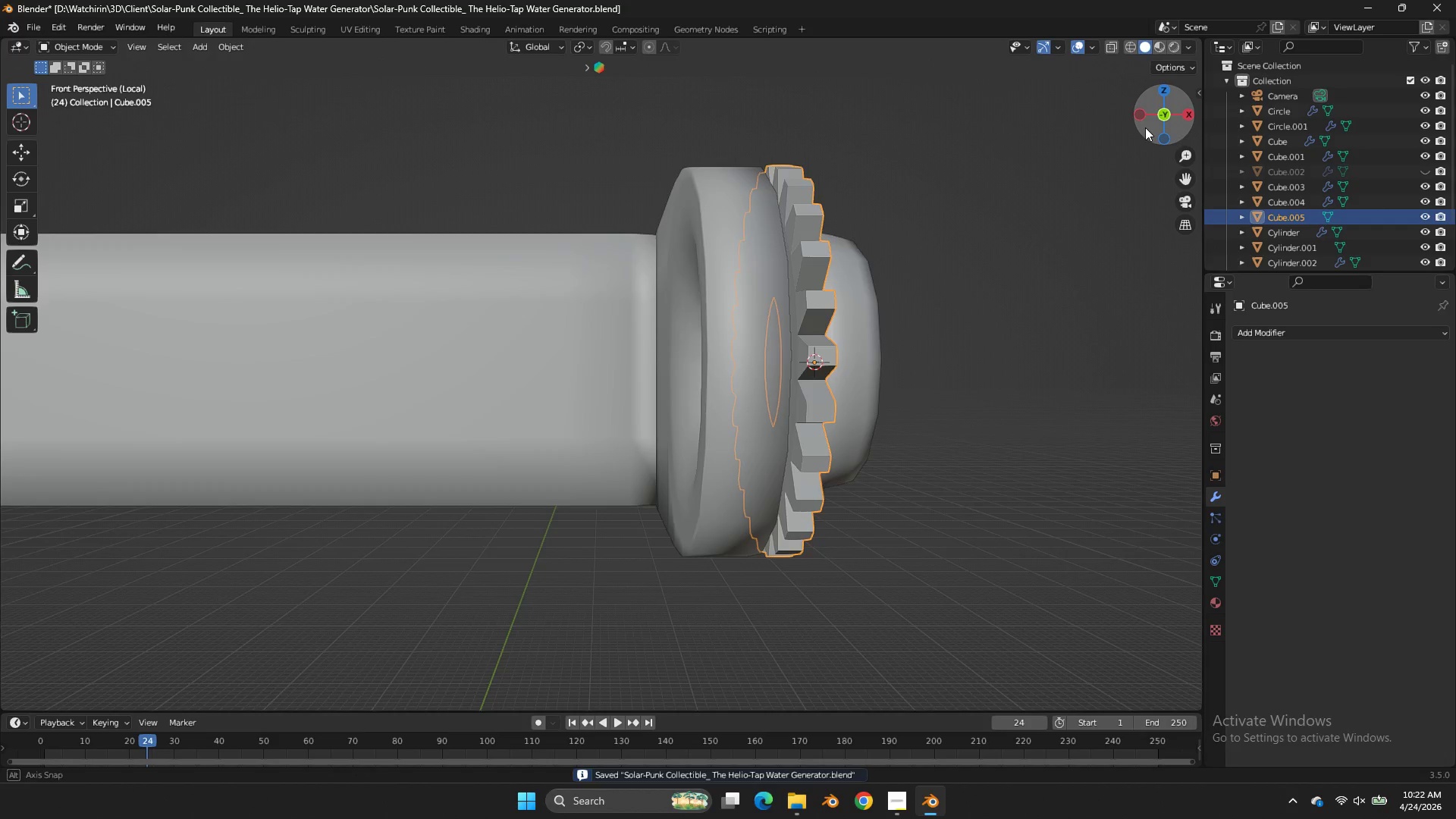 
left_click_drag(start_coordinate=[1149, 124], to_coordinate=[1010, 173])
 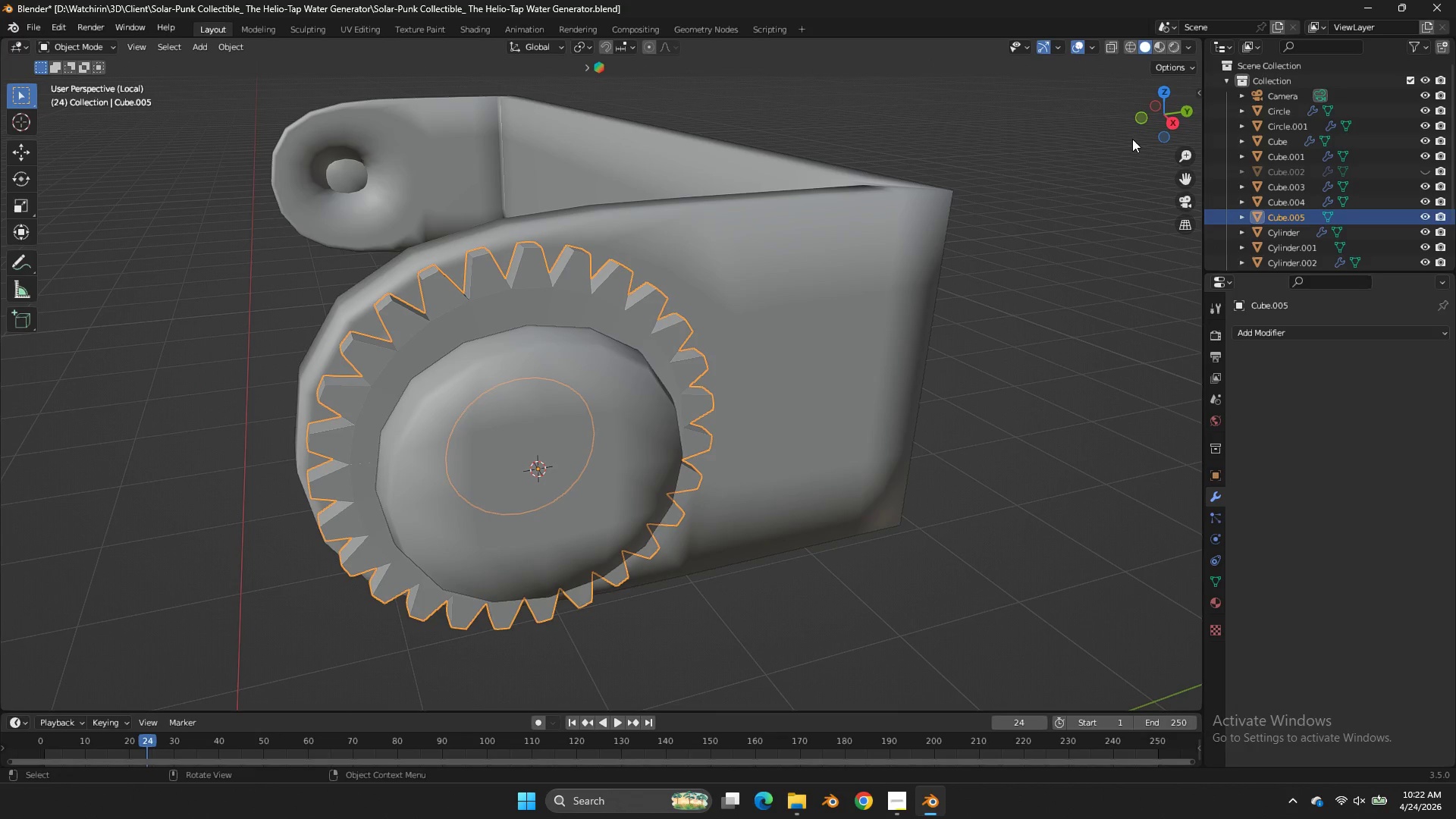 
wait(7.74)
 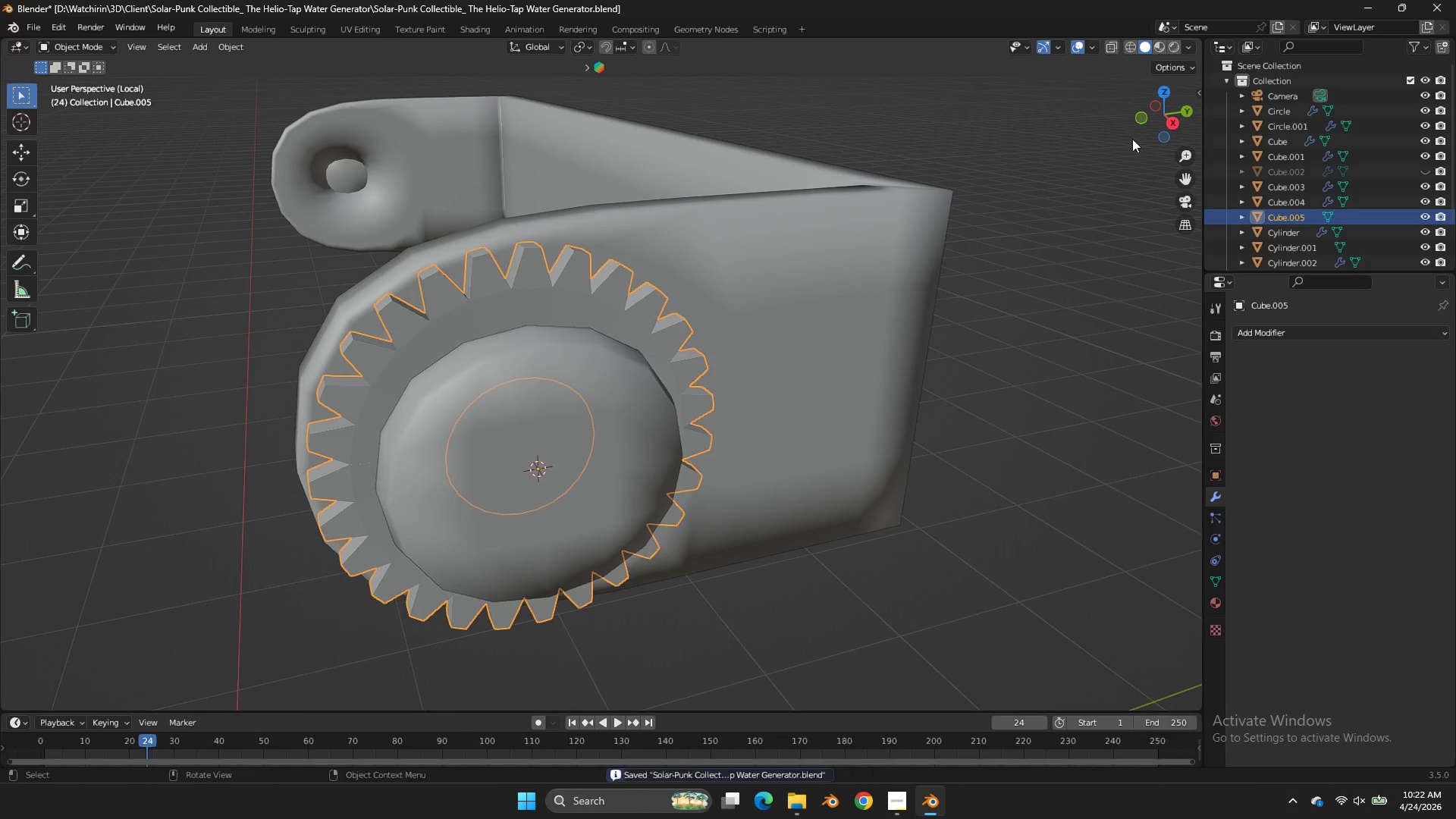 
left_click_drag(start_coordinate=[1160, 115], to_coordinate=[74, 124])
 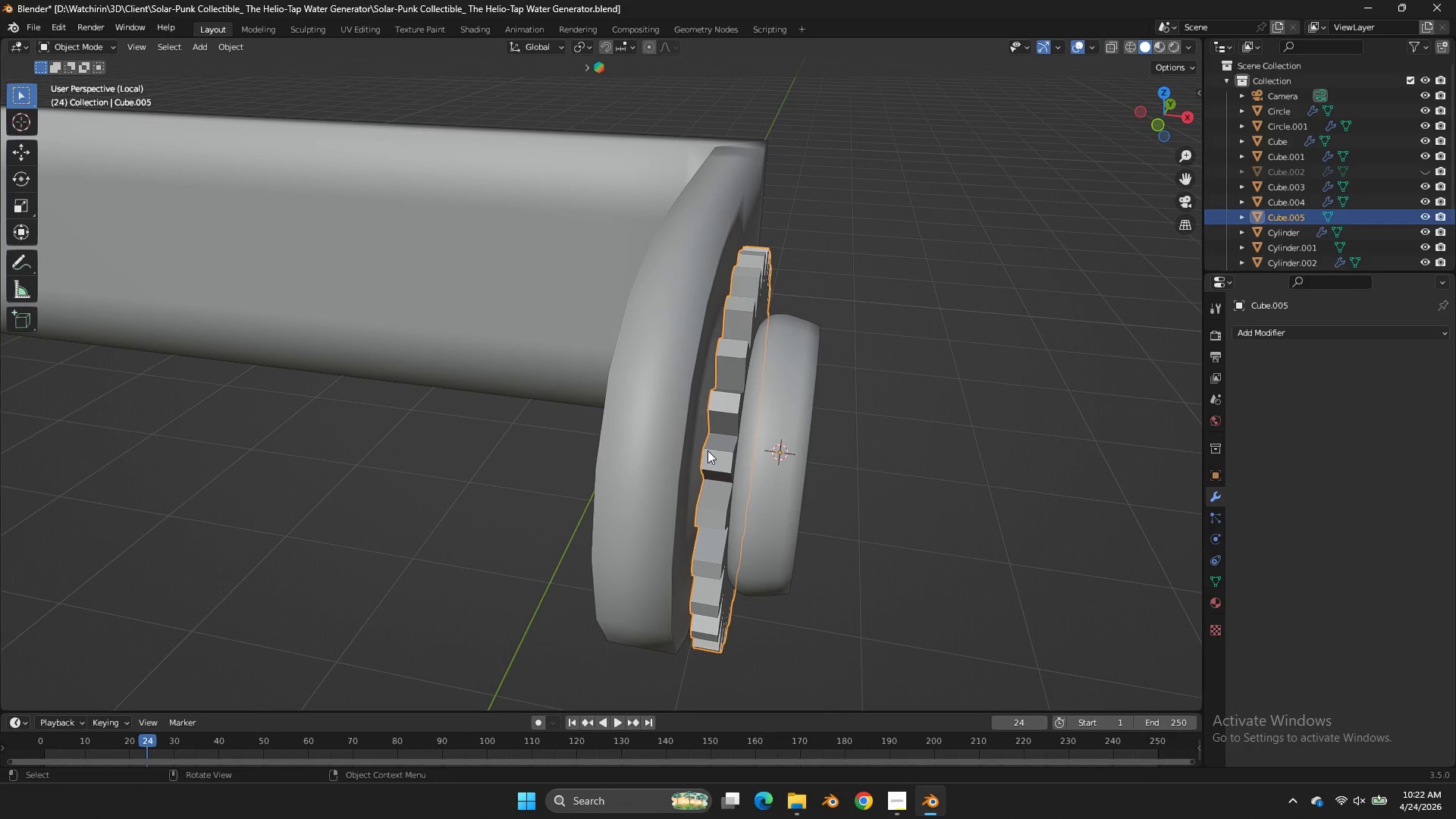 
left_click_drag(start_coordinate=[708, 450], to_coordinate=[711, 450])
 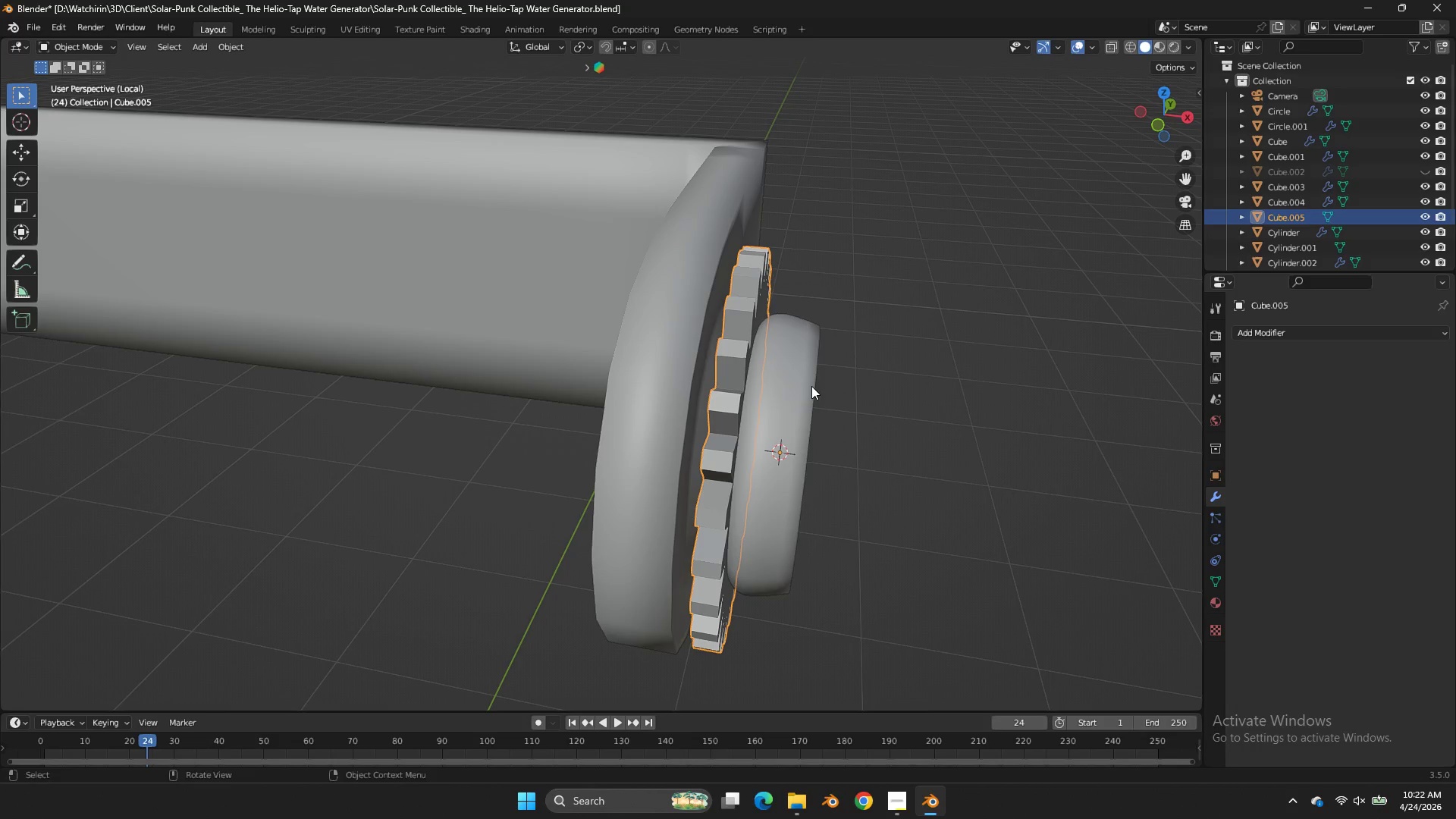 
hold_key(key=ShiftLeft, duration=0.34)
left_click([811, 384])
 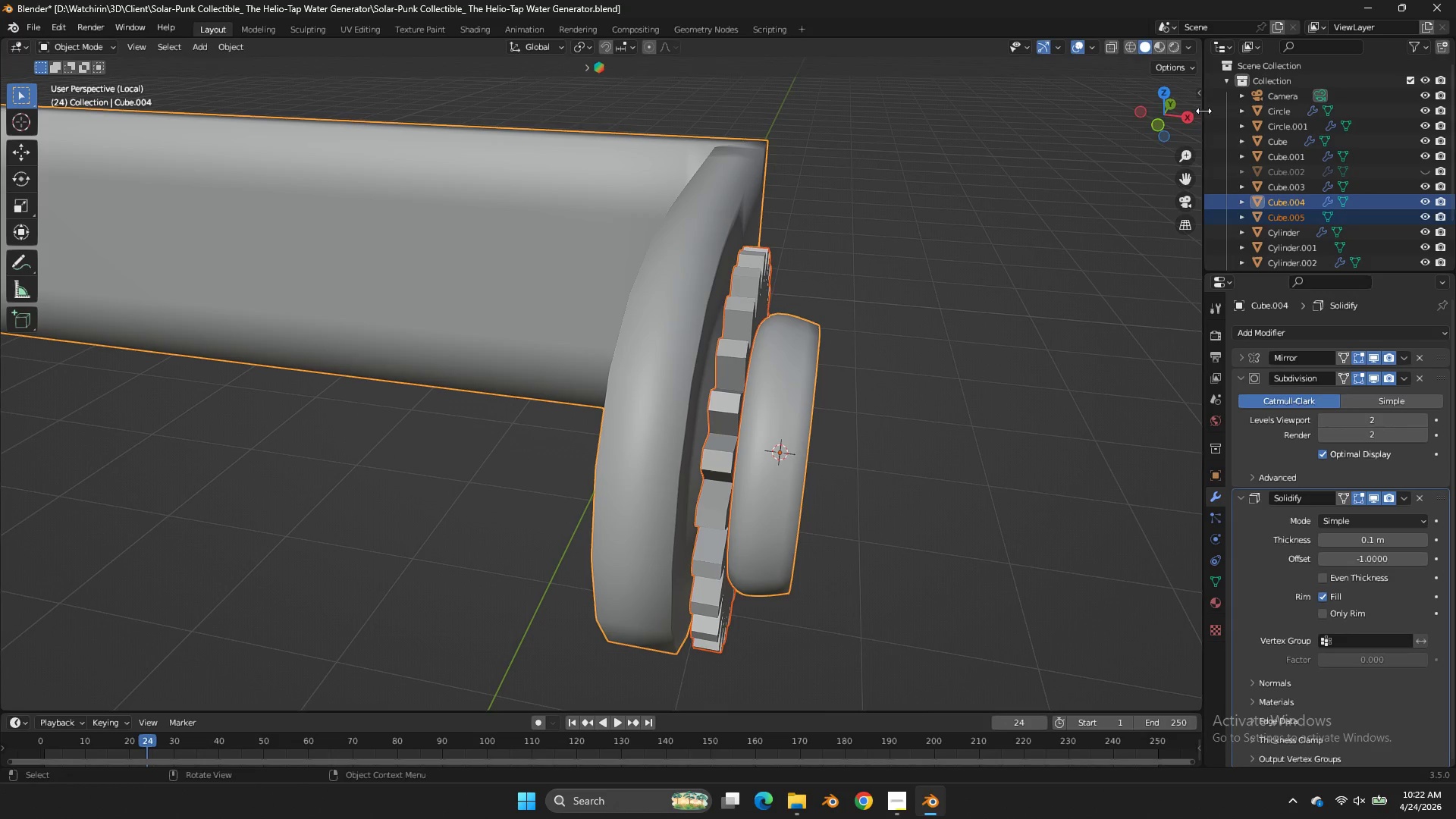 
key(Tab)
 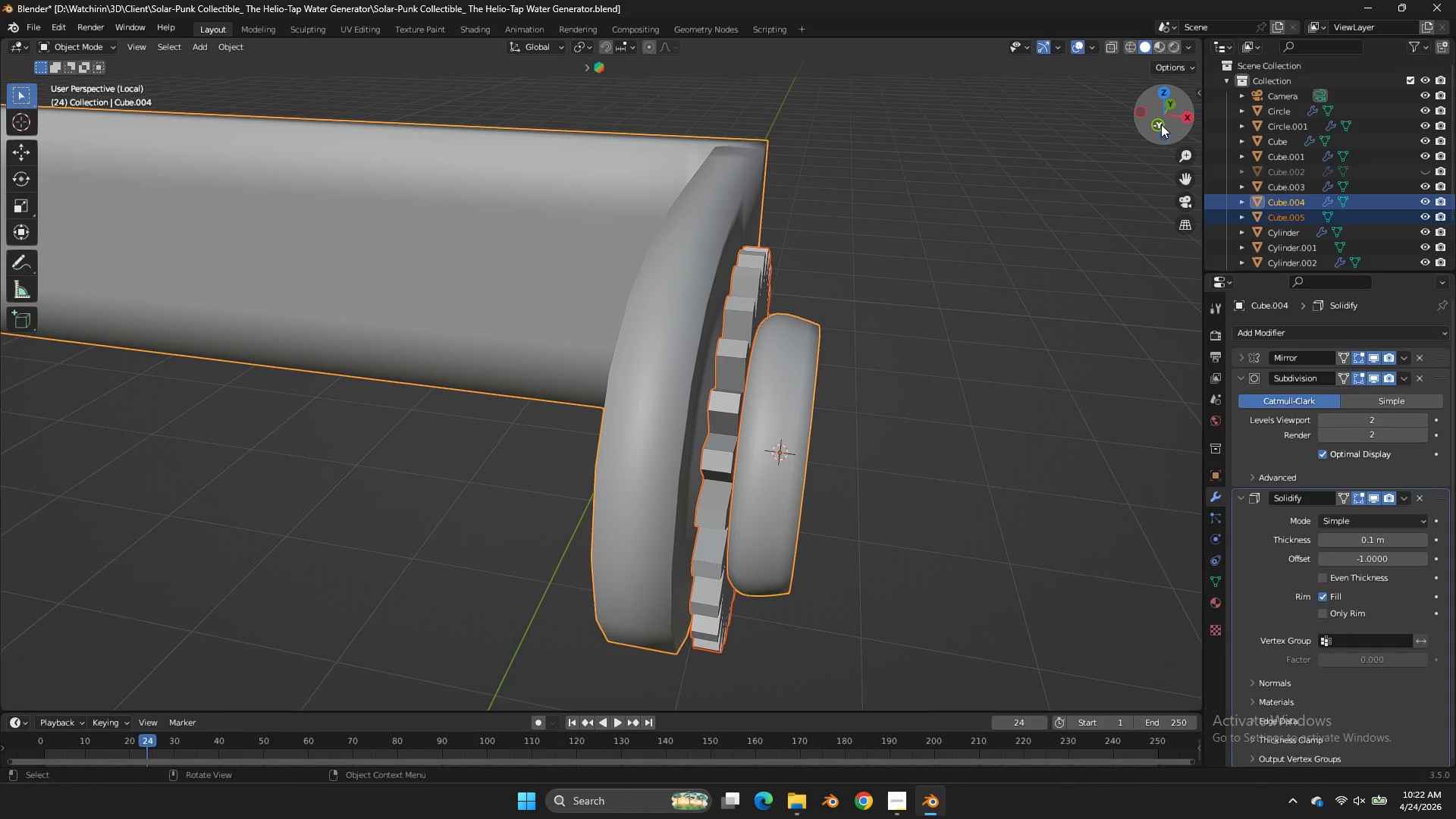 
left_click([1161, 124])
 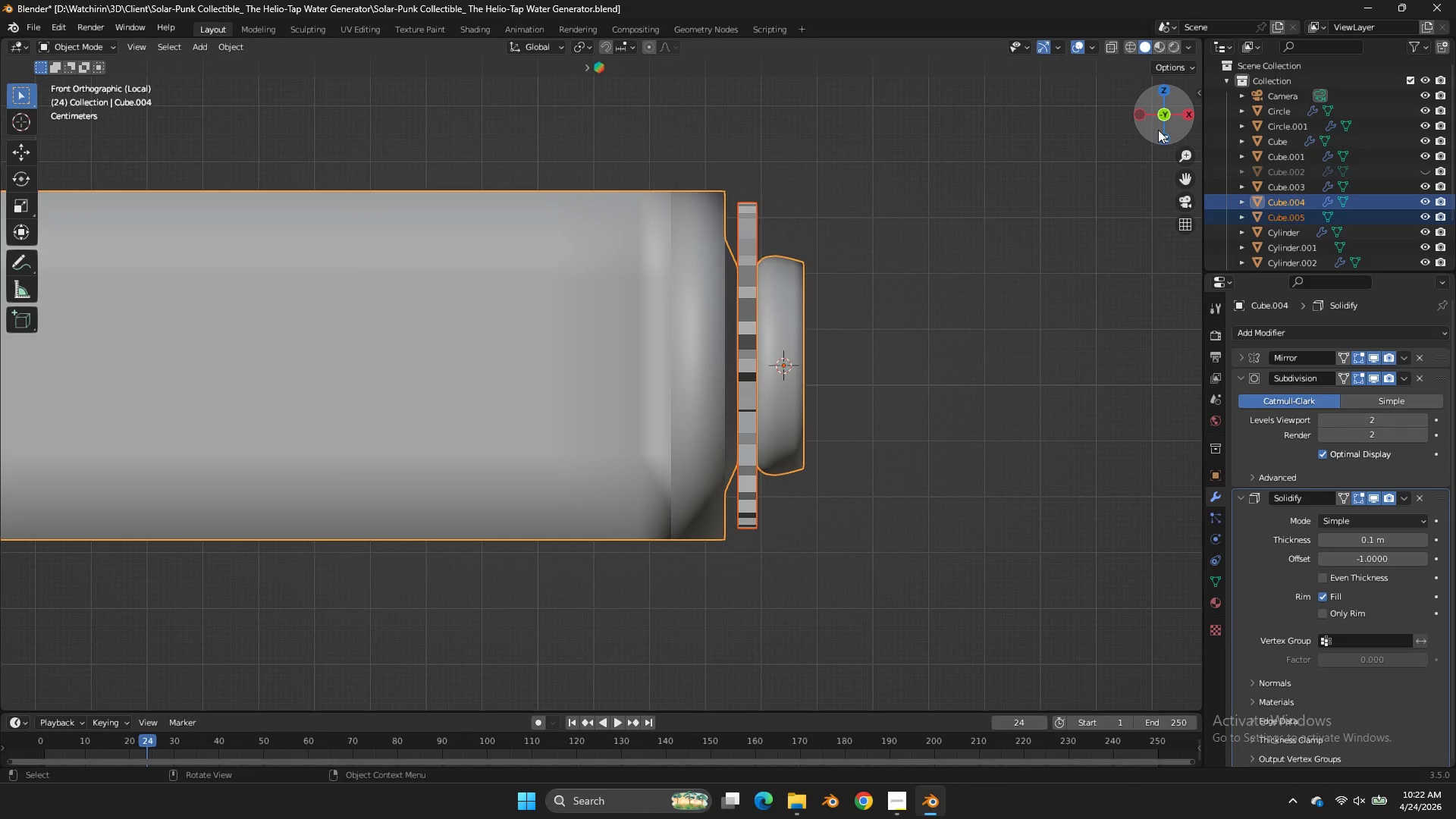 
key(CapsLock)
 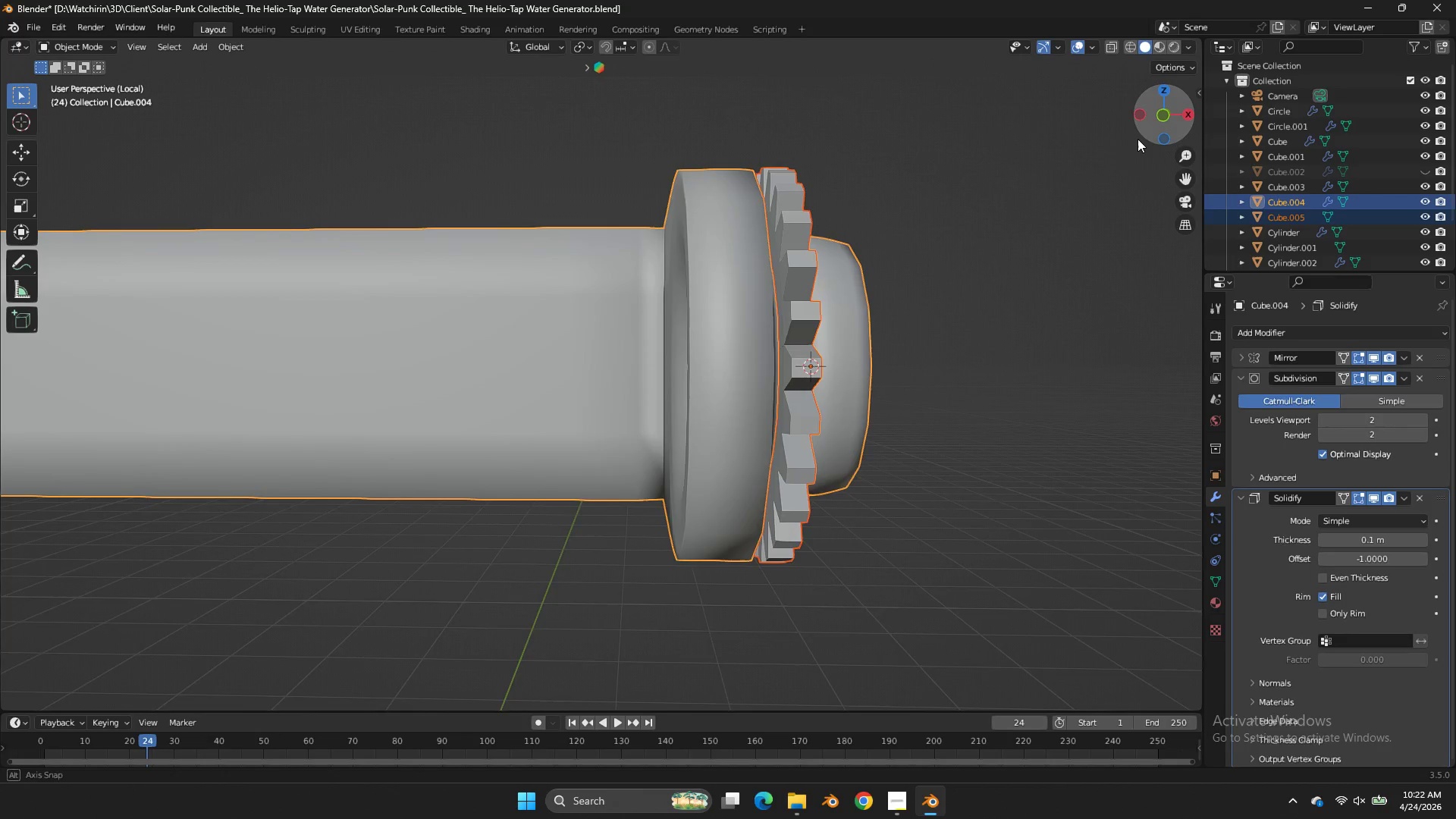 
left_click_drag(start_coordinate=[1156, 128], to_coordinate=[1136, 177])
 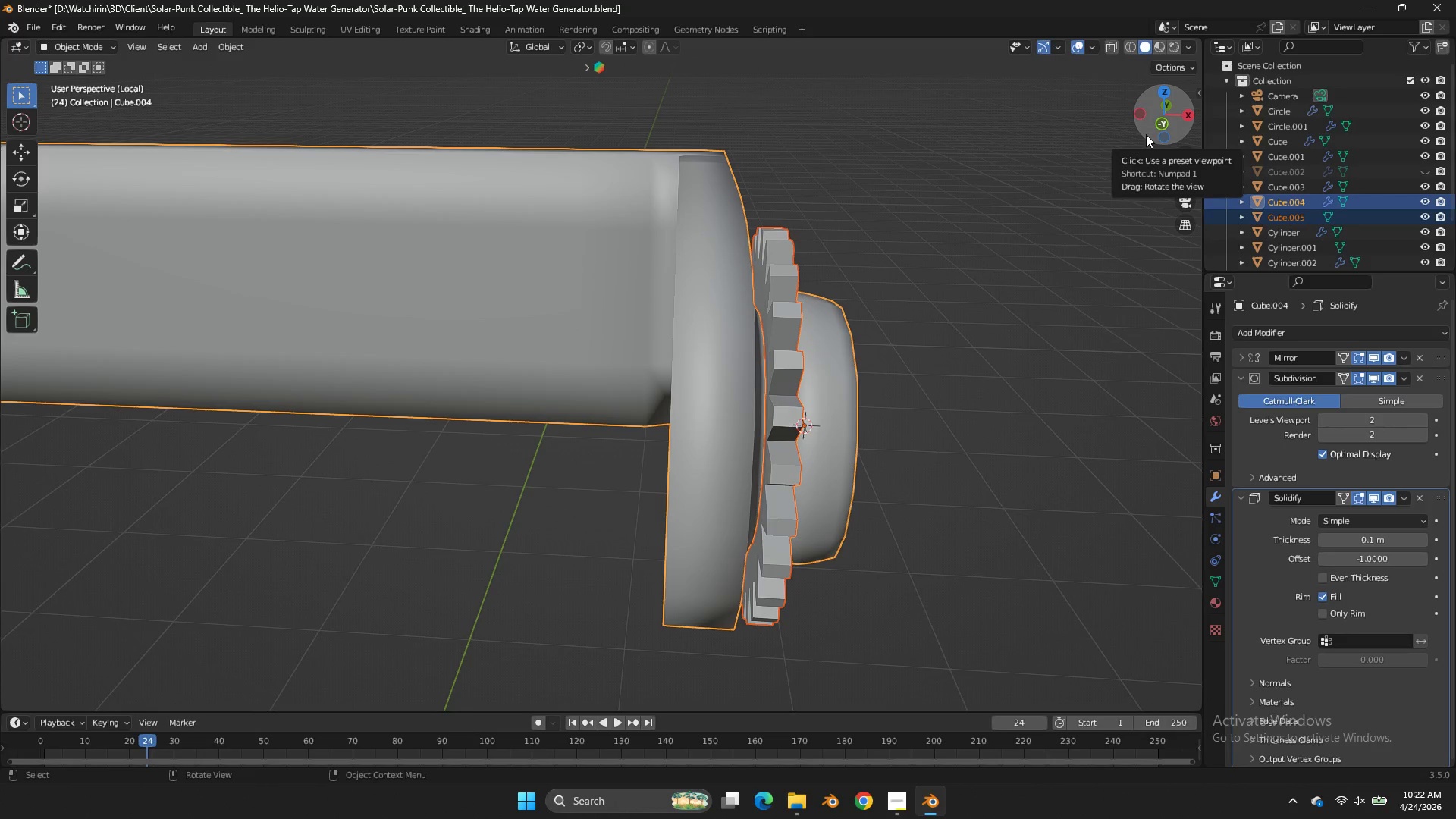 
left_click([1157, 123])
 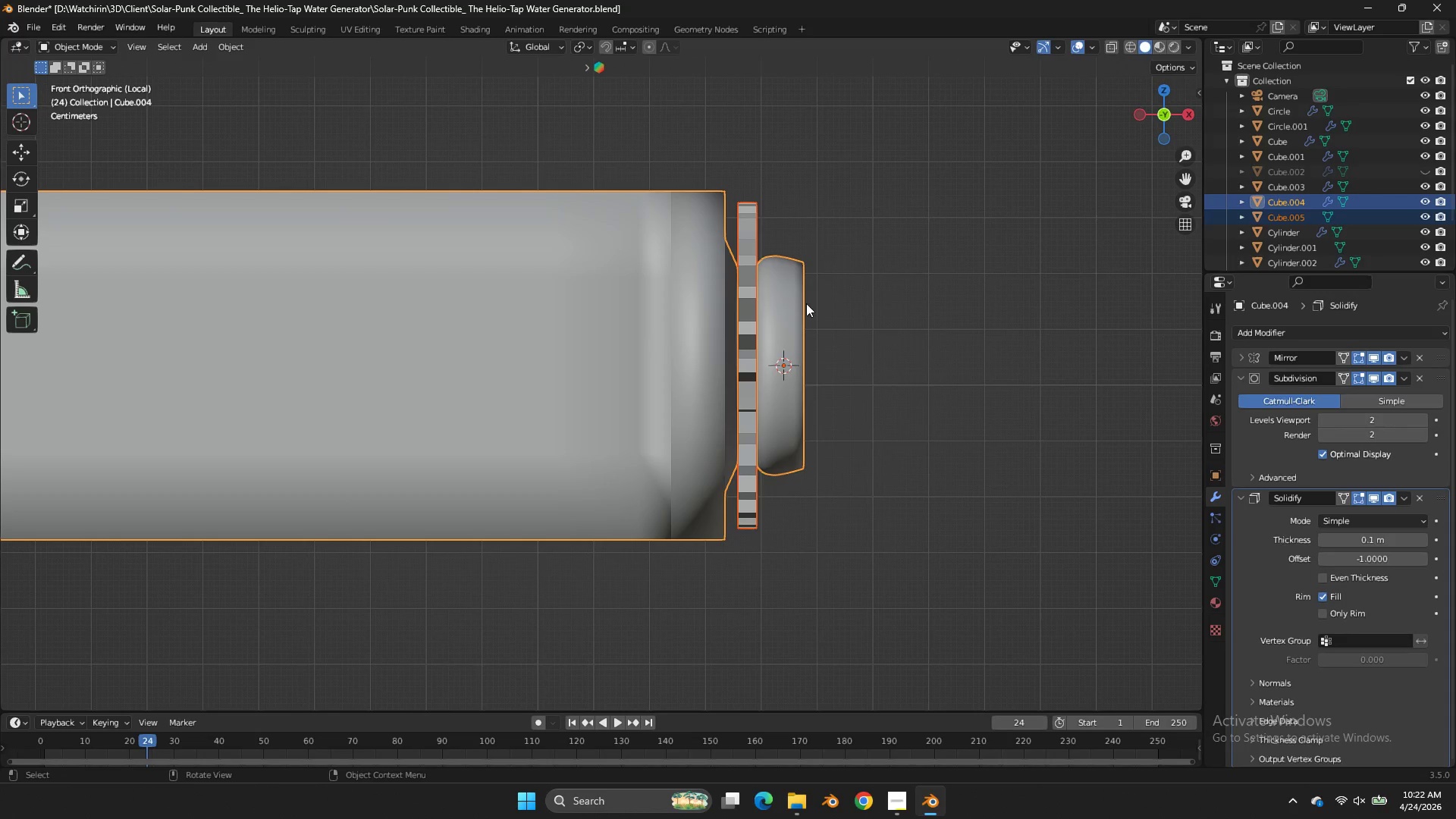 
left_click([806, 303])
 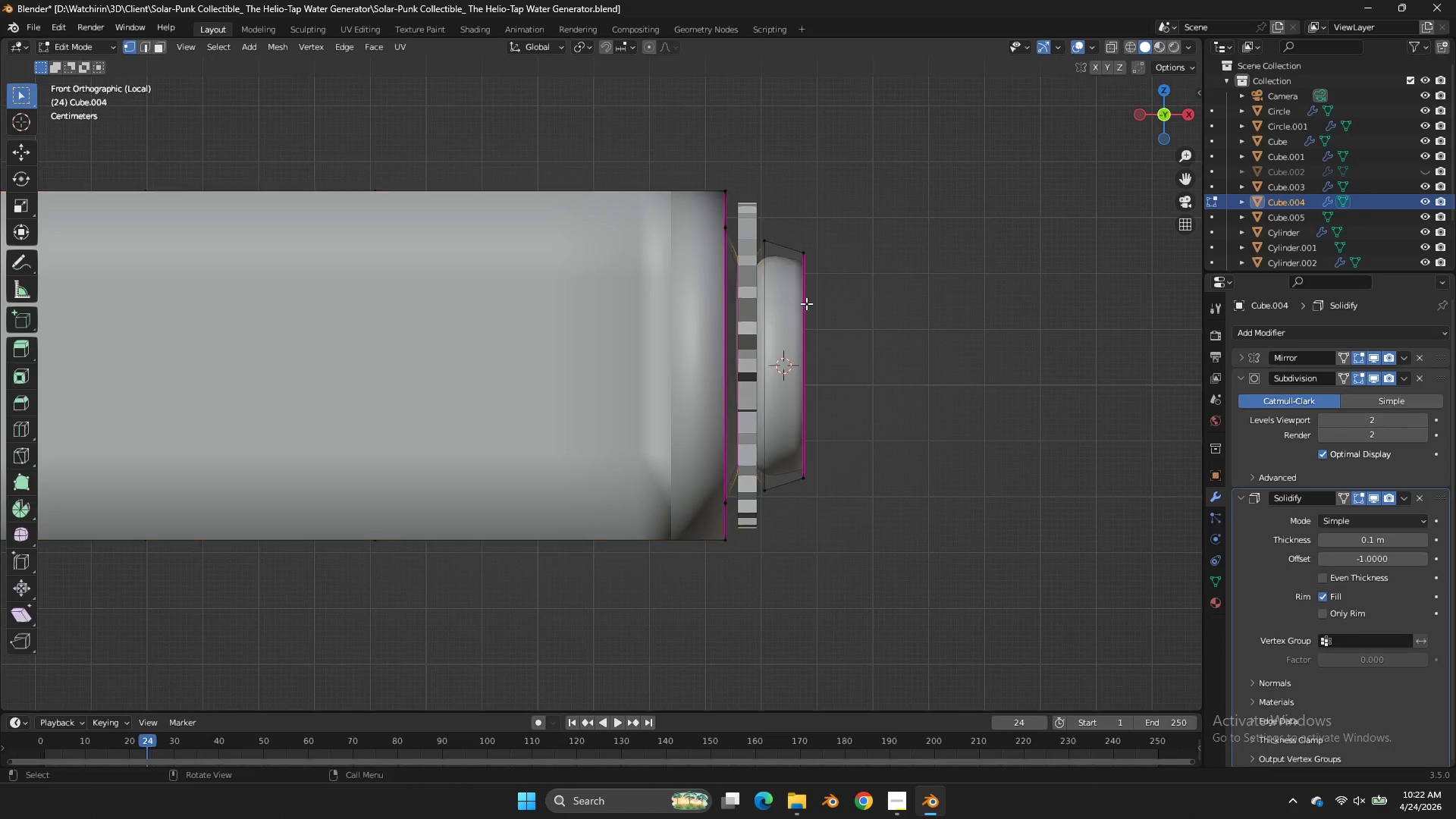 
key(Tab)
type(ZGX)
 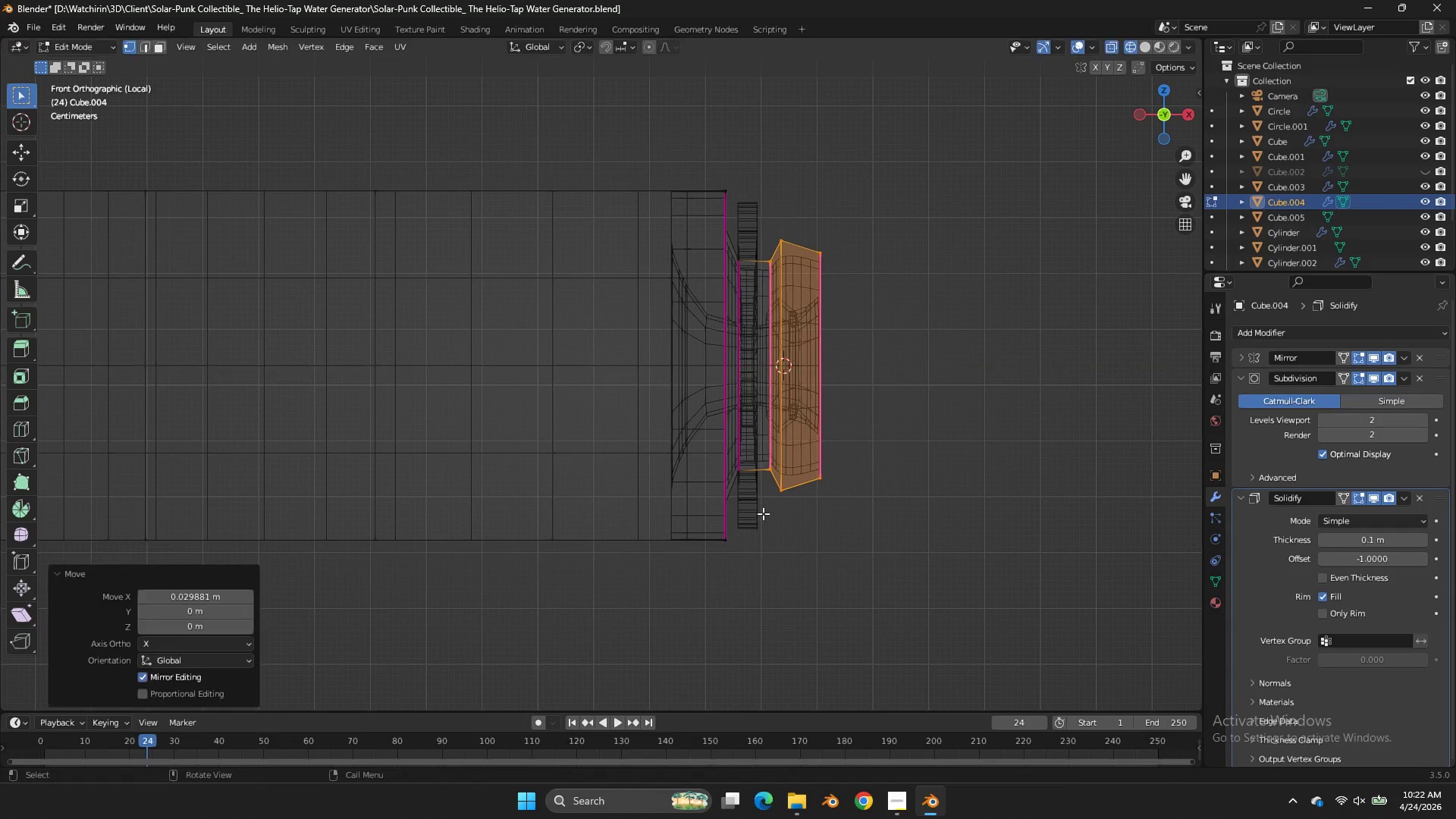 
left_click_drag(start_coordinate=[931, 192], to_coordinate=[742, 533])
 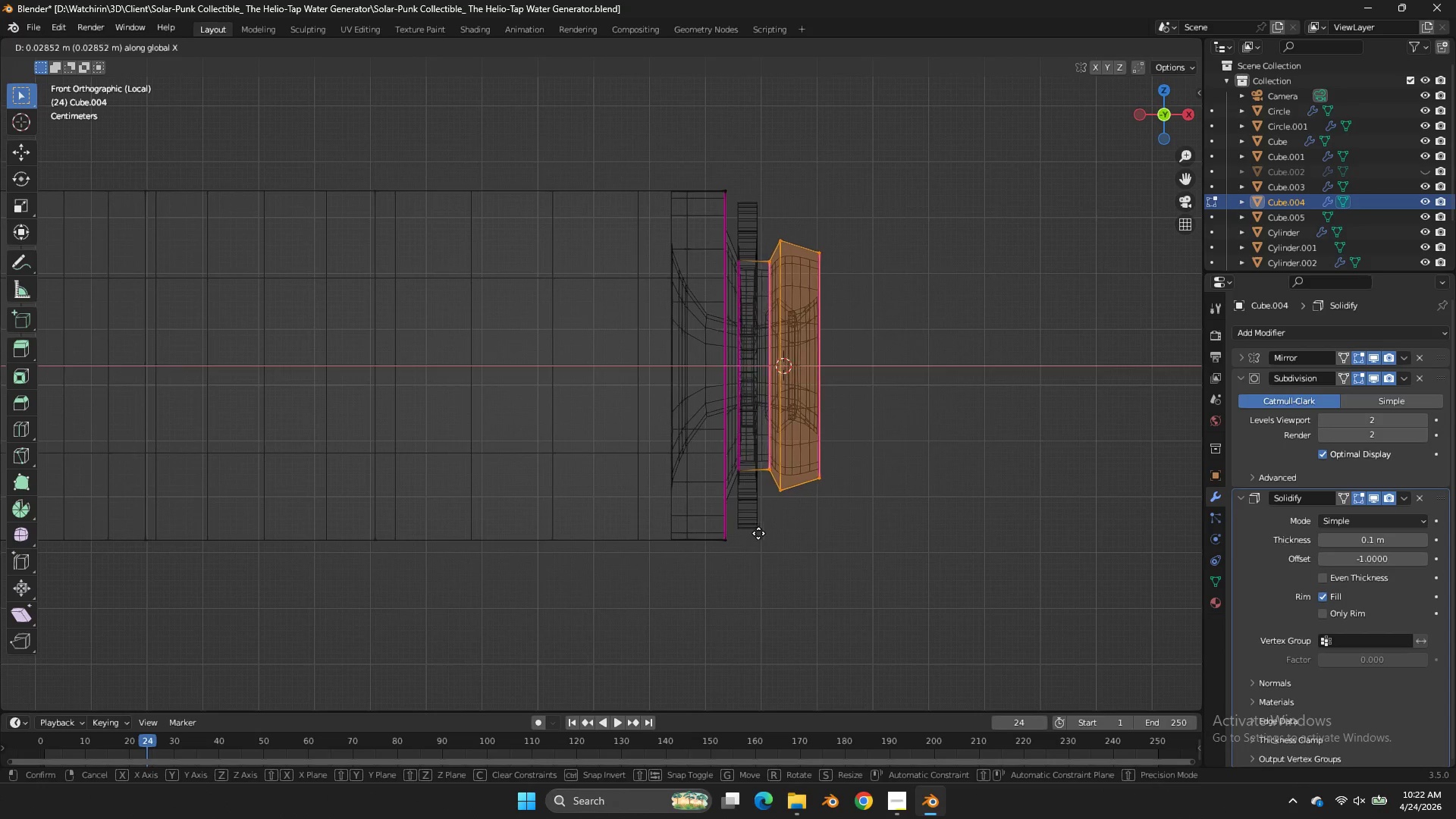 
left_click_drag(start_coordinate=[758, 533], to_coordinate=[771, 479])
 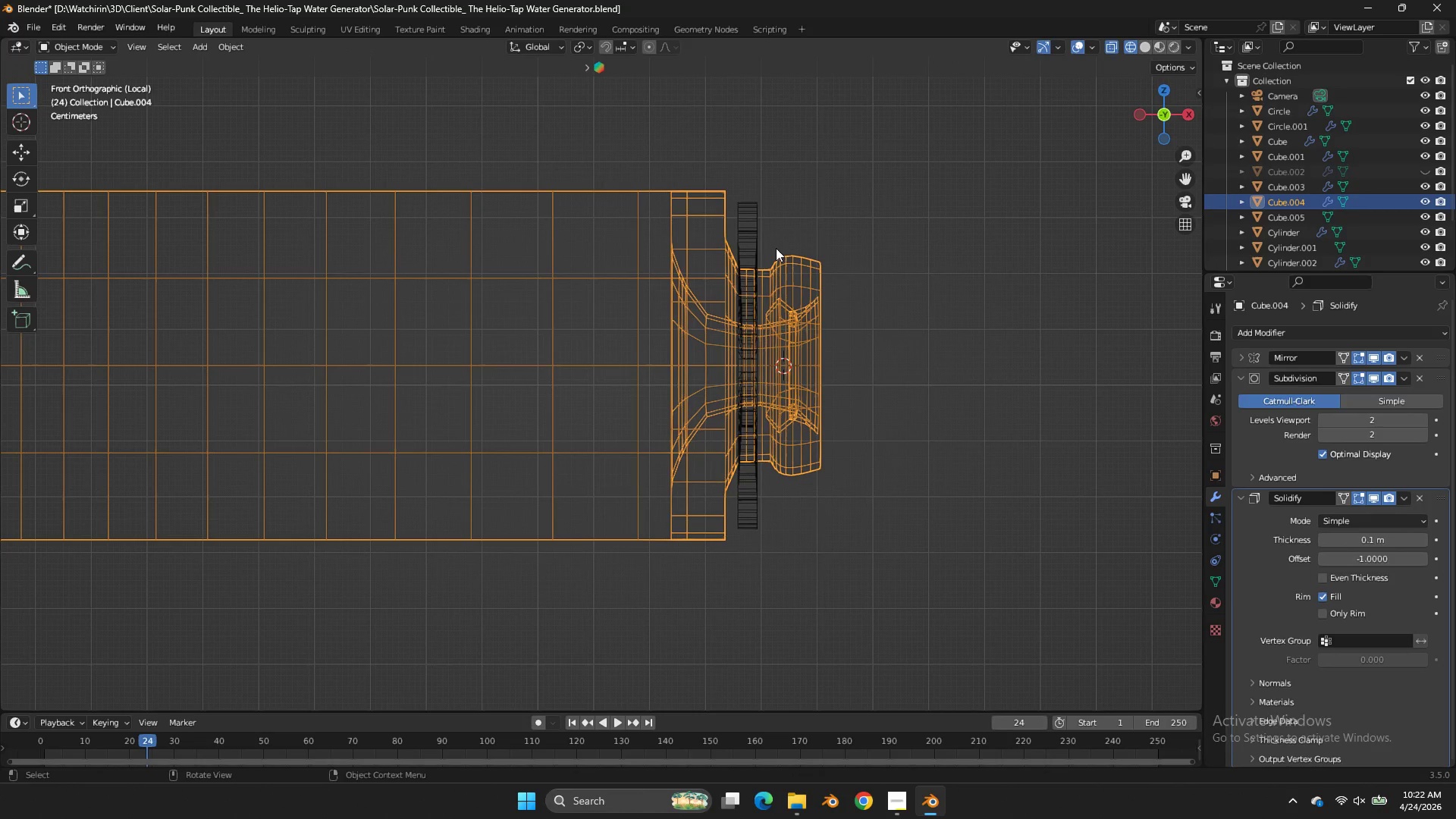 
key(Tab)
 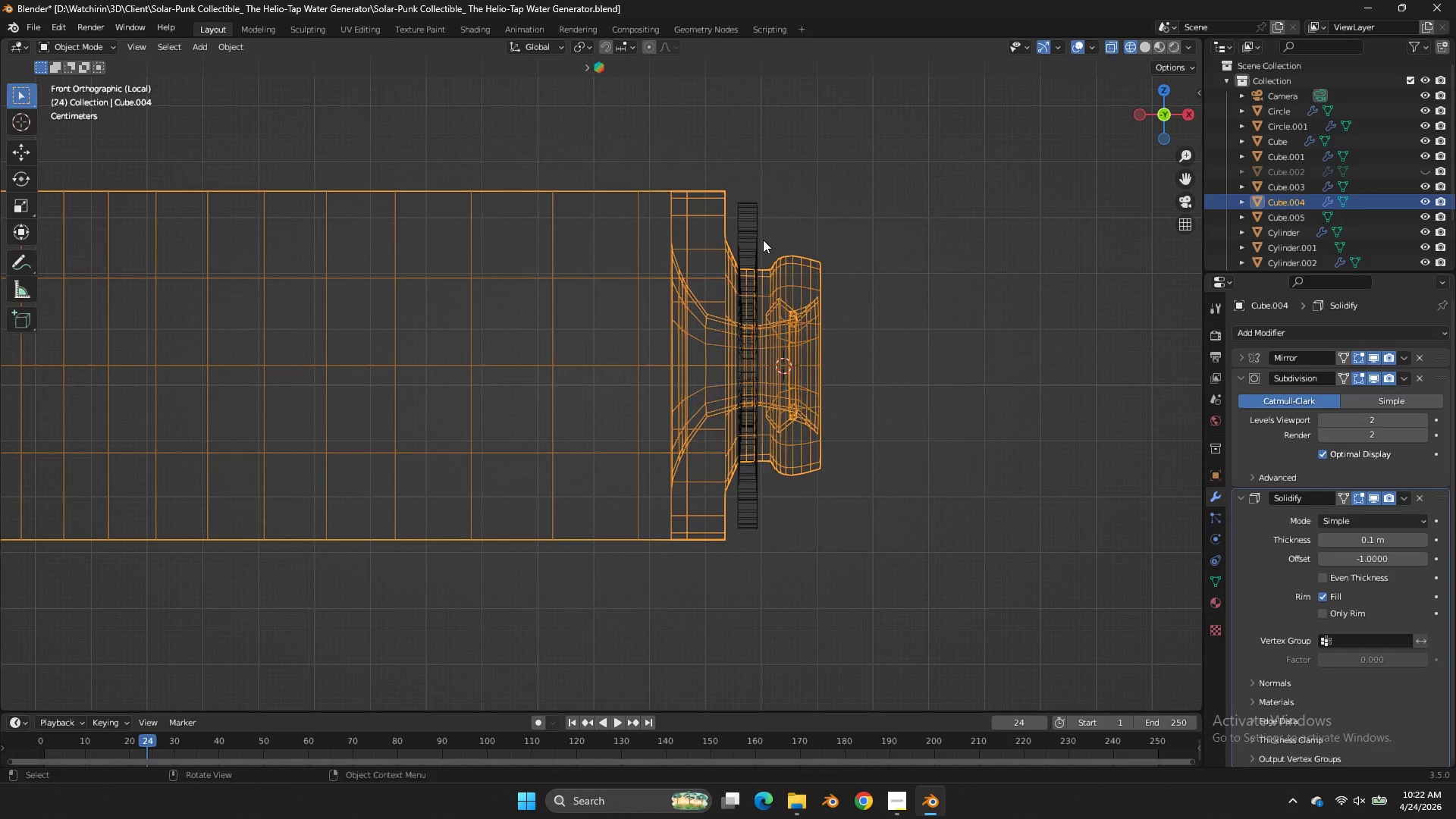 
left_click([763, 240])
 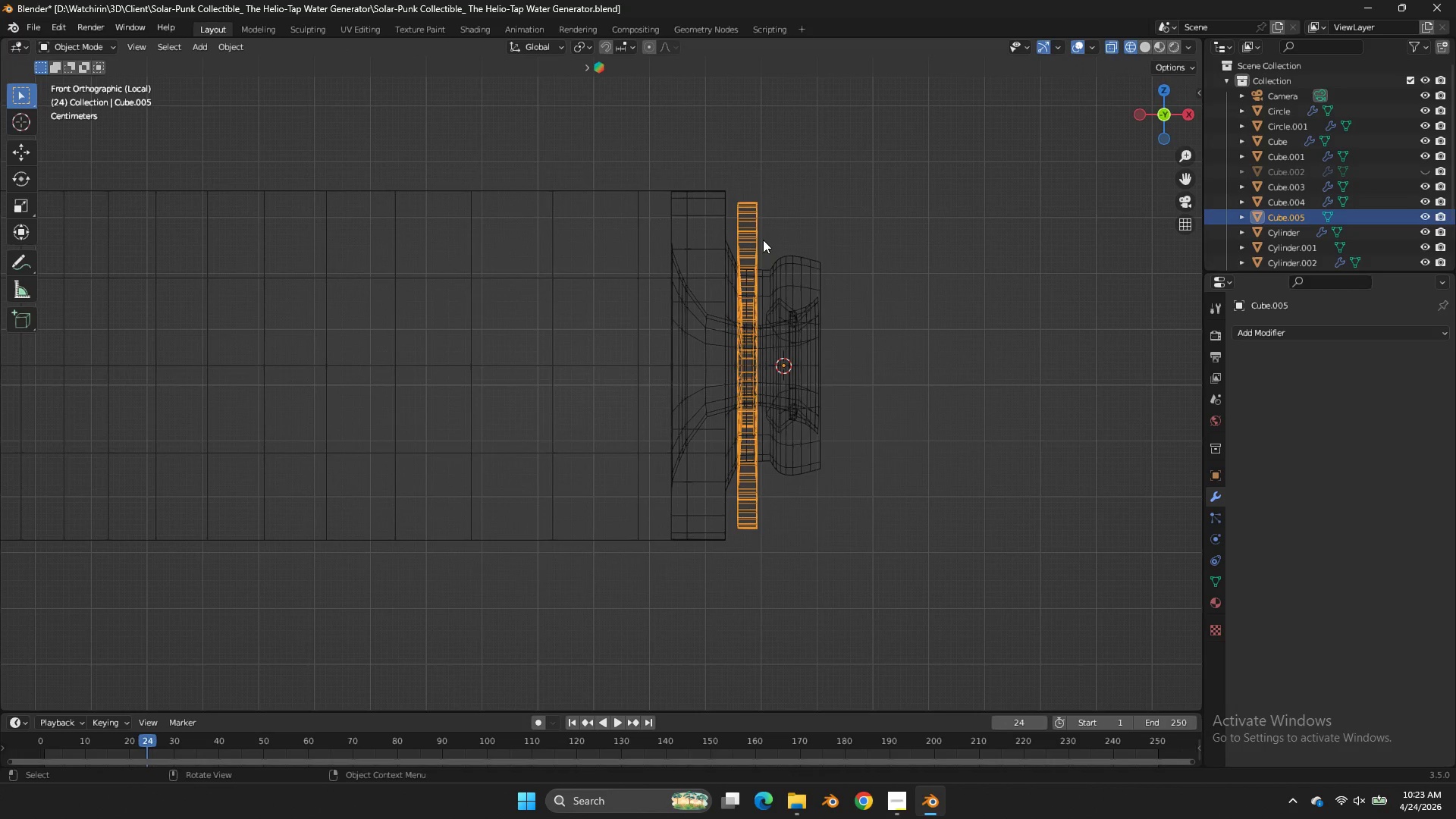 
type(GX)
 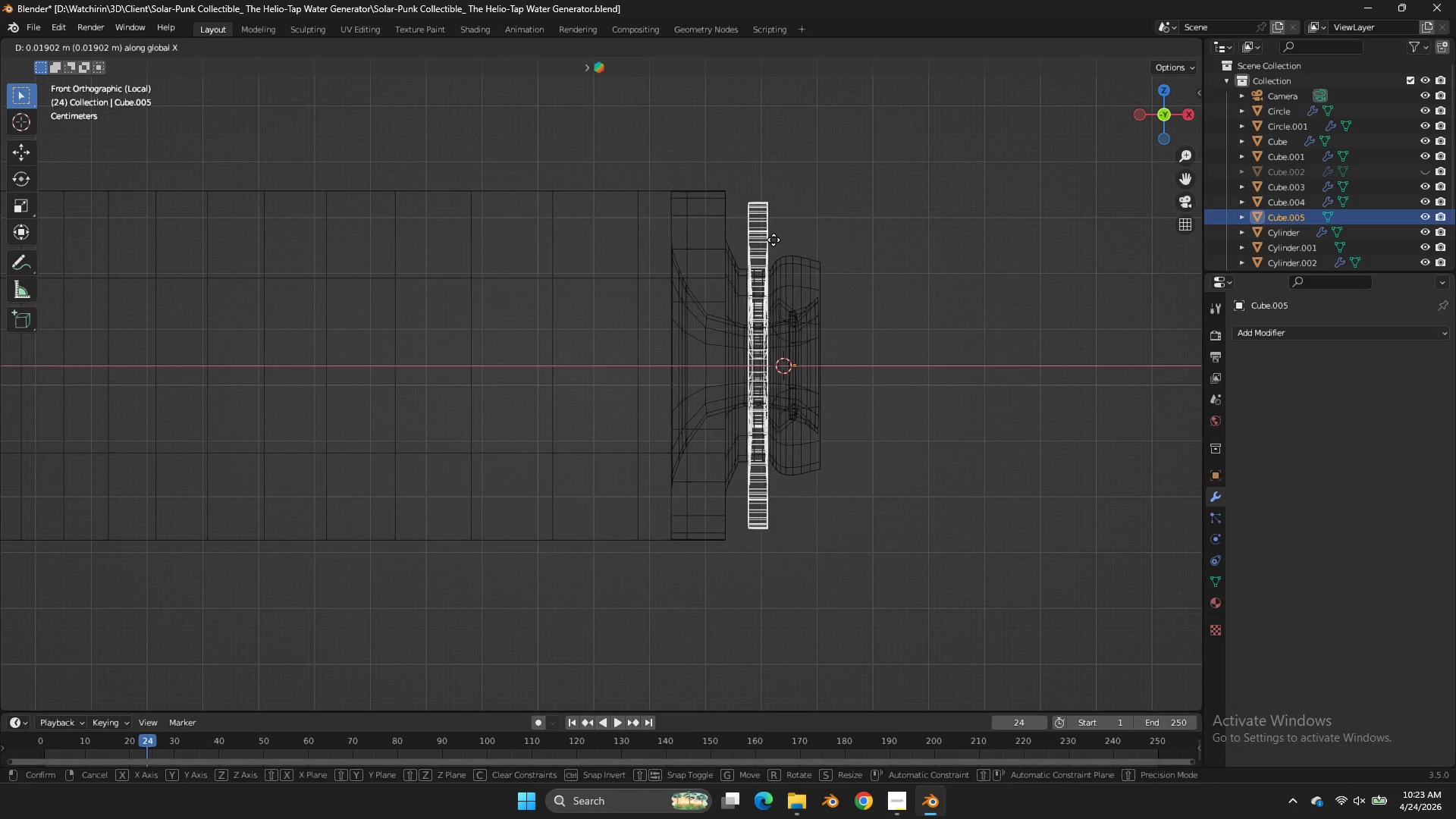 
right_click([774, 240])
 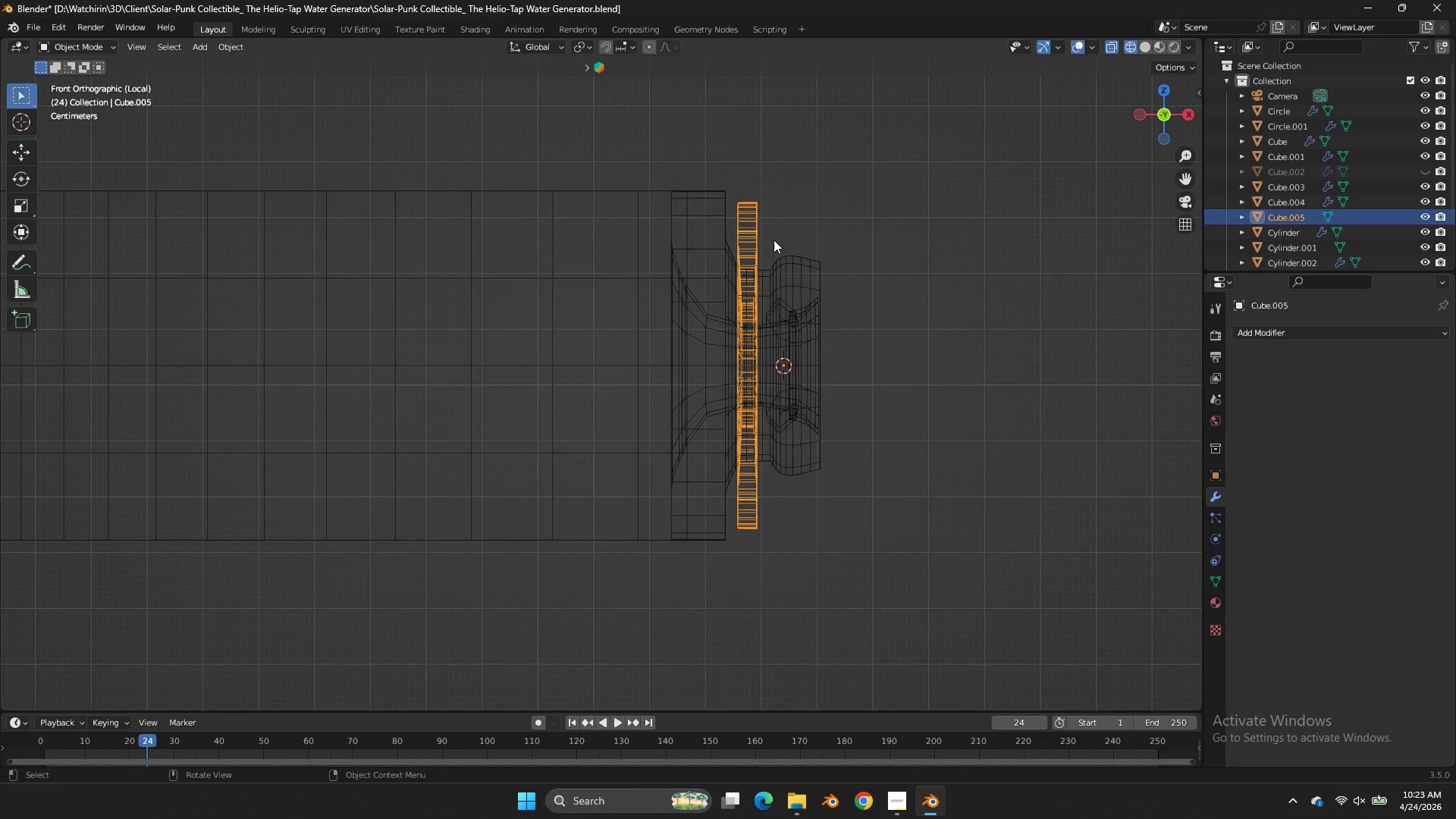 
type(GX)
 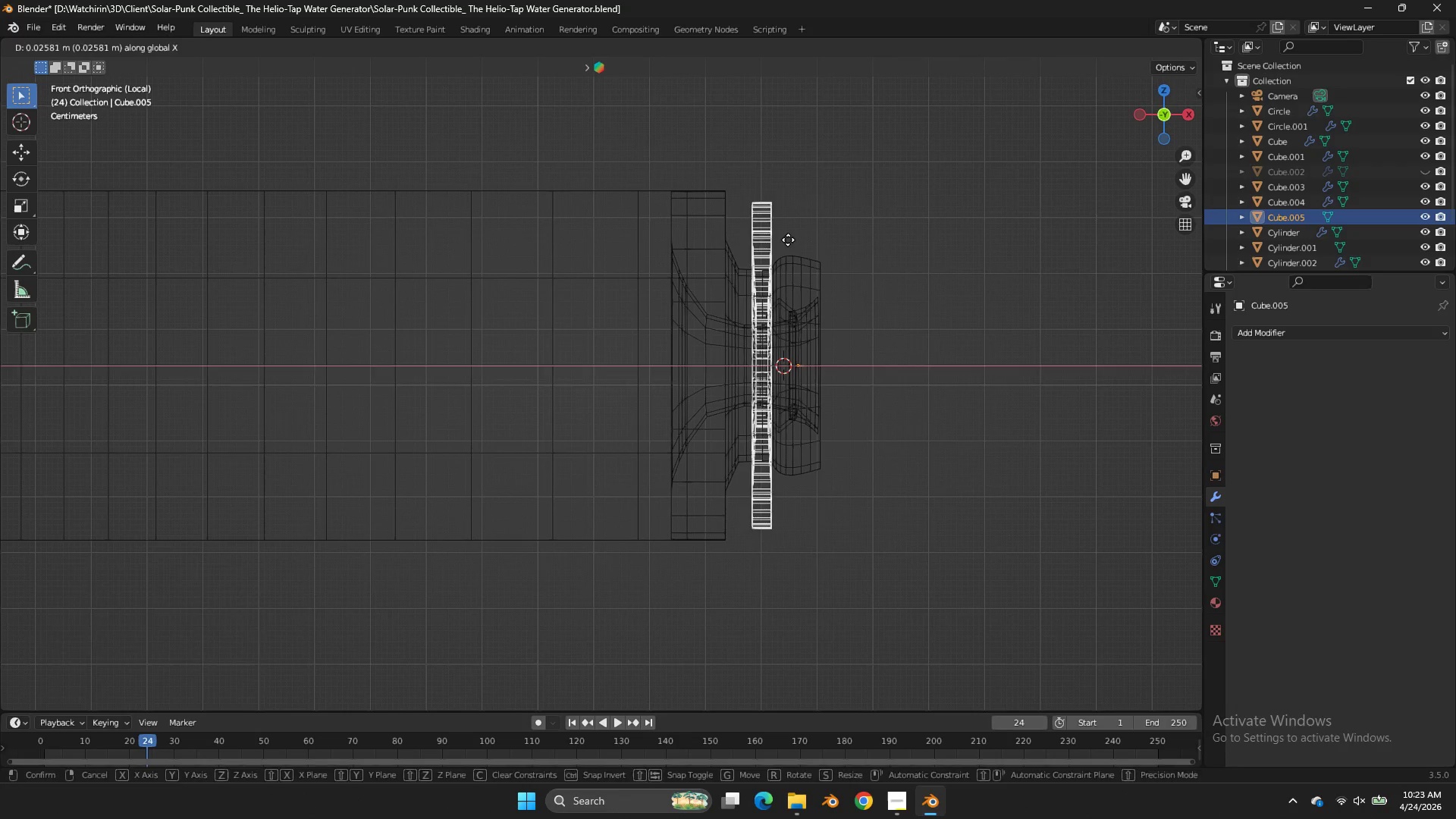 
left_click([788, 240])
 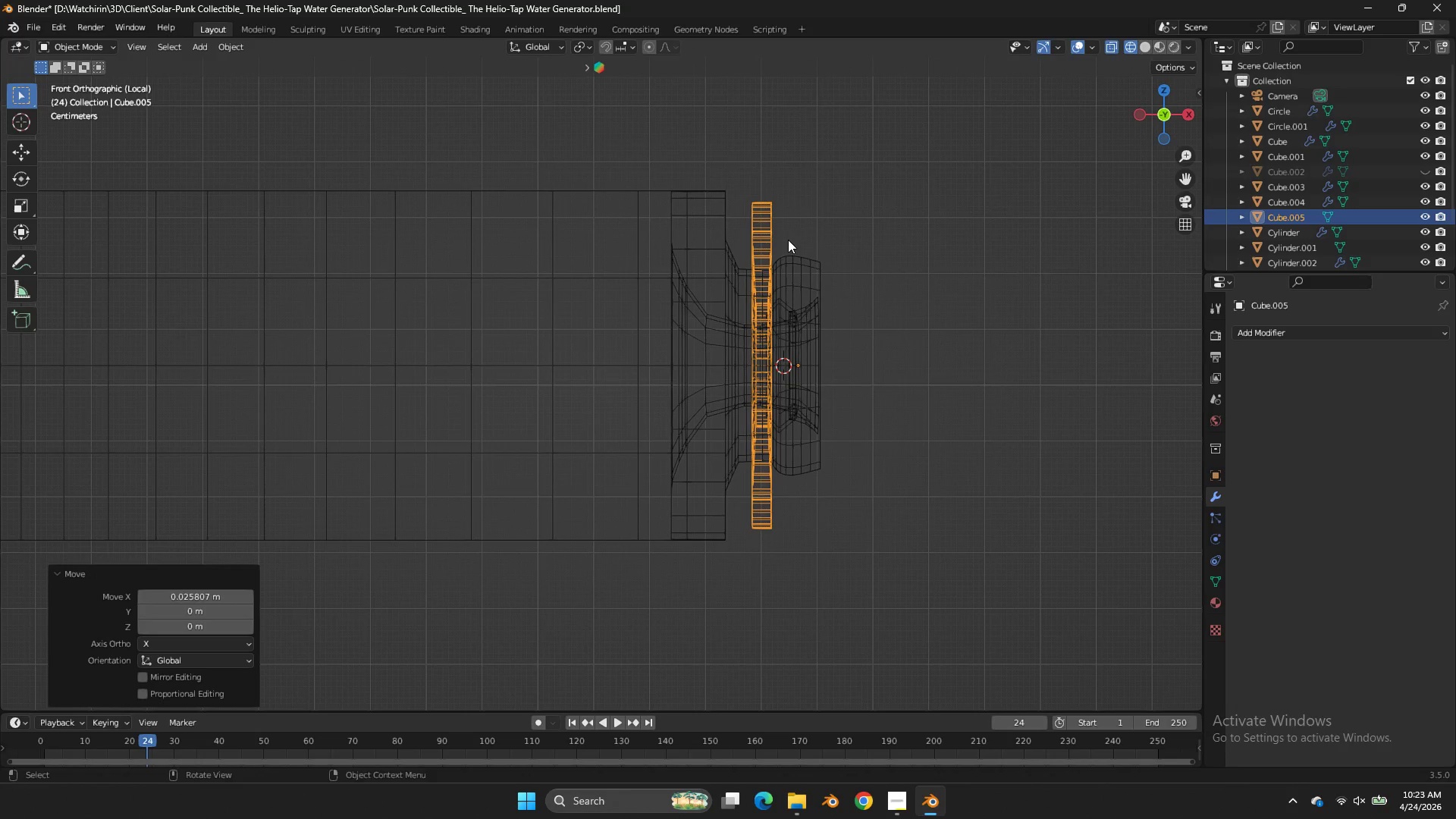 
key(Control+ControlLeft)
 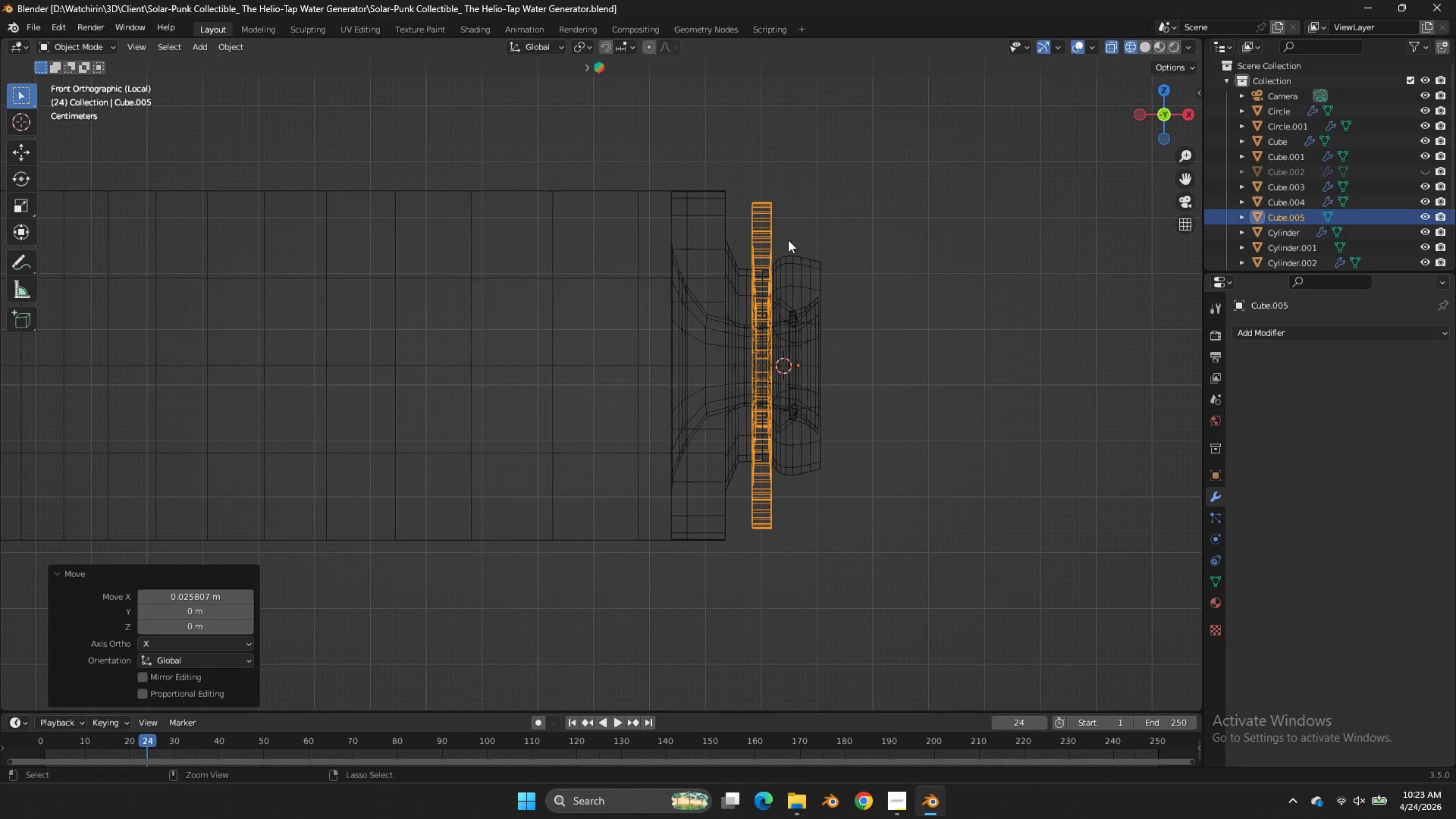 
key(Control+S)
 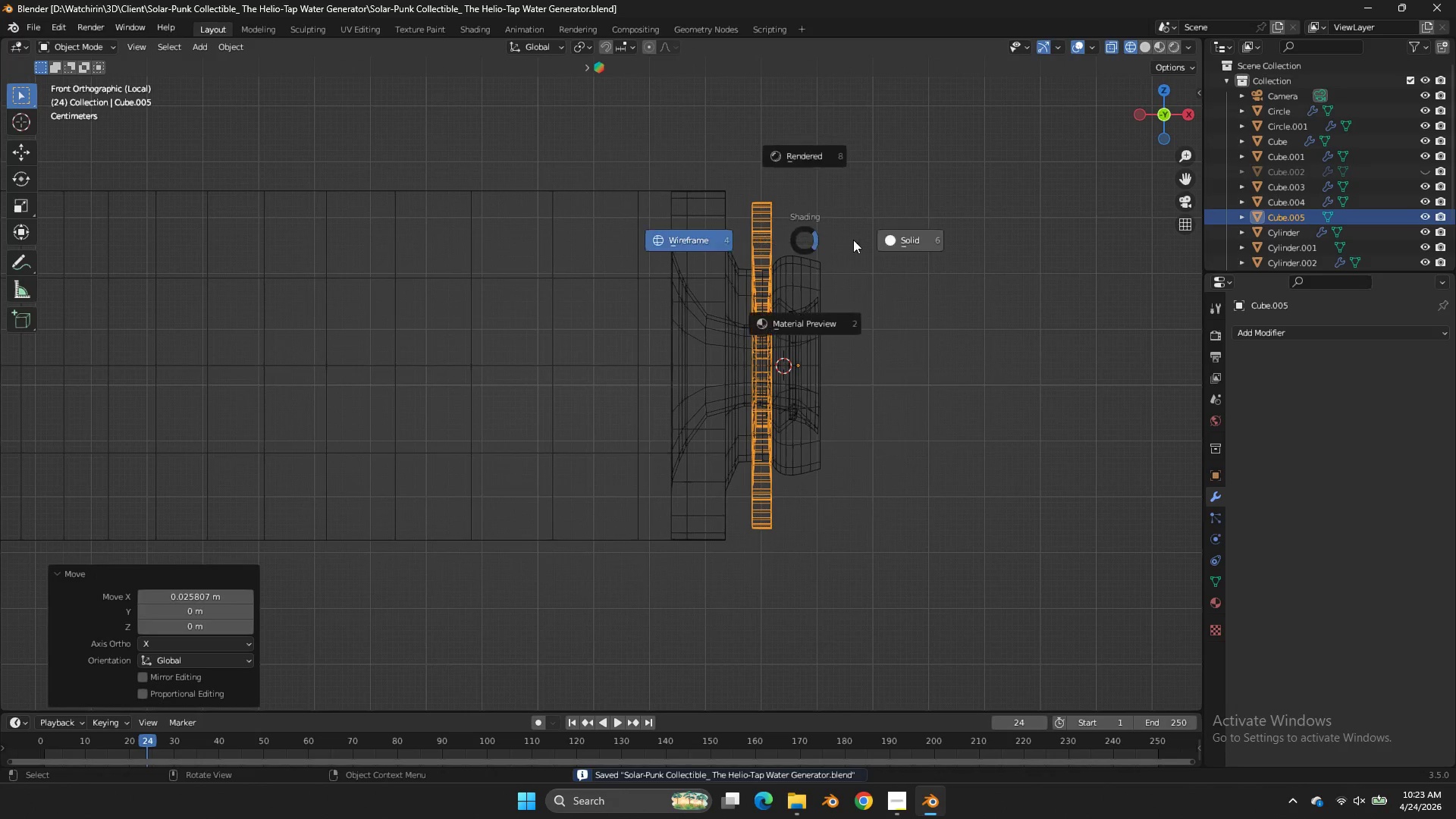 
type(ZGX)
 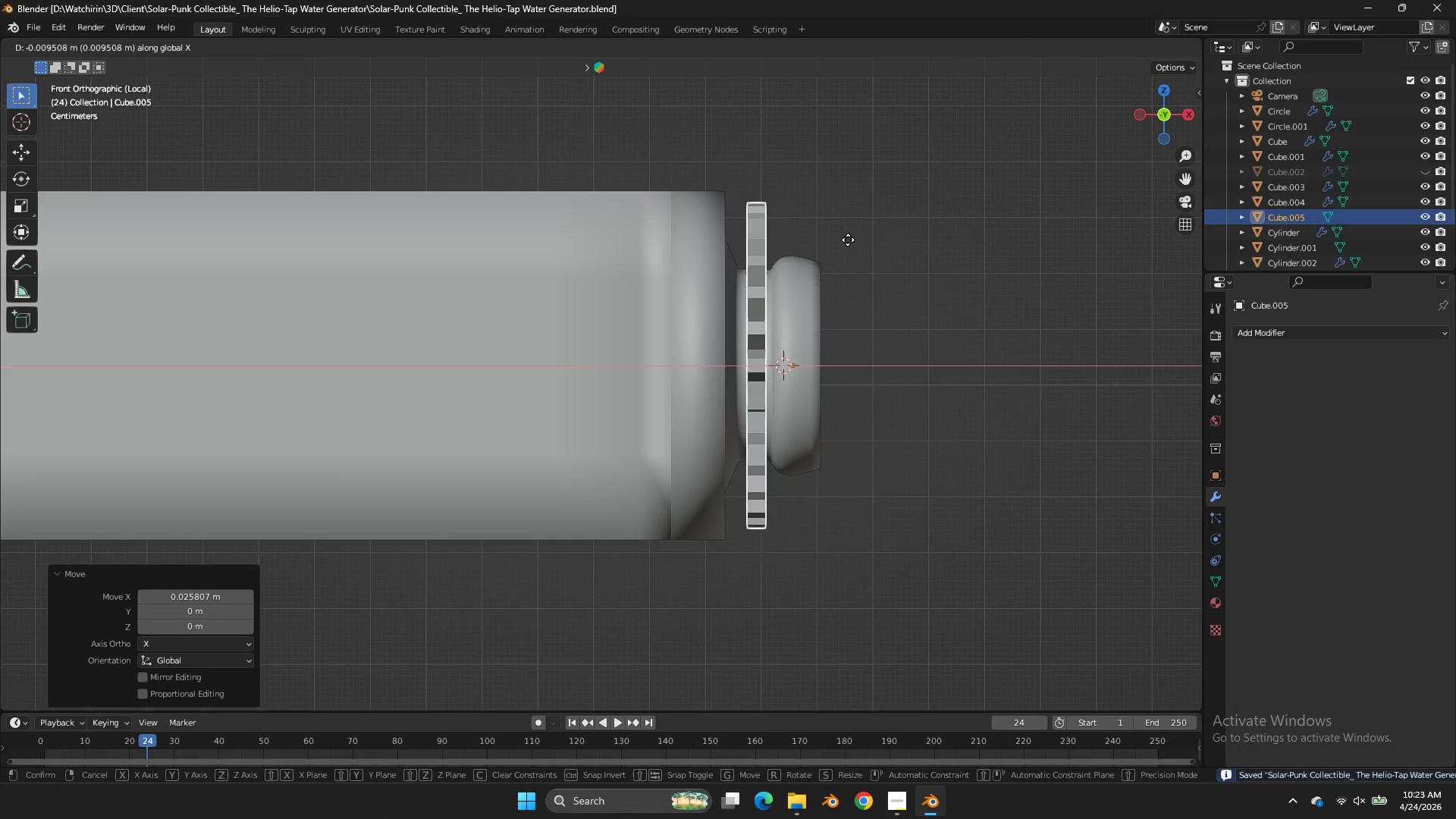 
left_click([848, 240])
 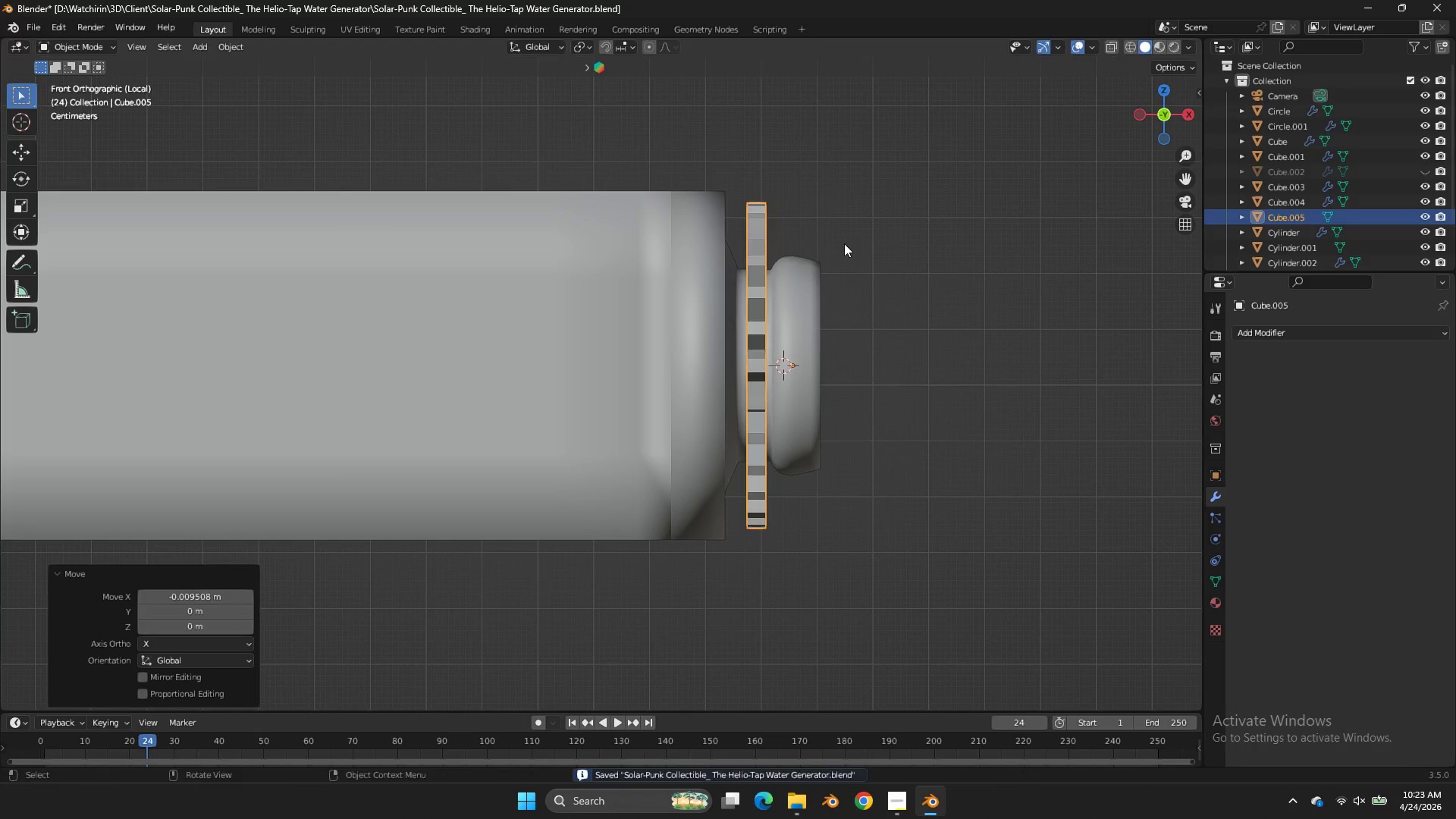 
type(GX)
 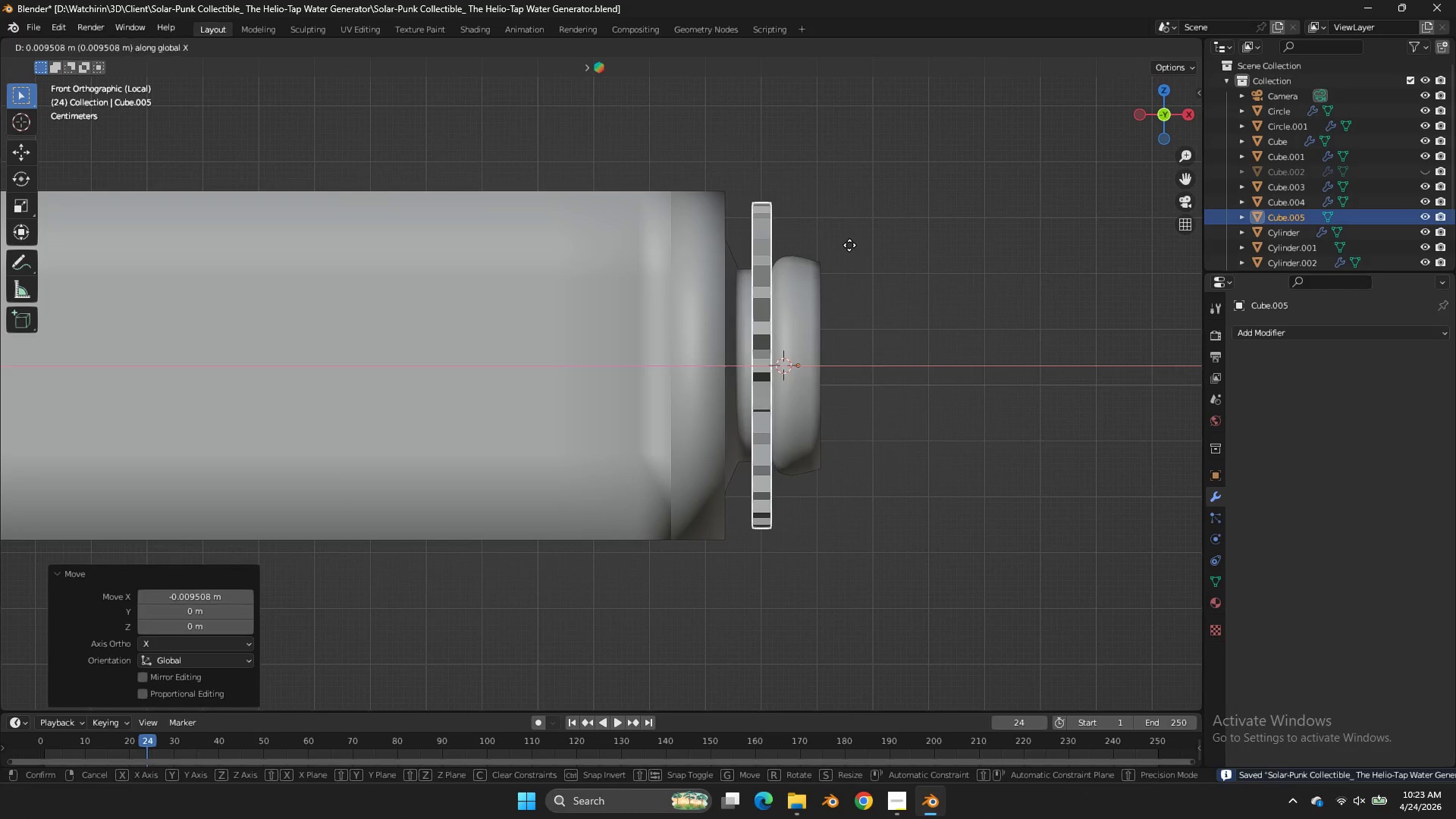 
left_click([849, 245])
 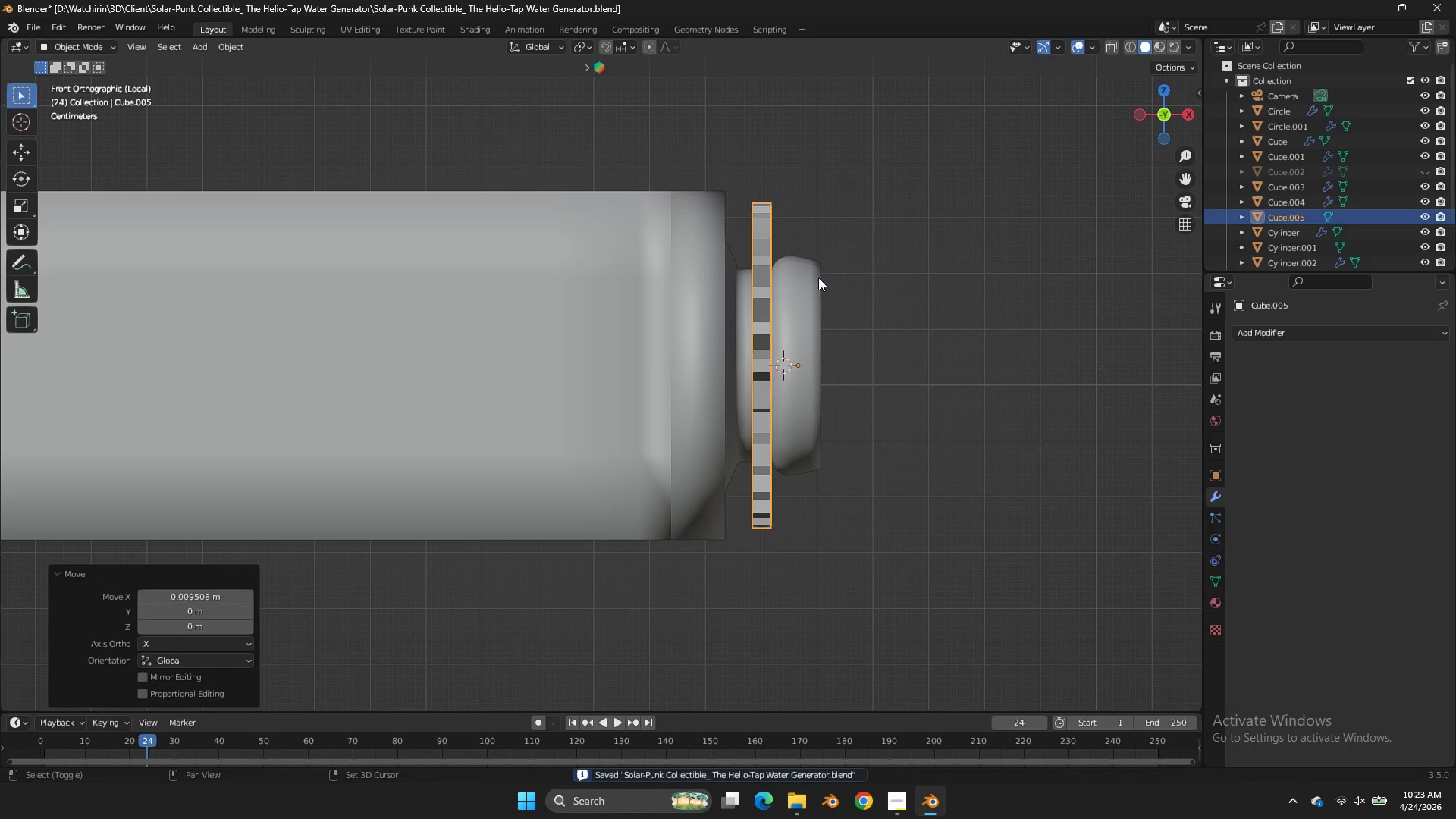 
key(Shift+ShiftLeft)
 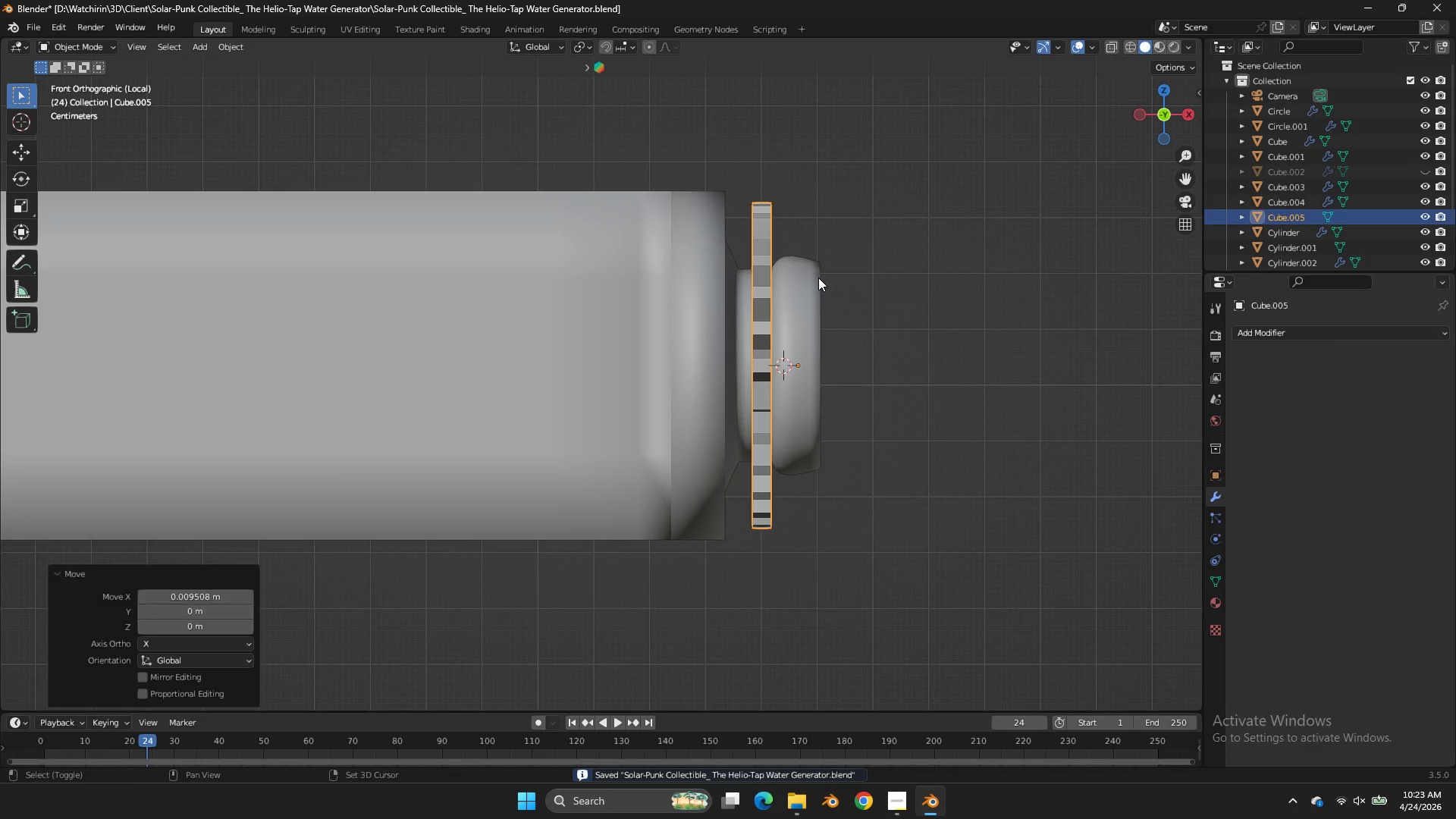 
left_click([818, 278])
 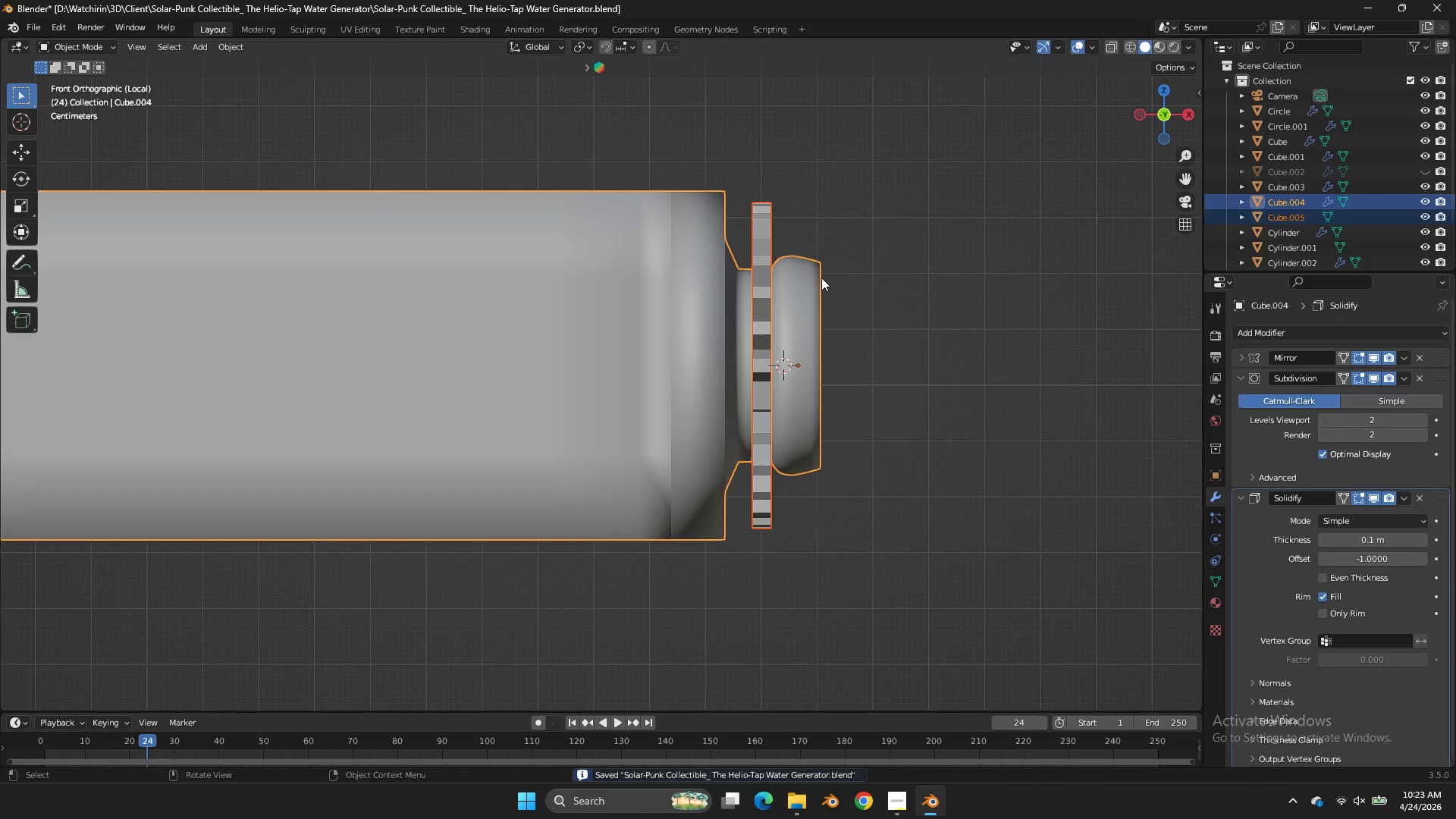 
key(Control+J)
 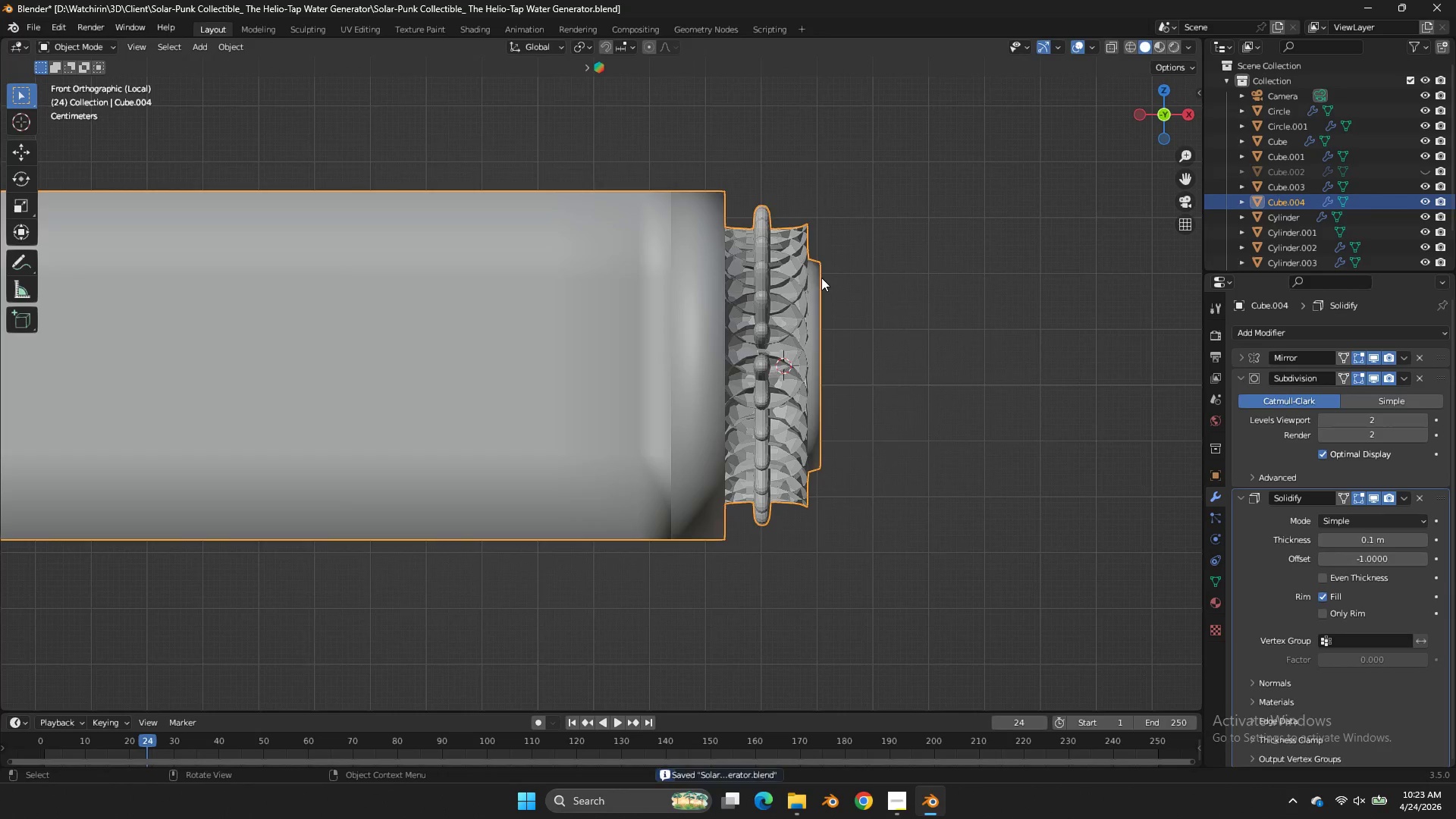 
key(Control+Z)
 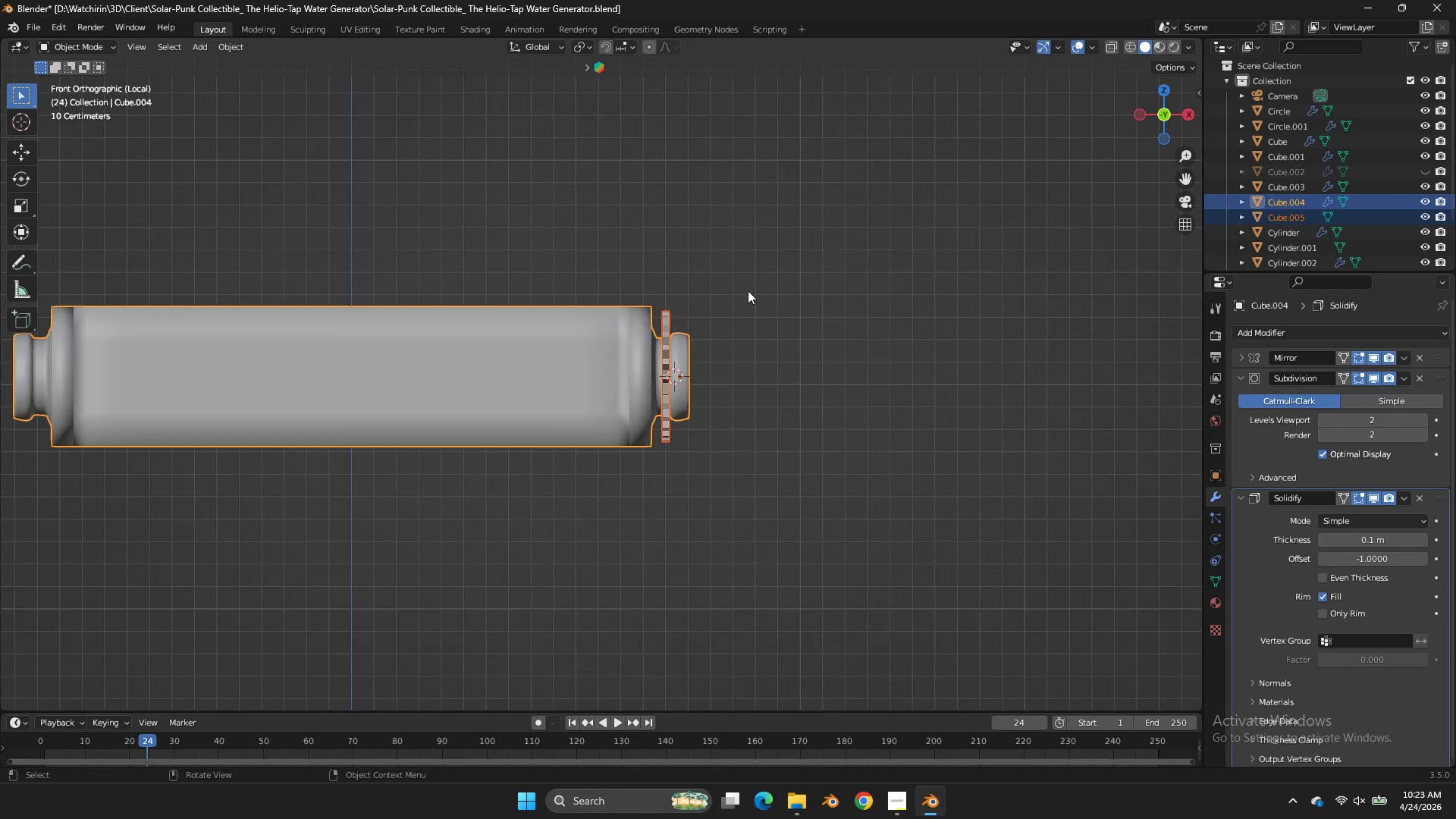 
scroll: coordinate [823, 279], scroll_direction: down, amount: 5.0
 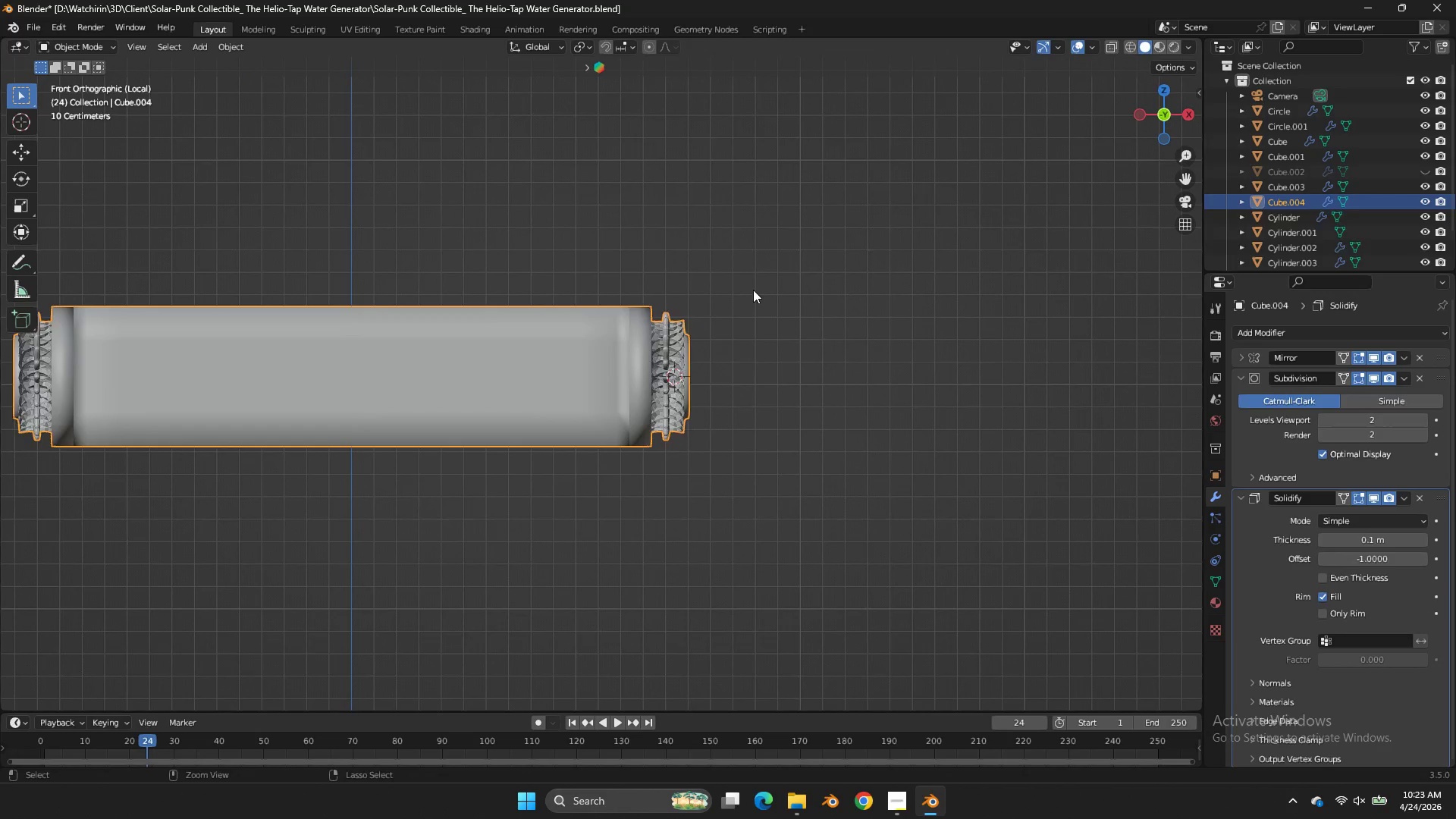 
scroll: coordinate [751, 290], scroll_direction: up, amount: 3.0
 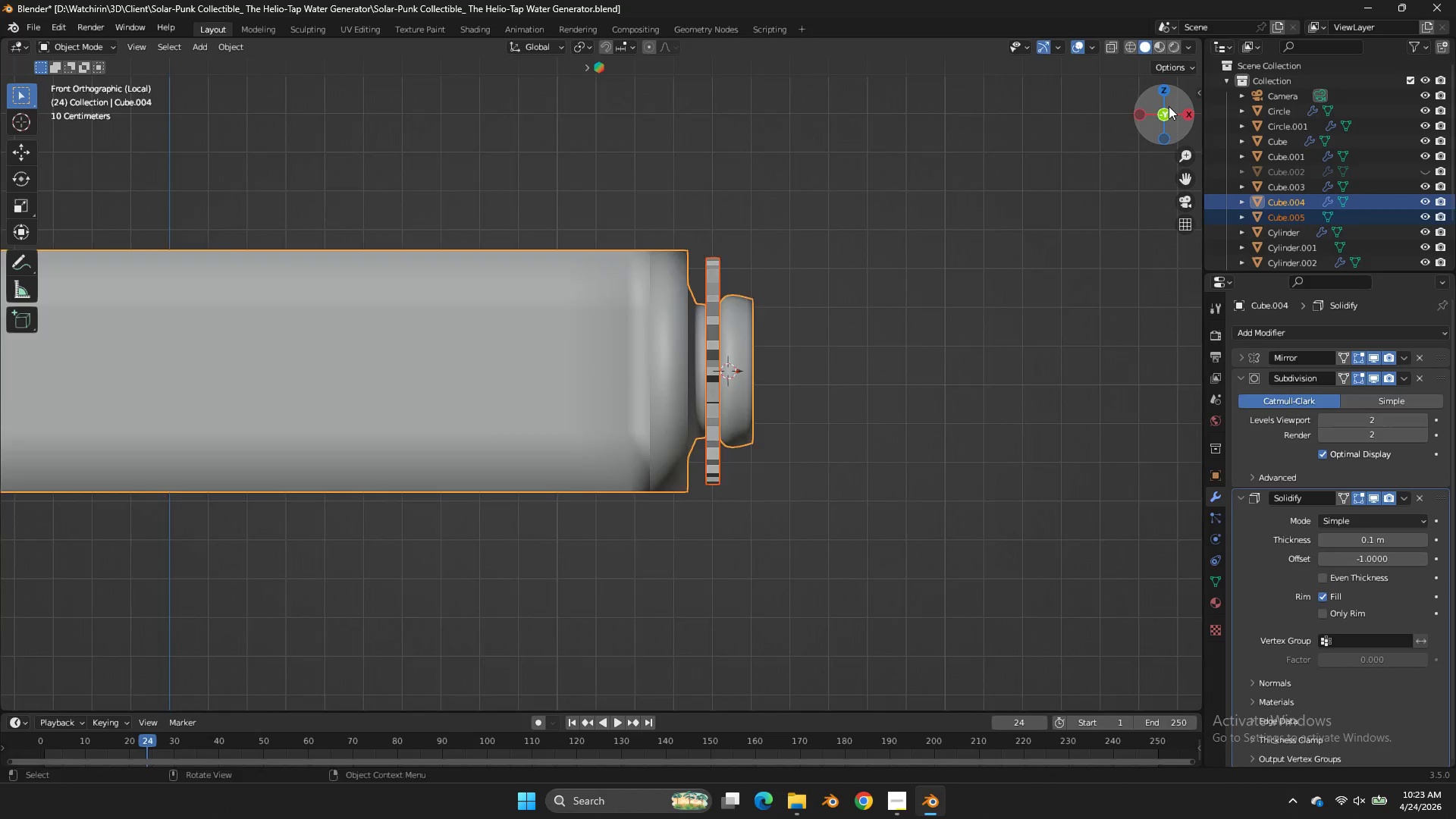 
left_click_drag(start_coordinate=[1169, 106], to_coordinate=[1042, 155])
 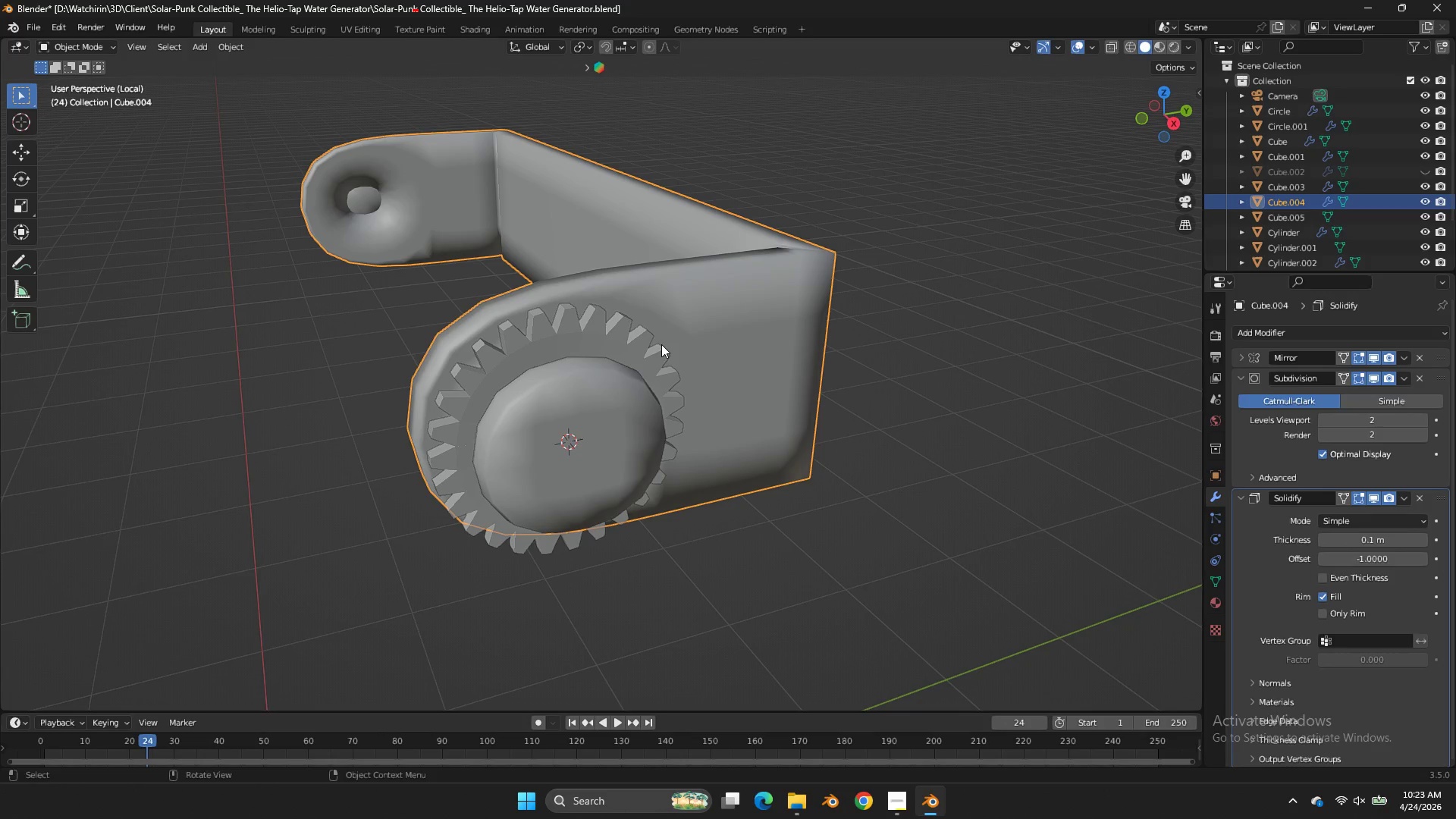 
triple_click([661, 346])
 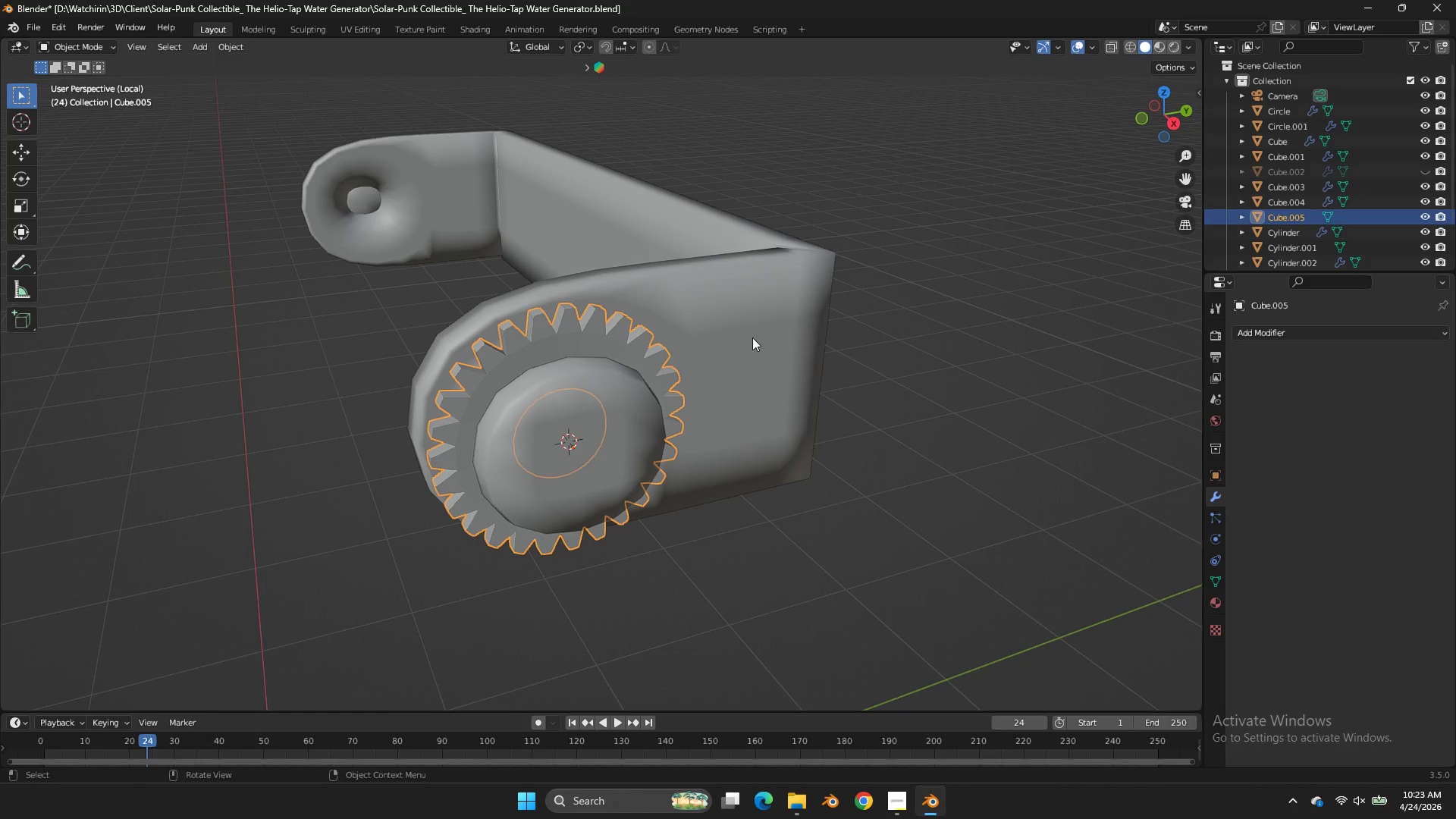 
left_click([753, 337])
 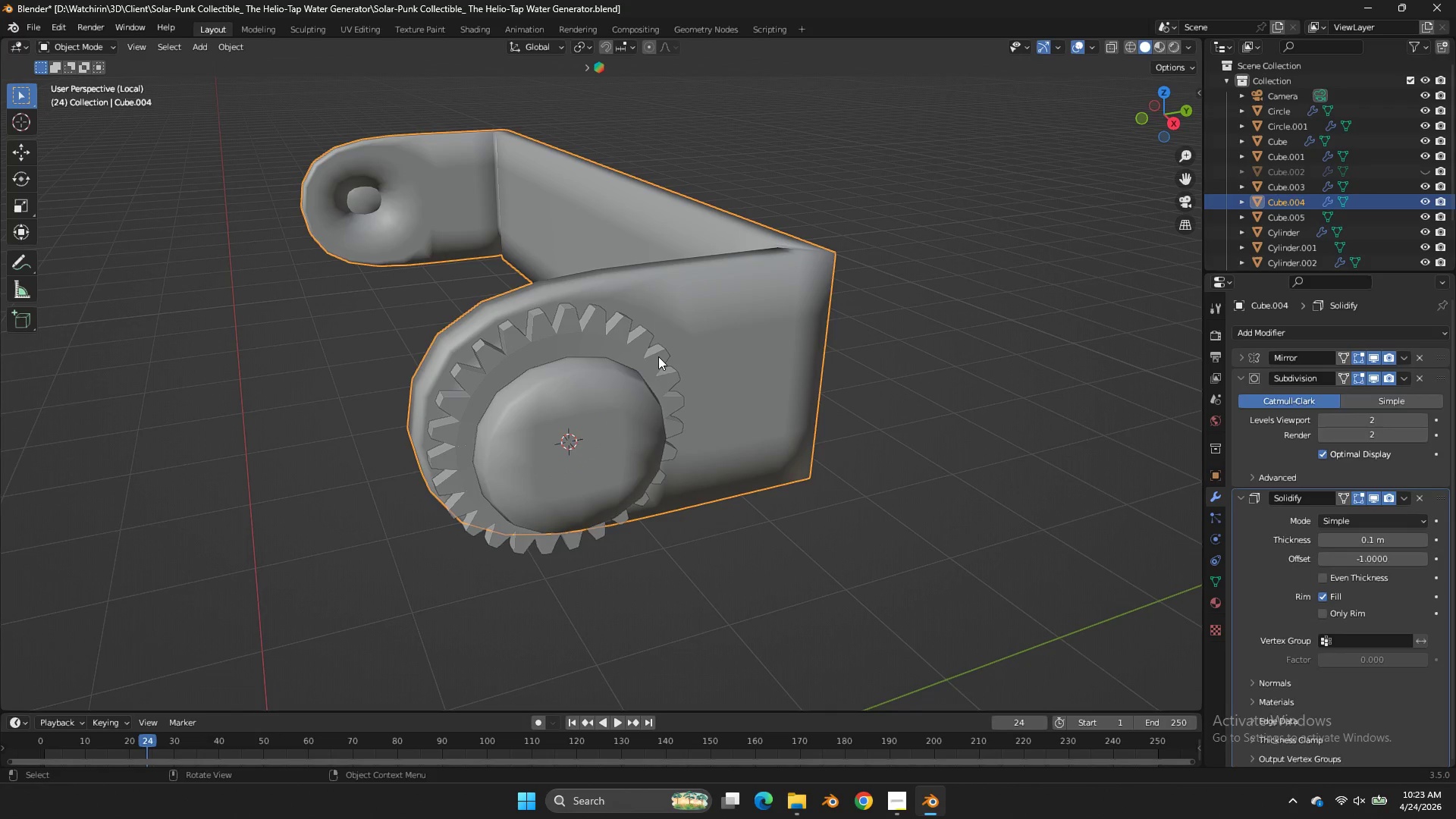 
left_click([658, 356])
 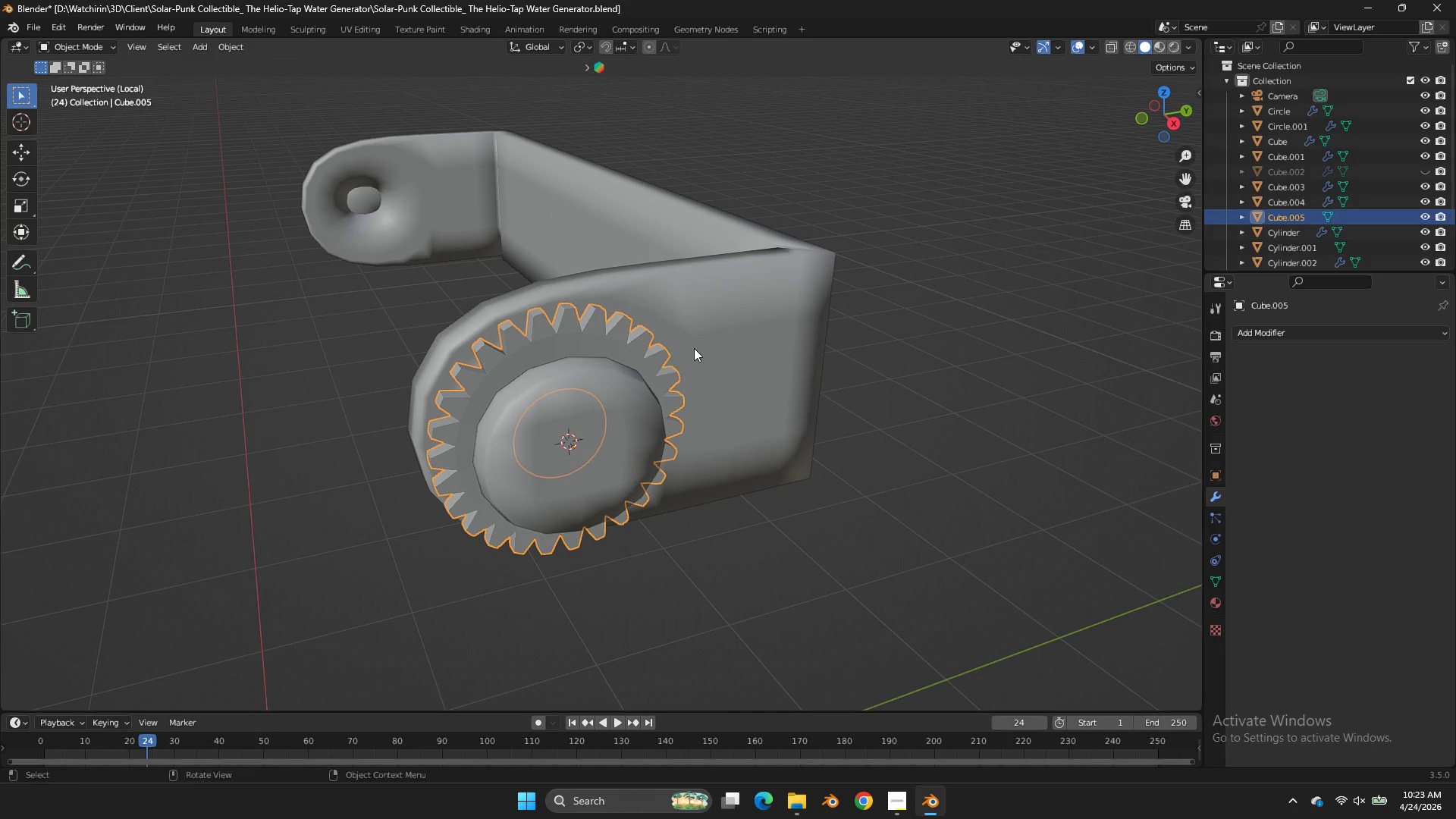 
left_click([694, 348])
 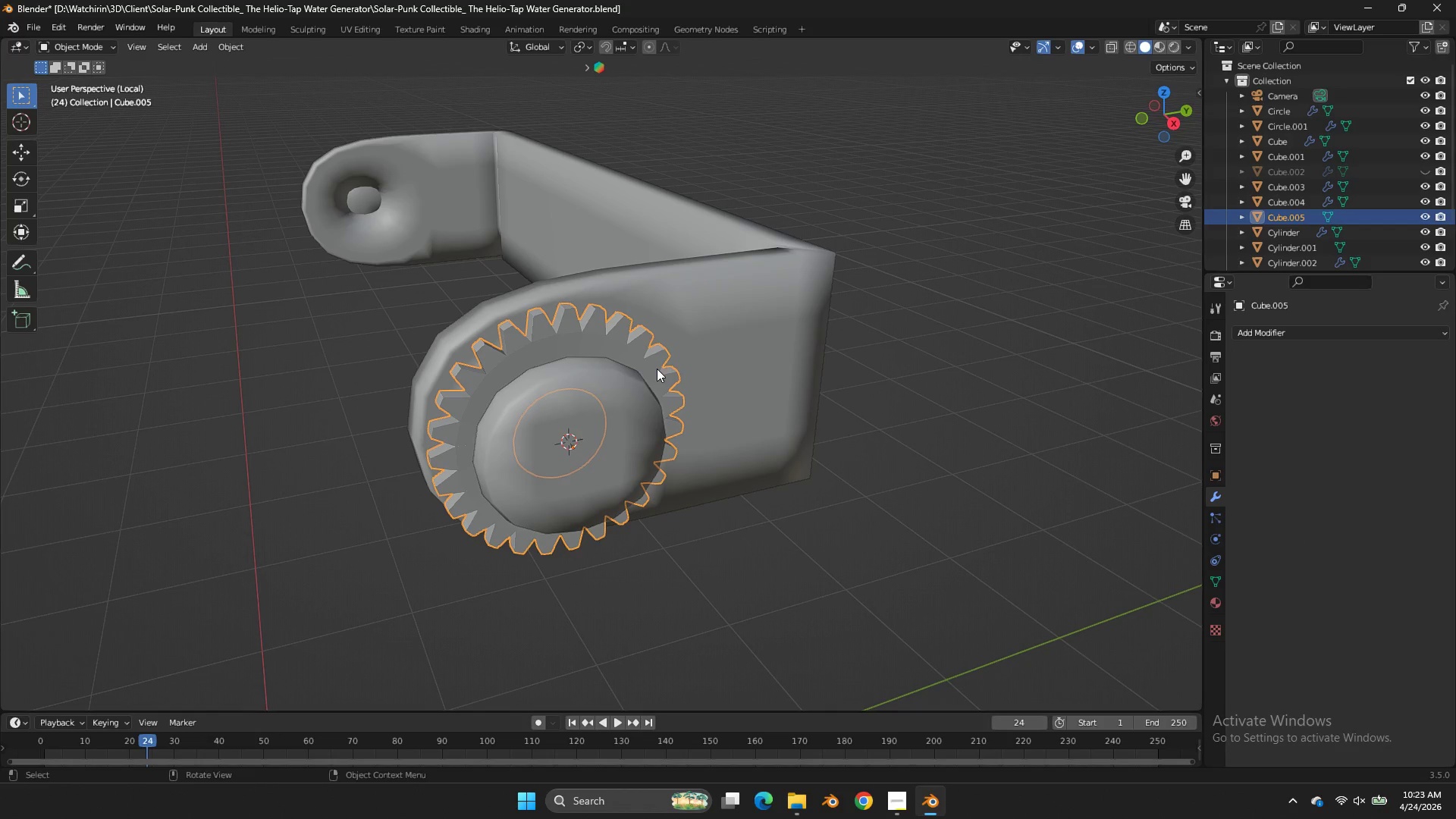 
double_click([732, 337])
 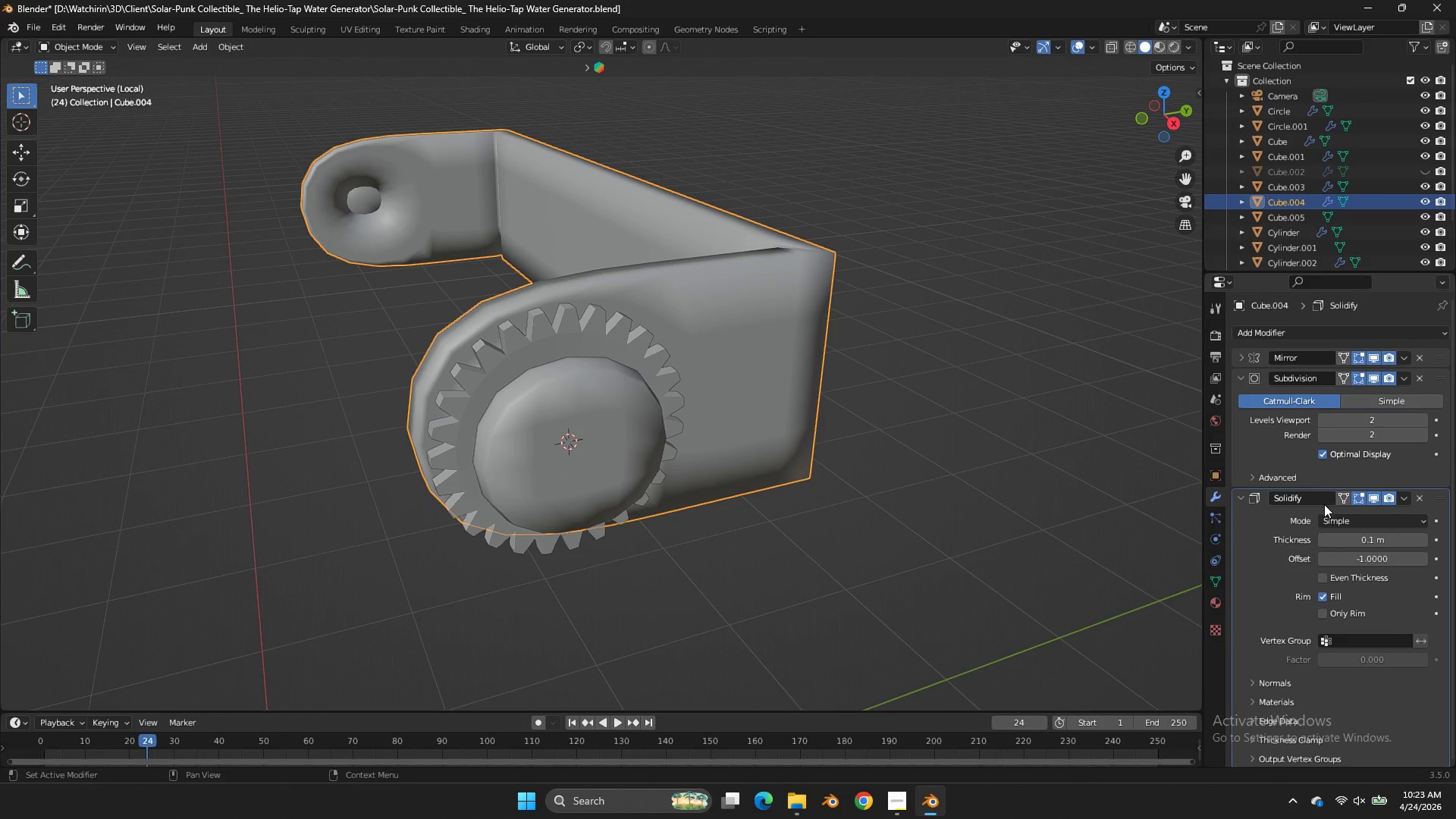 
key(Control+A)
 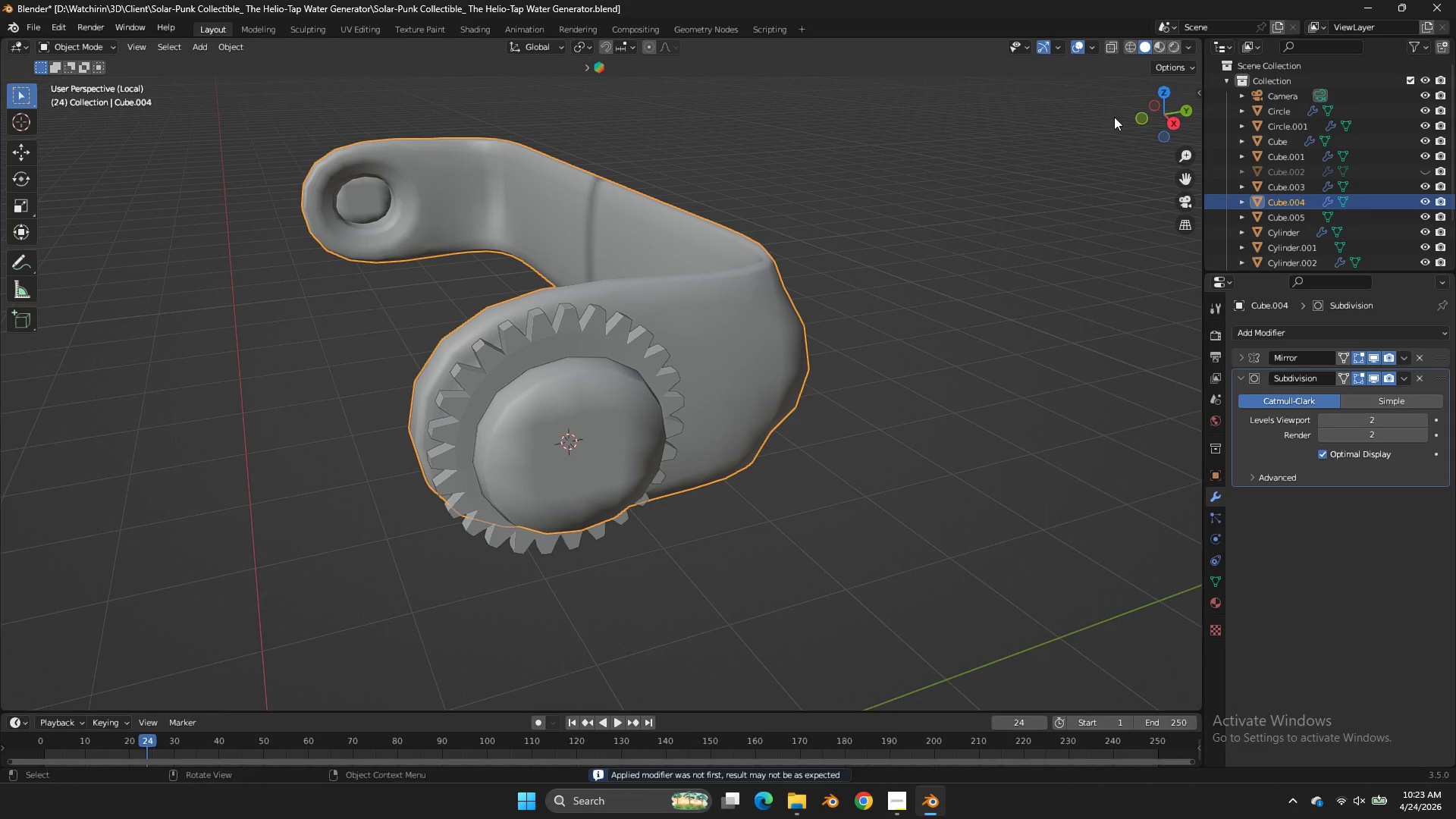 
key(Control+Z)
 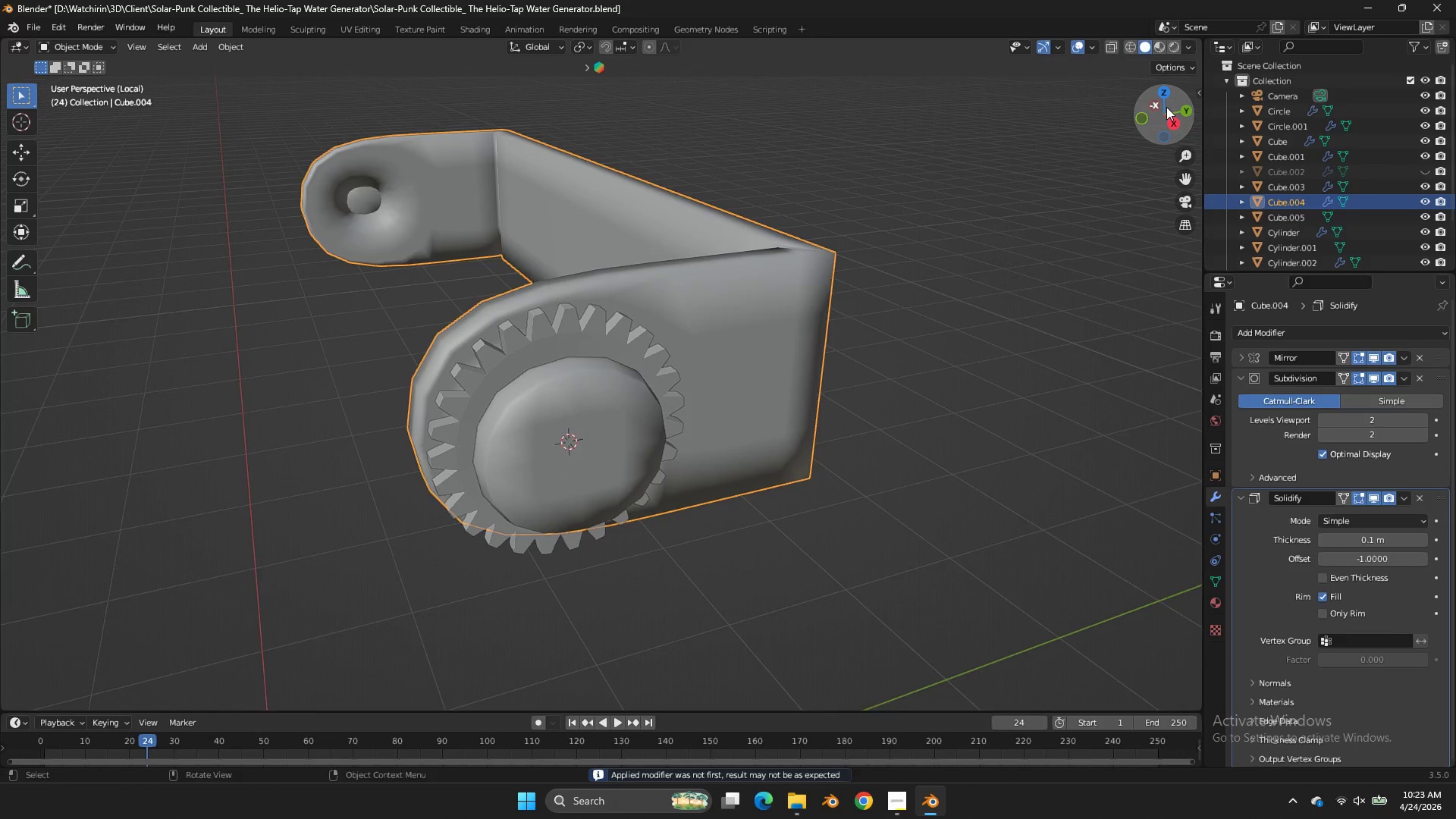 
left_click_drag(start_coordinate=[1163, 110], to_coordinate=[1021, 112])
 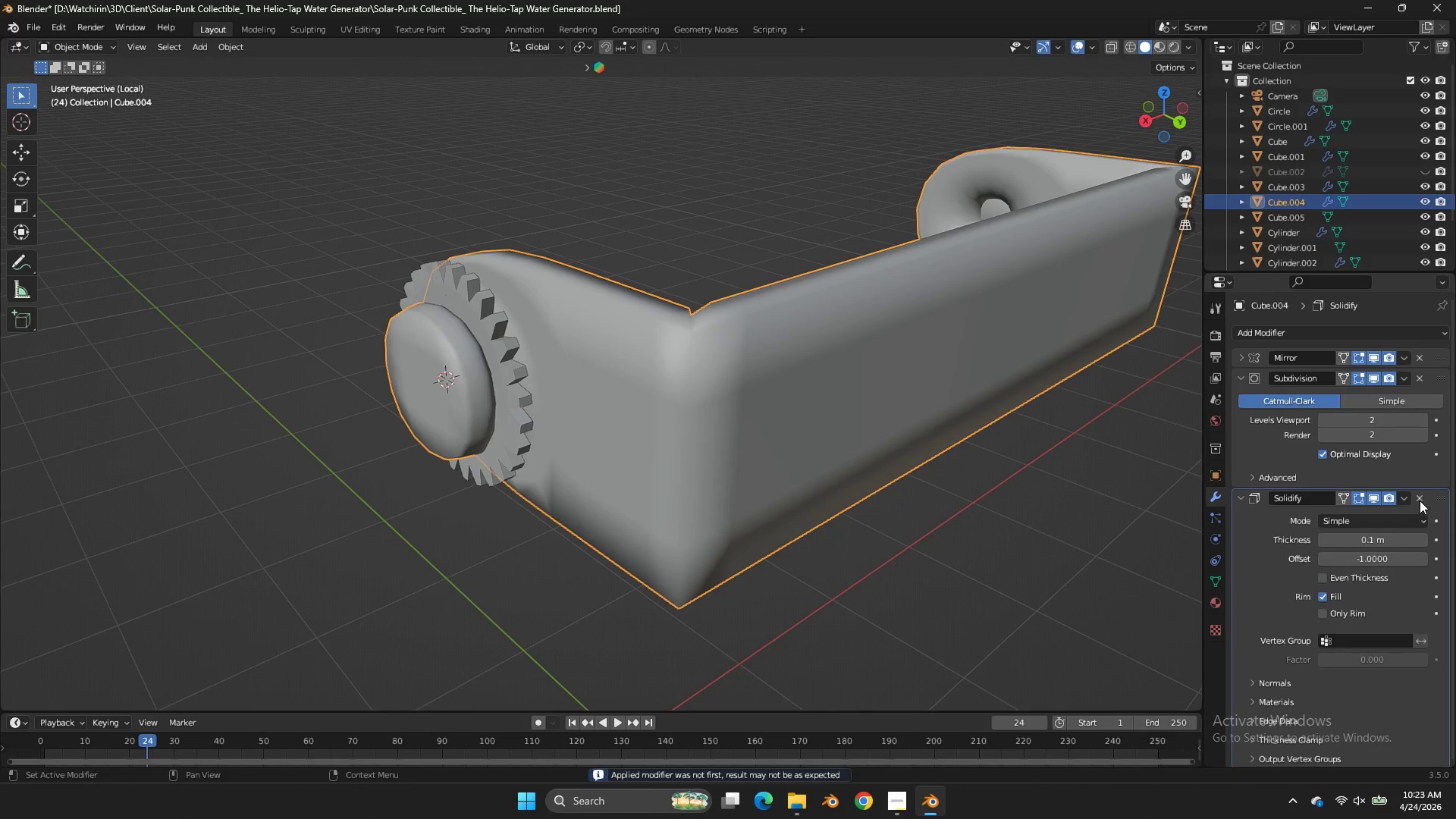 
left_click([1419, 500])
 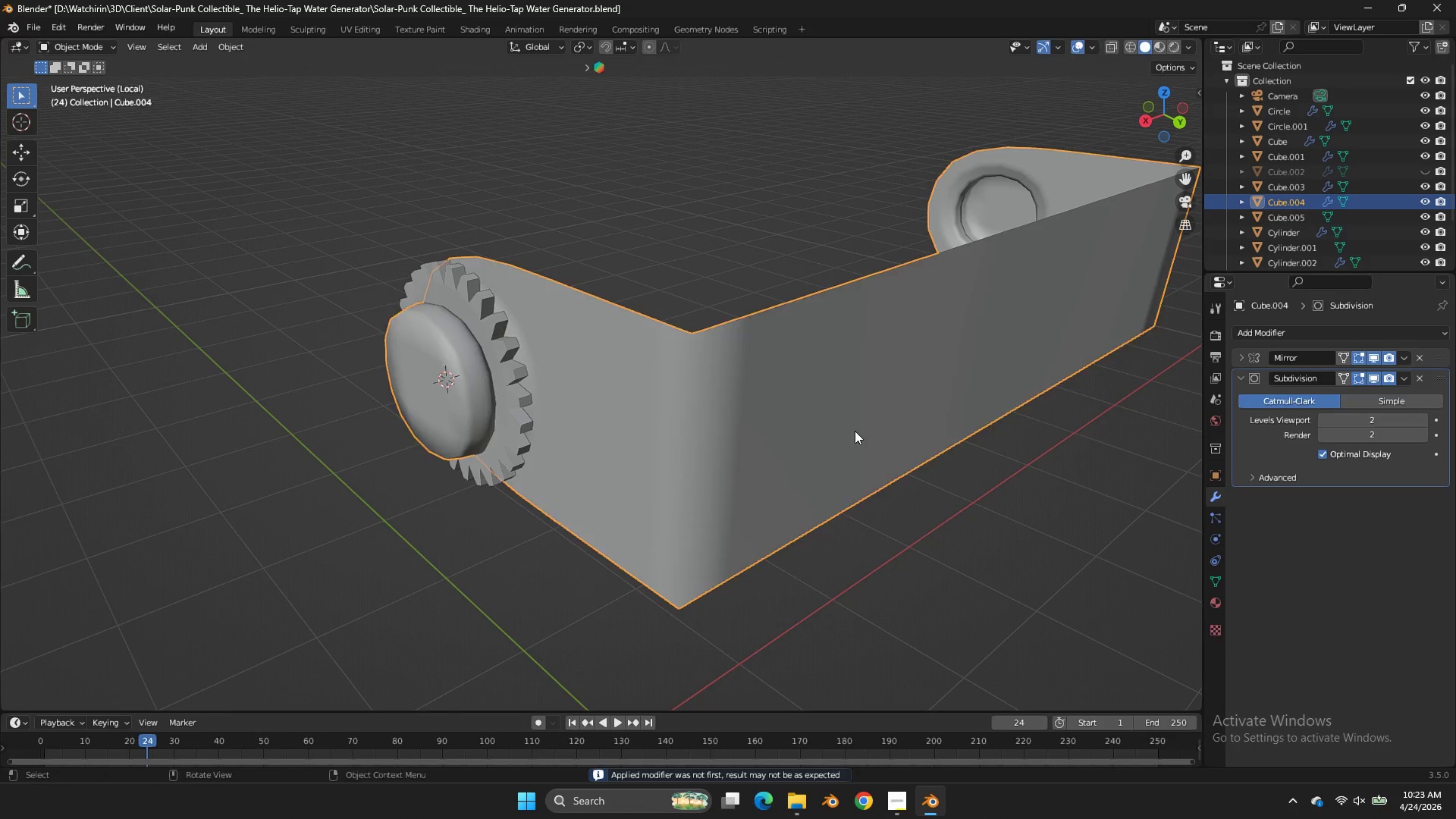 
key(Tab)
 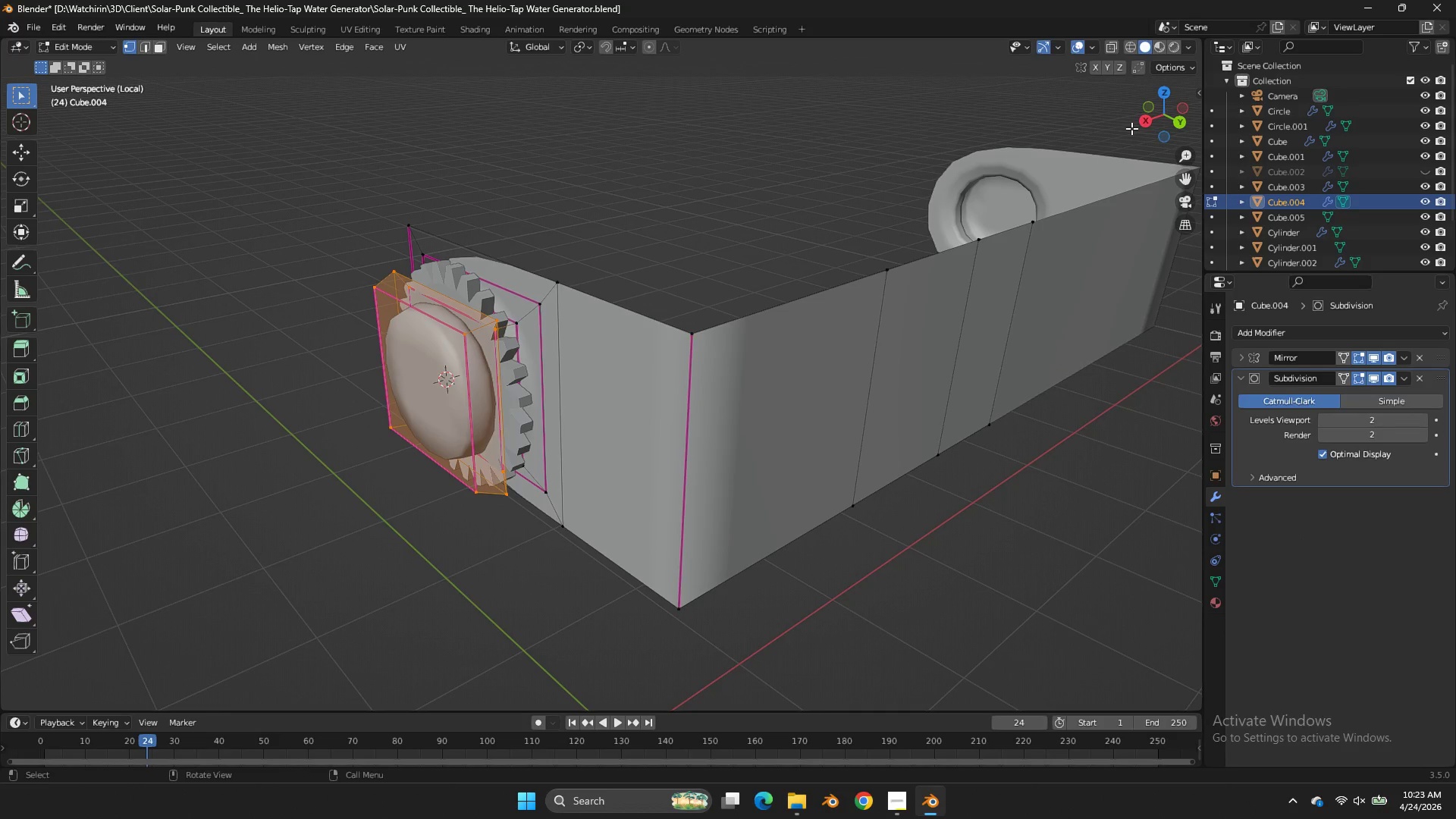 
left_click_drag(start_coordinate=[1171, 120], to_coordinate=[940, 157])
 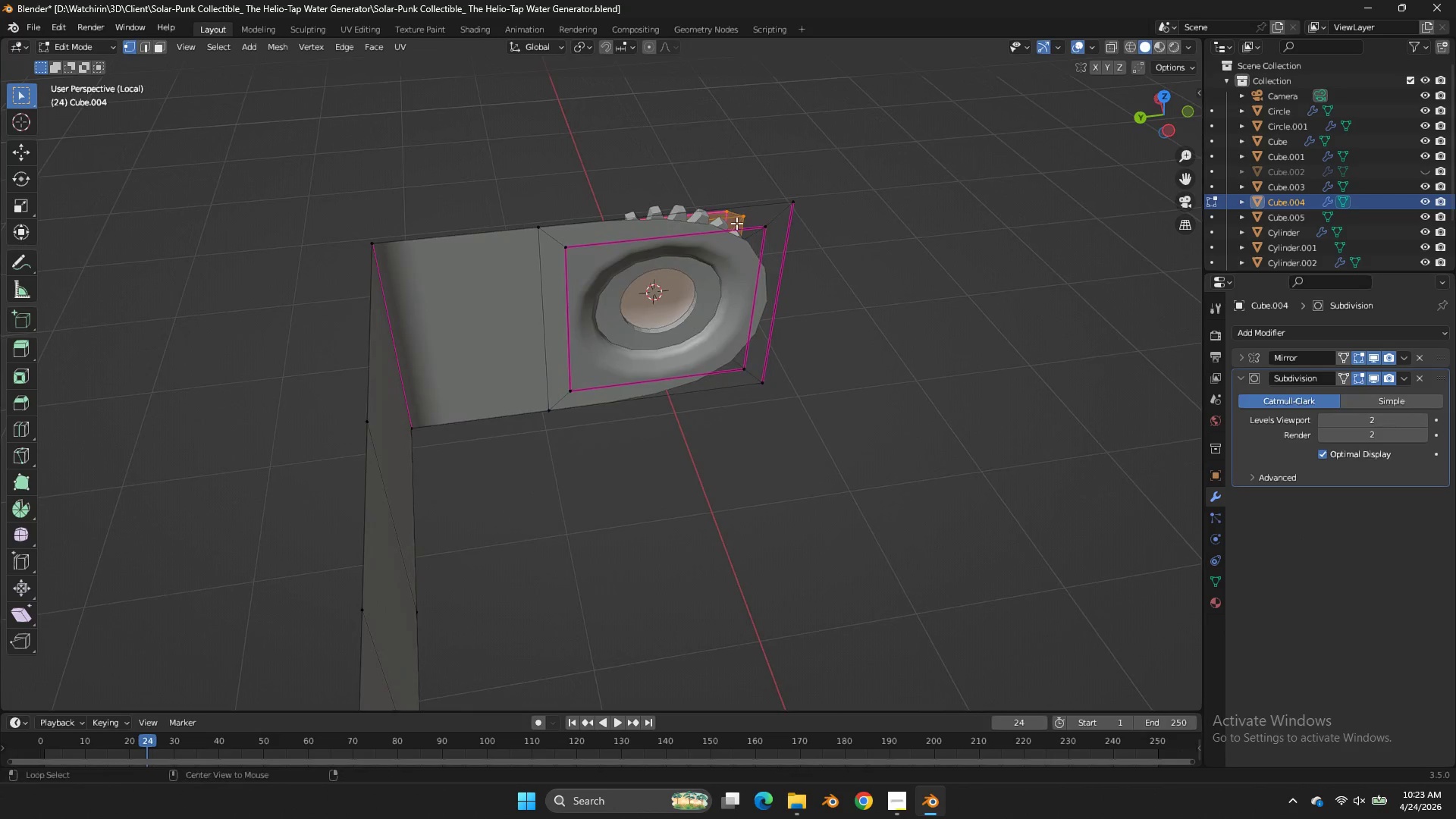 
hold_key(key=AltLeft, duration=1.08)
left_click([713, 211])
 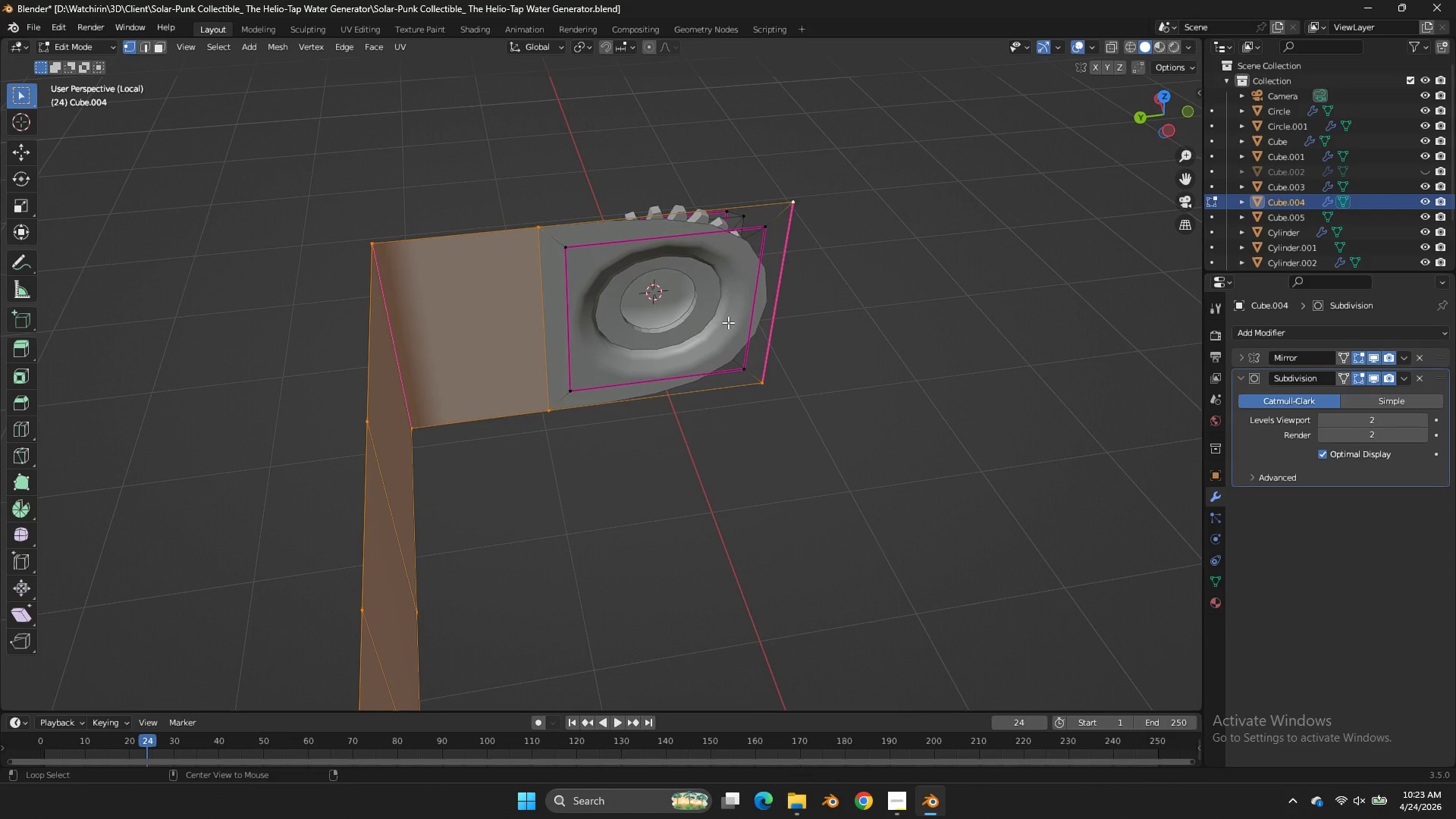 
scroll: coordinate [730, 322], scroll_direction: down, amount: 4.0
 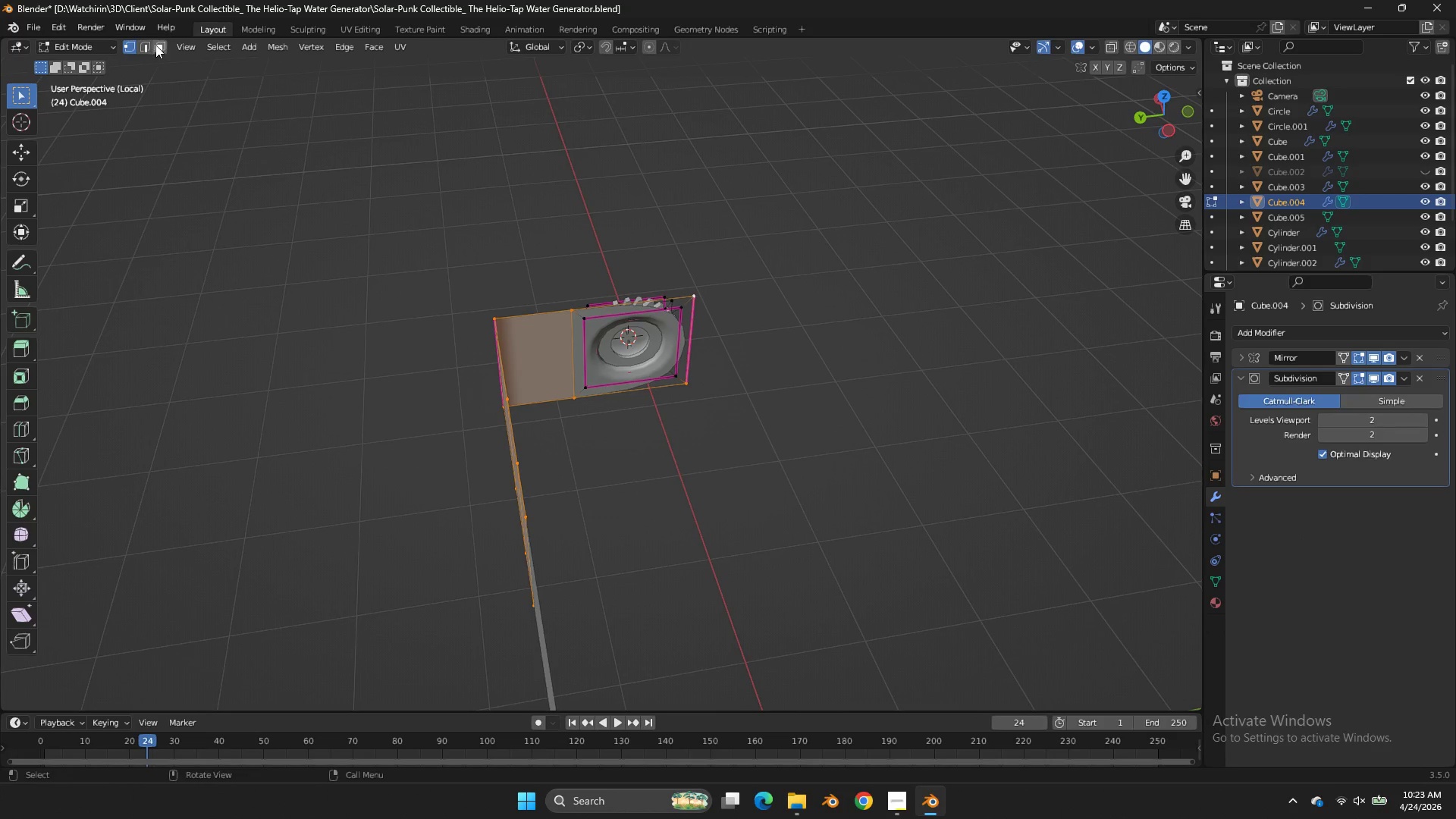 
hold_key(key=AltLeft, duration=0.64)
left_click([550, 303])
 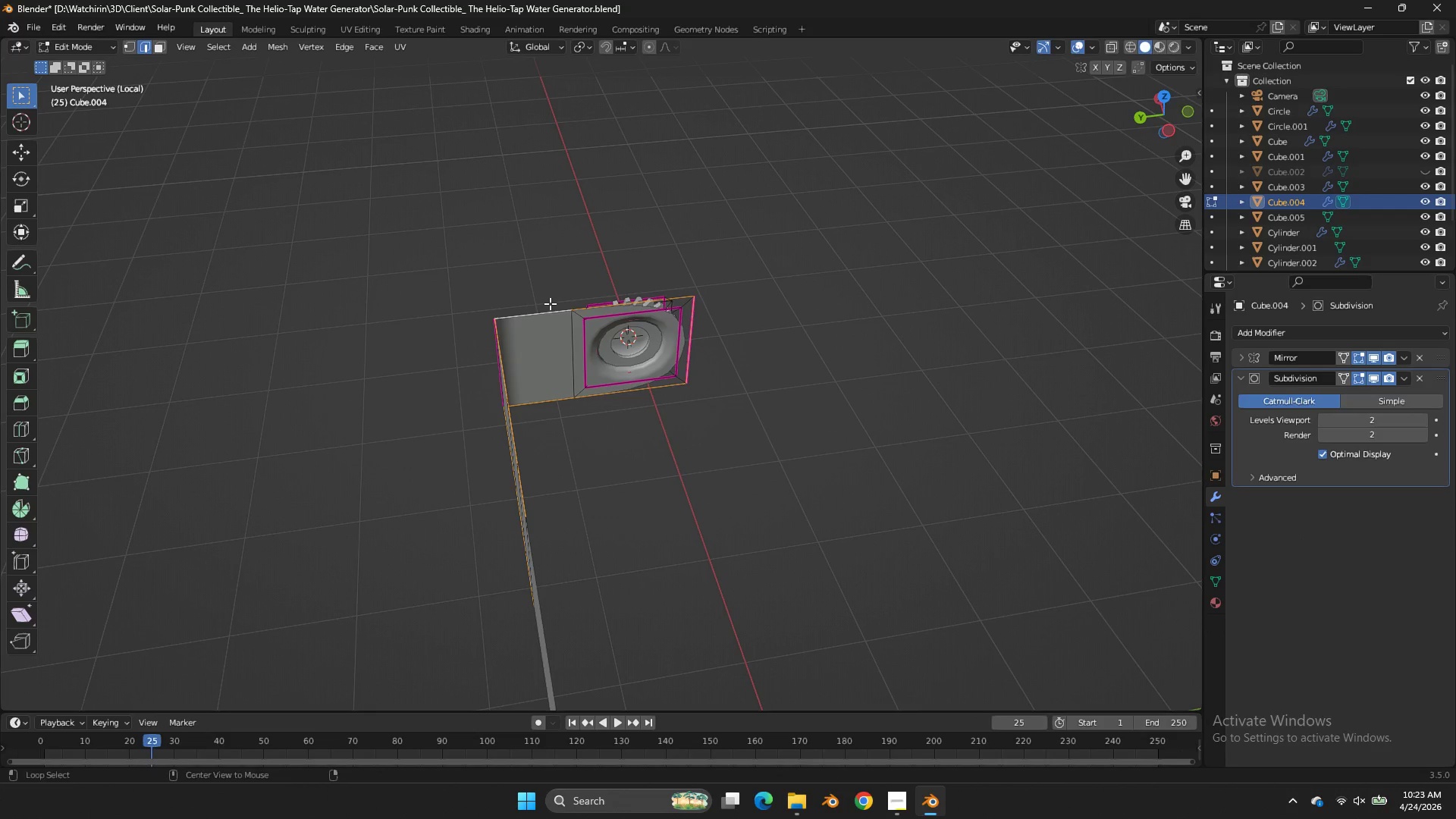 
scroll: coordinate [550, 303], scroll_direction: down, amount: 2.0
 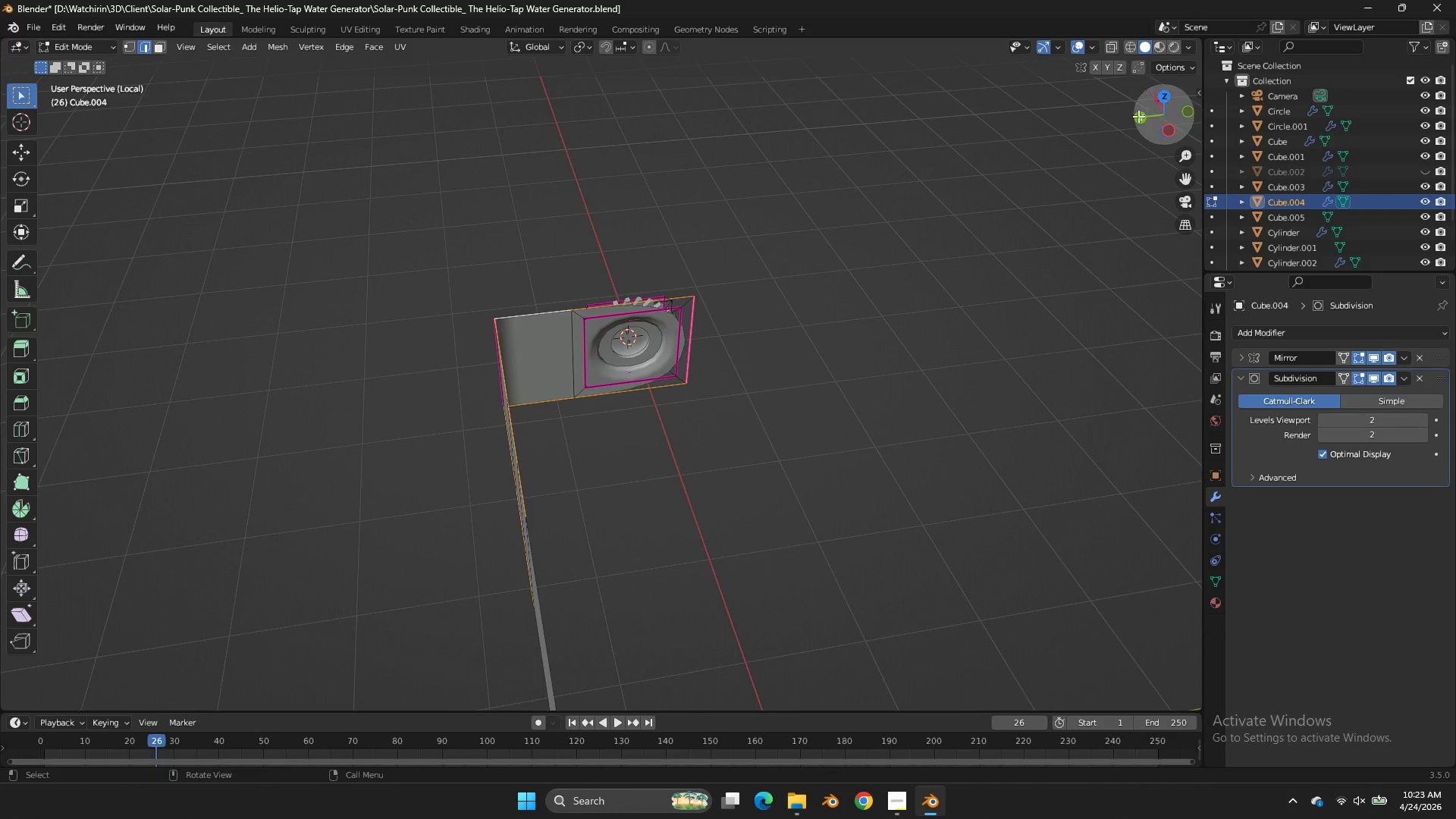 
left_click_drag(start_coordinate=[1147, 111], to_coordinate=[1065, 125])
 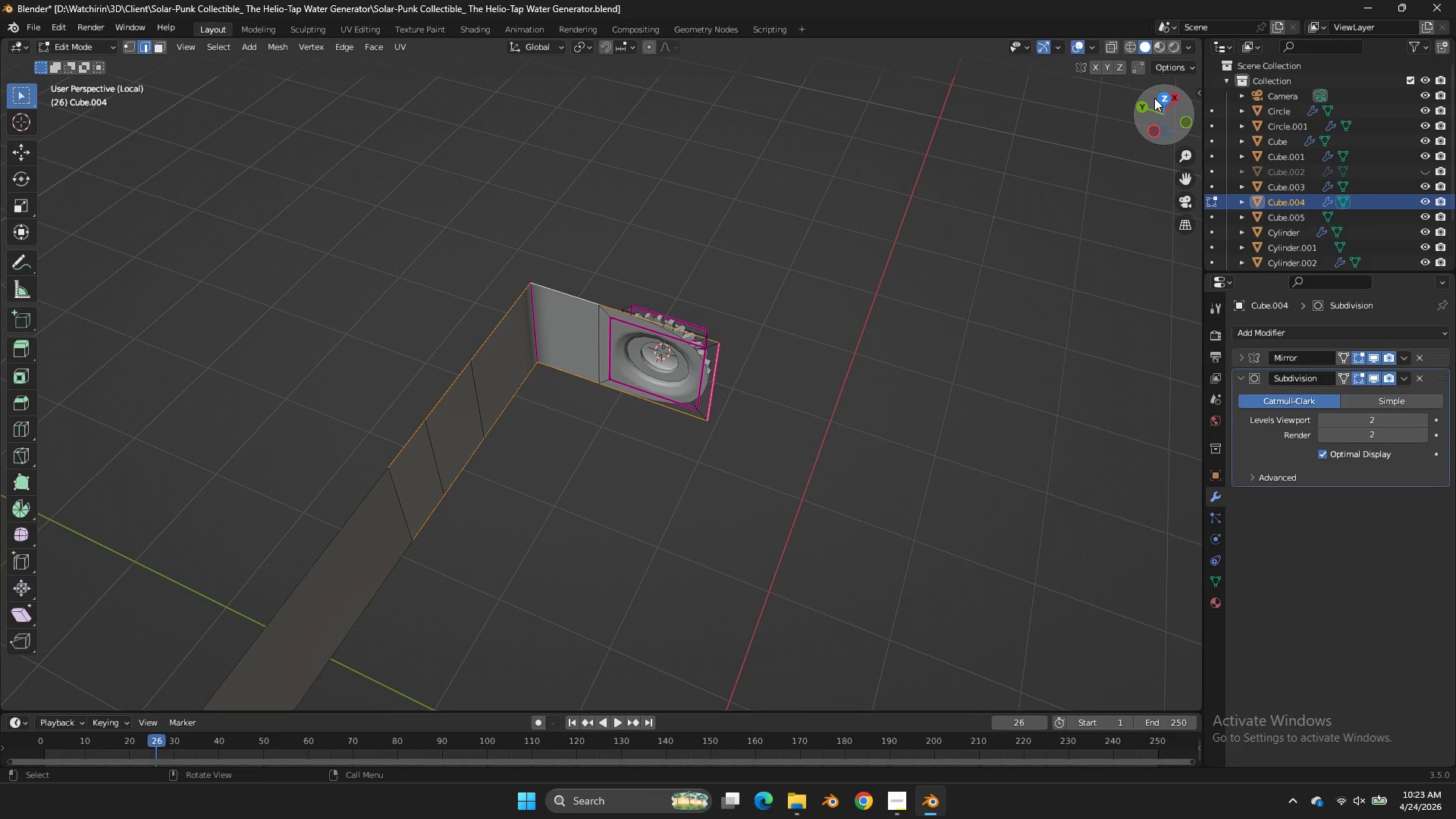 
left_click([1159, 96])
 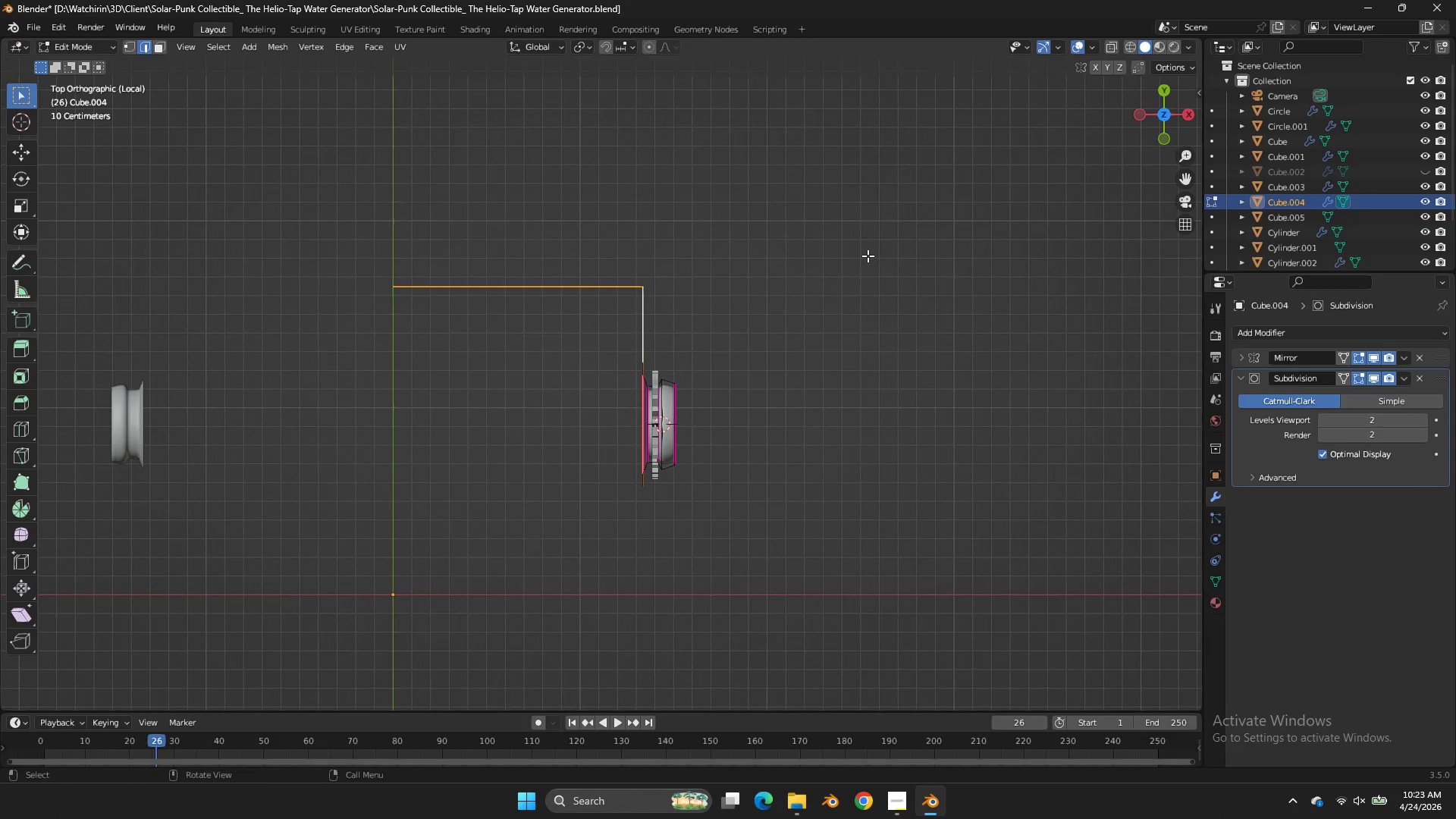 
key(E)
 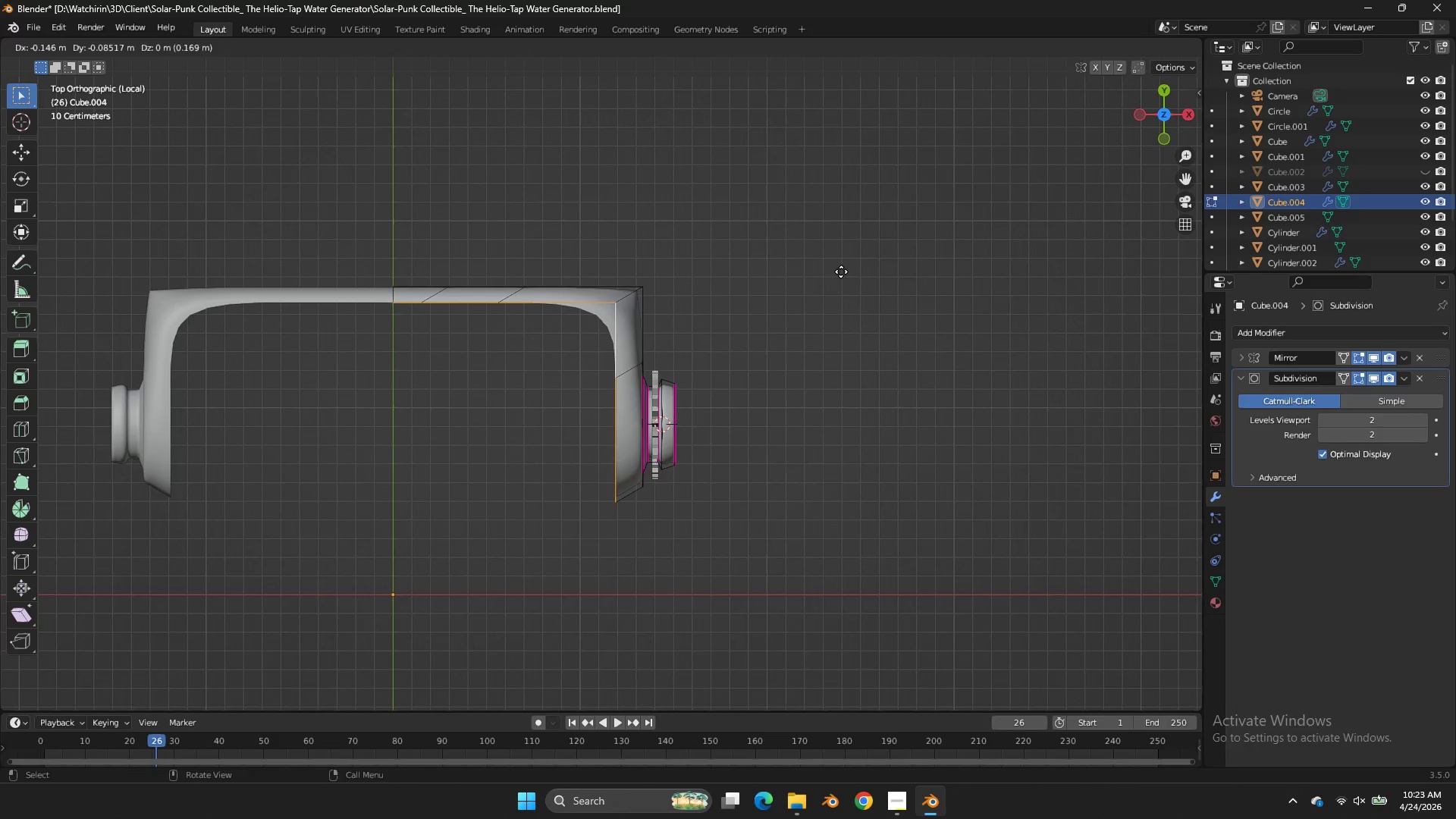 
left_click([842, 272])
 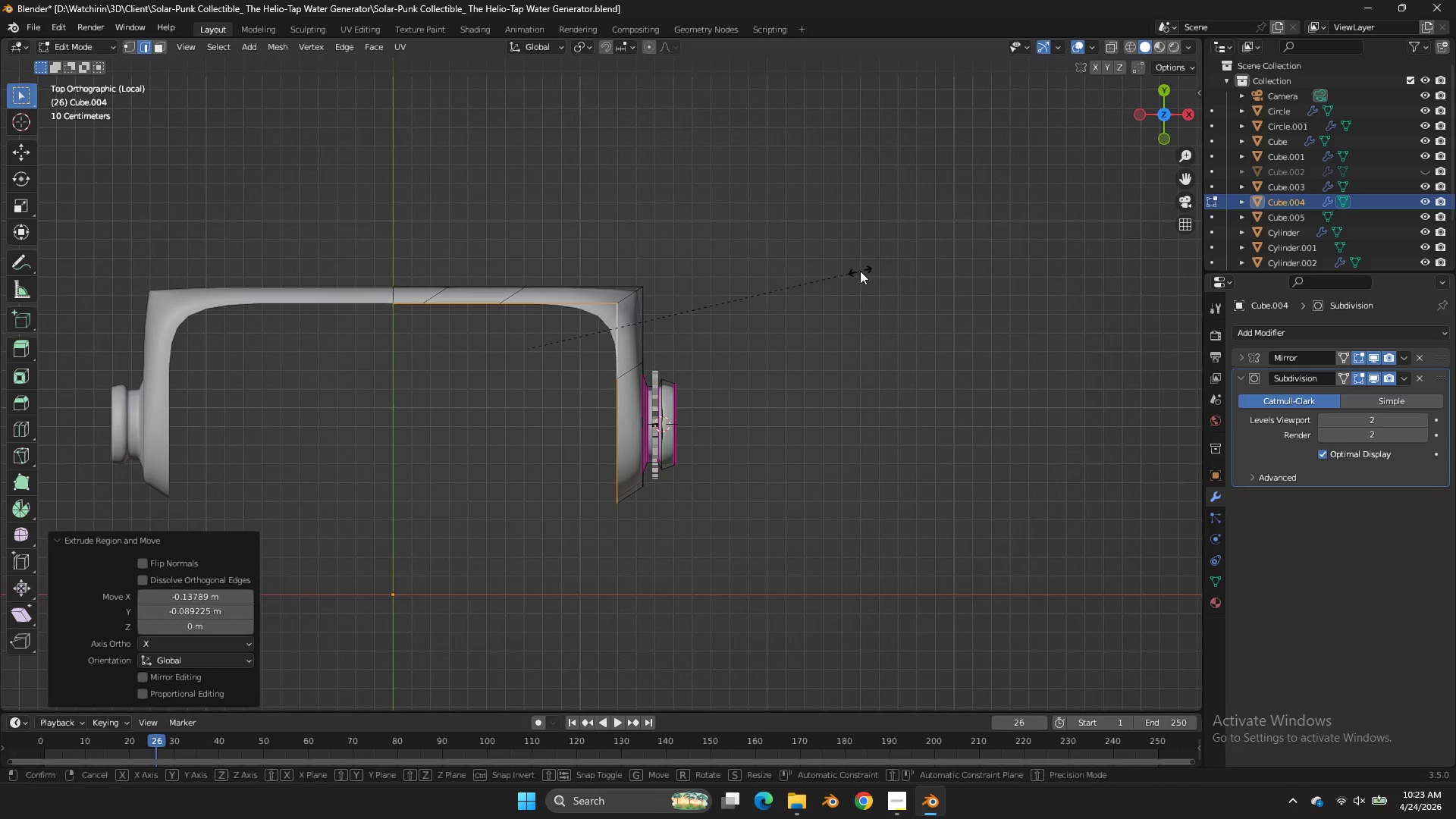 
key(S)
 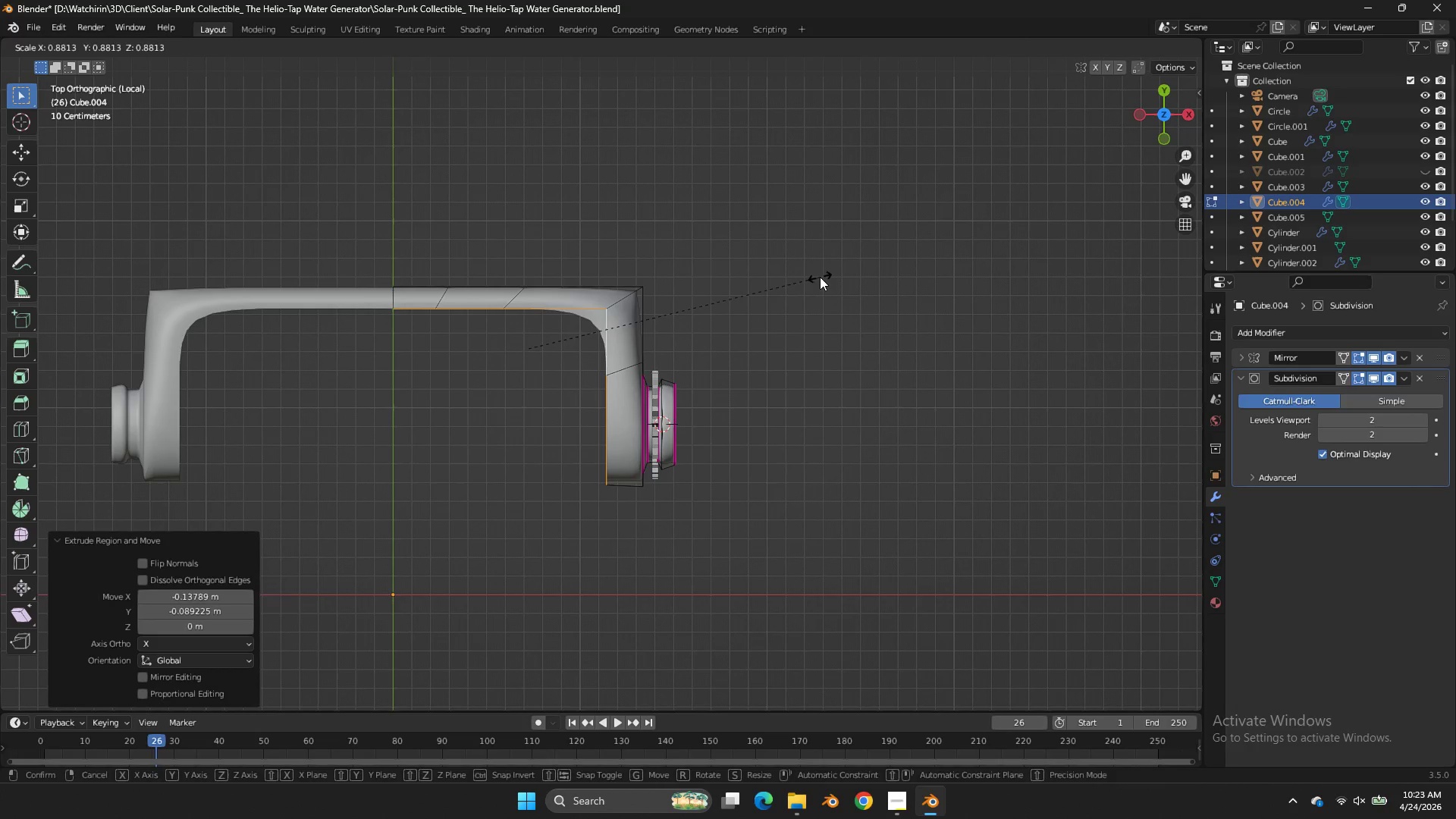 
left_click([820, 277])
 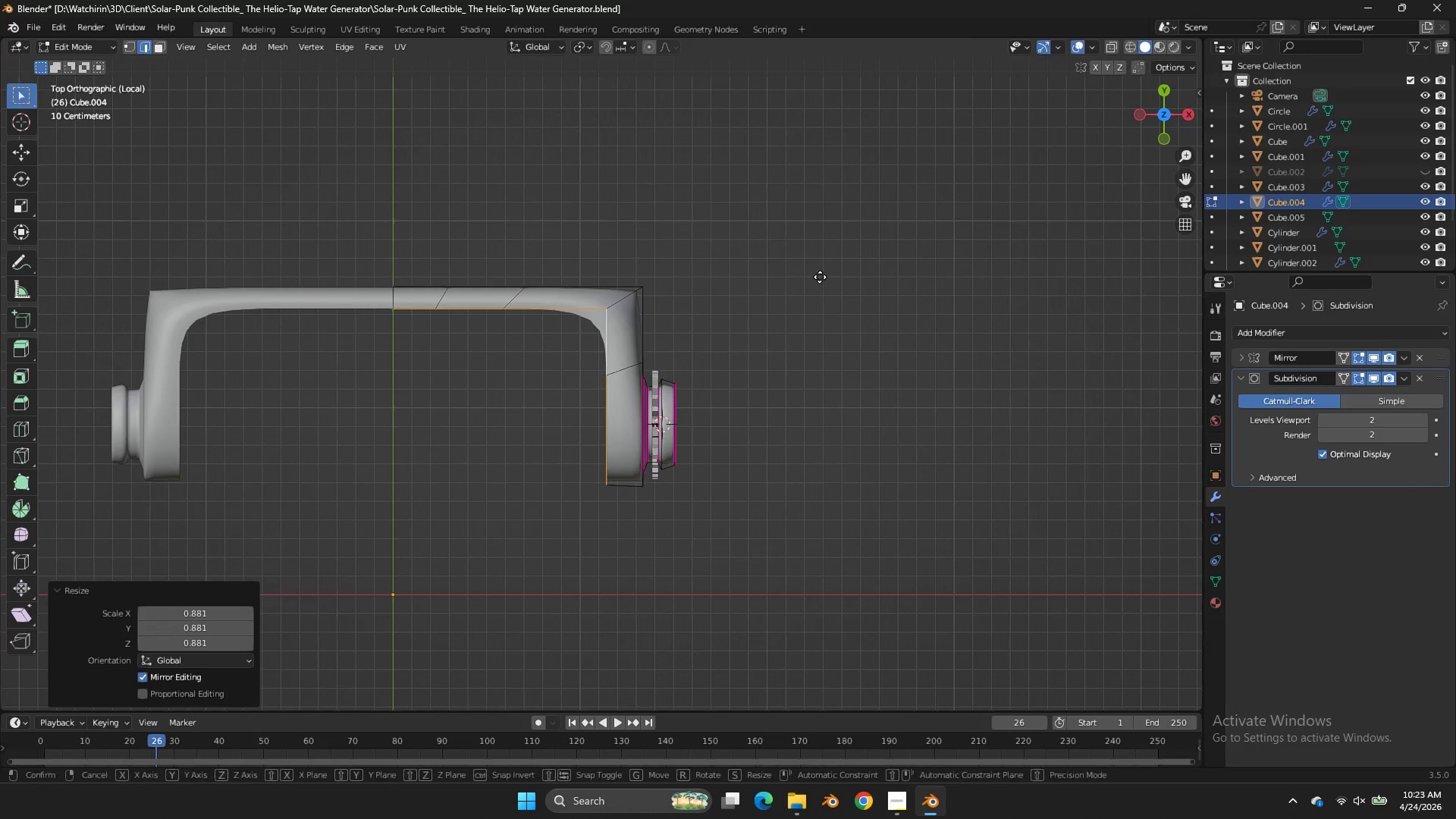 
type(GX)
 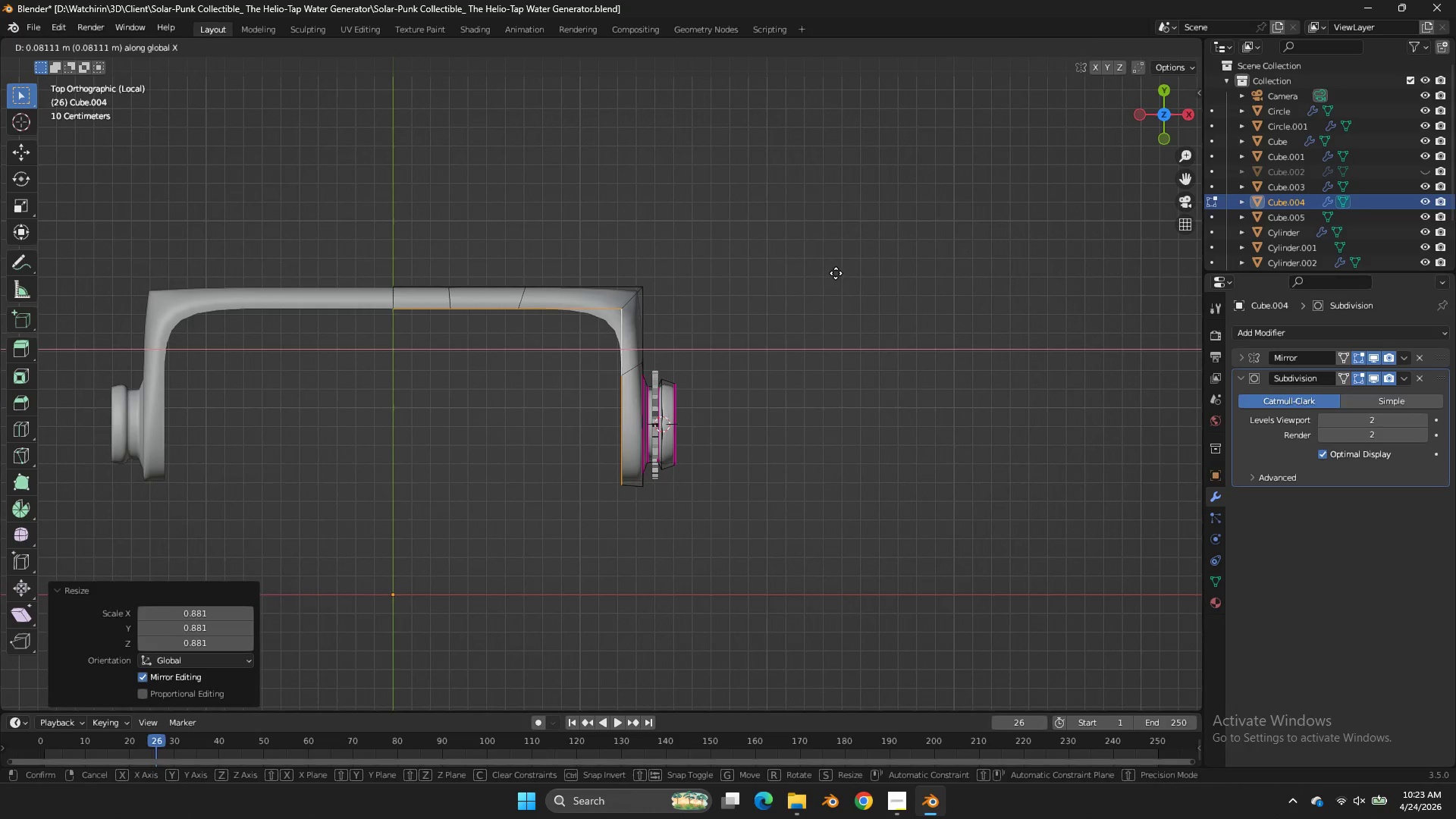 
left_click([836, 273])
 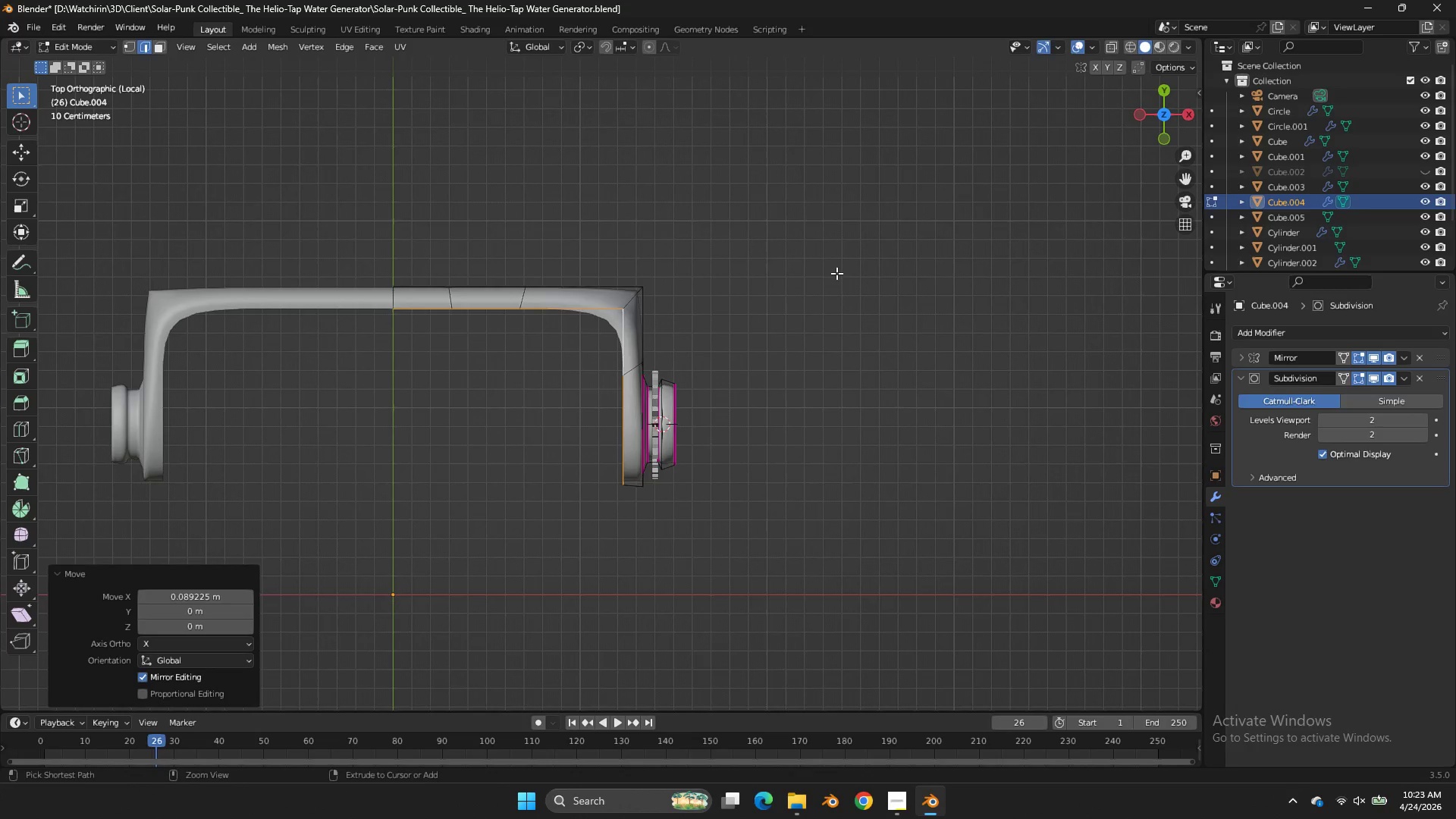 
key(Control+ControlLeft)
 